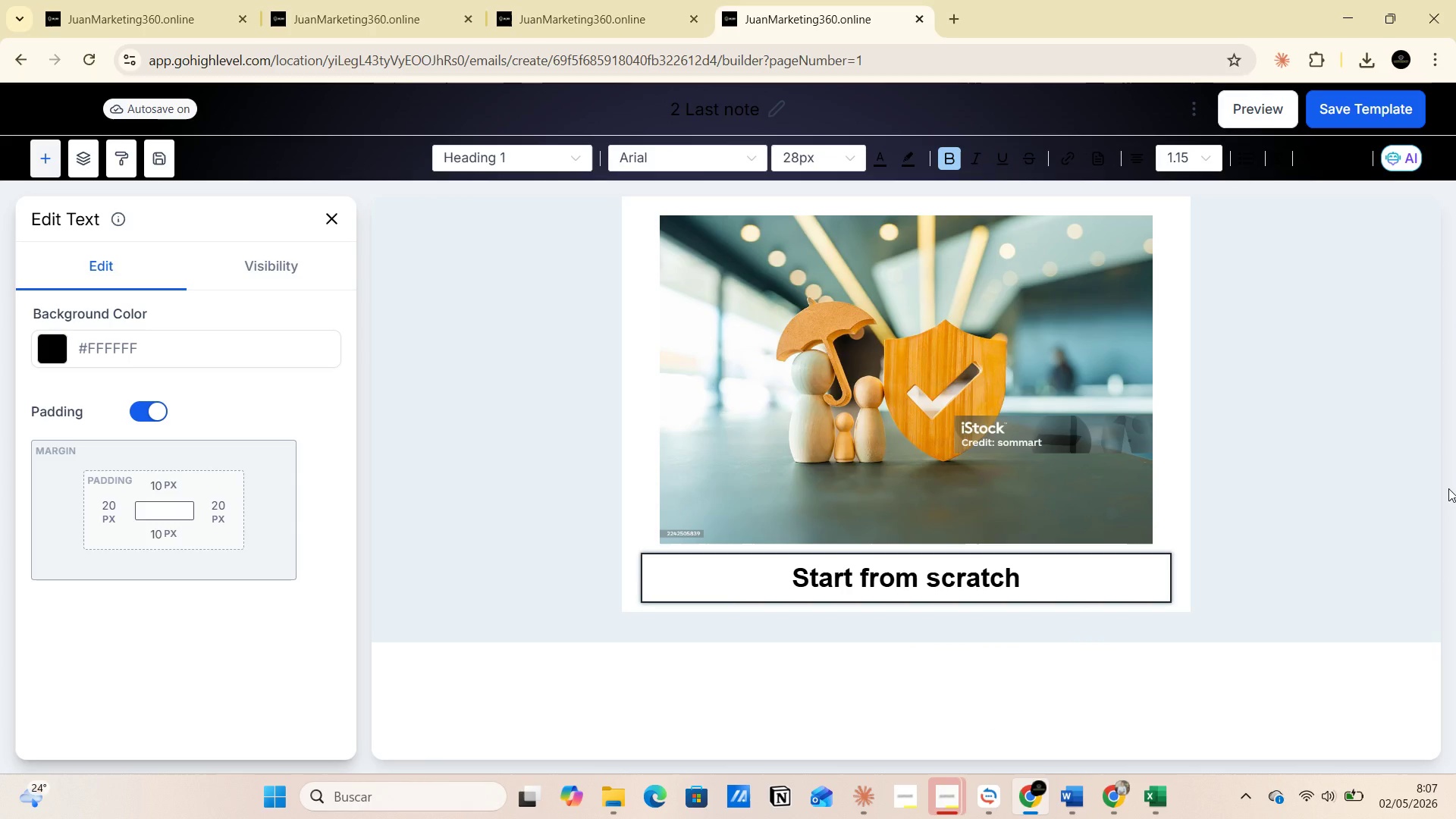 
left_click([1448, 488])
 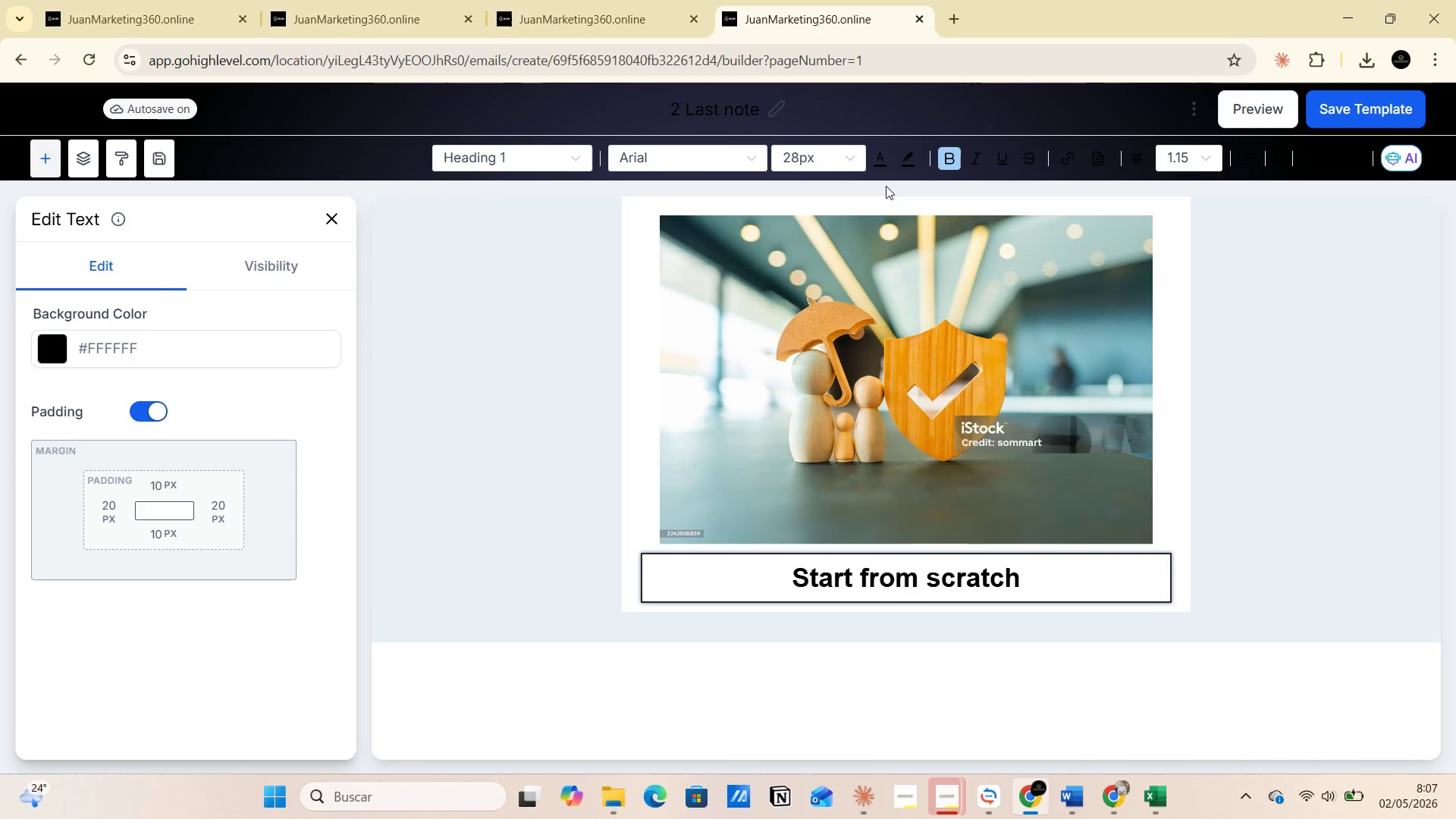 
double_click([734, 111])
 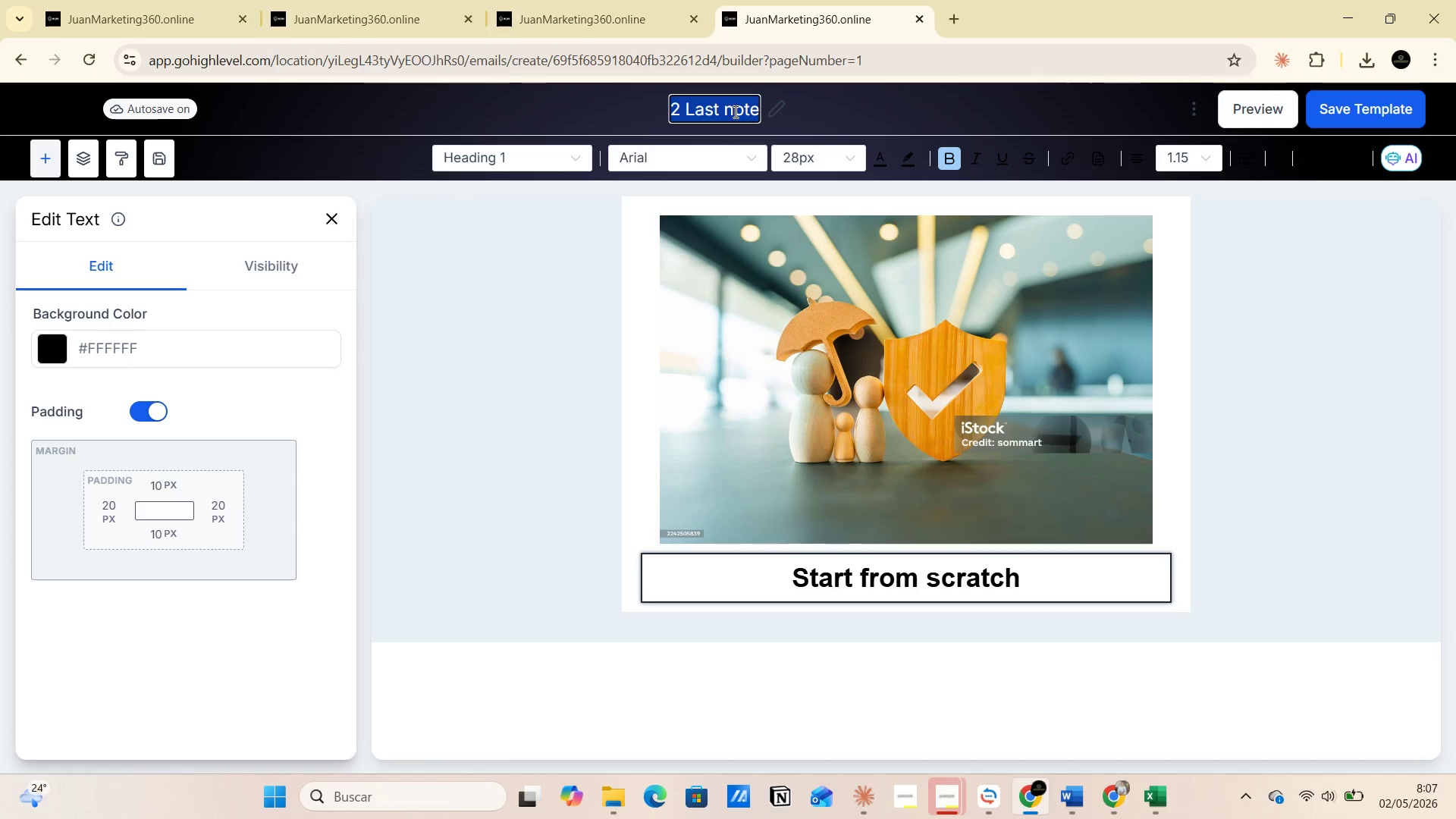 
triple_click([734, 111])
 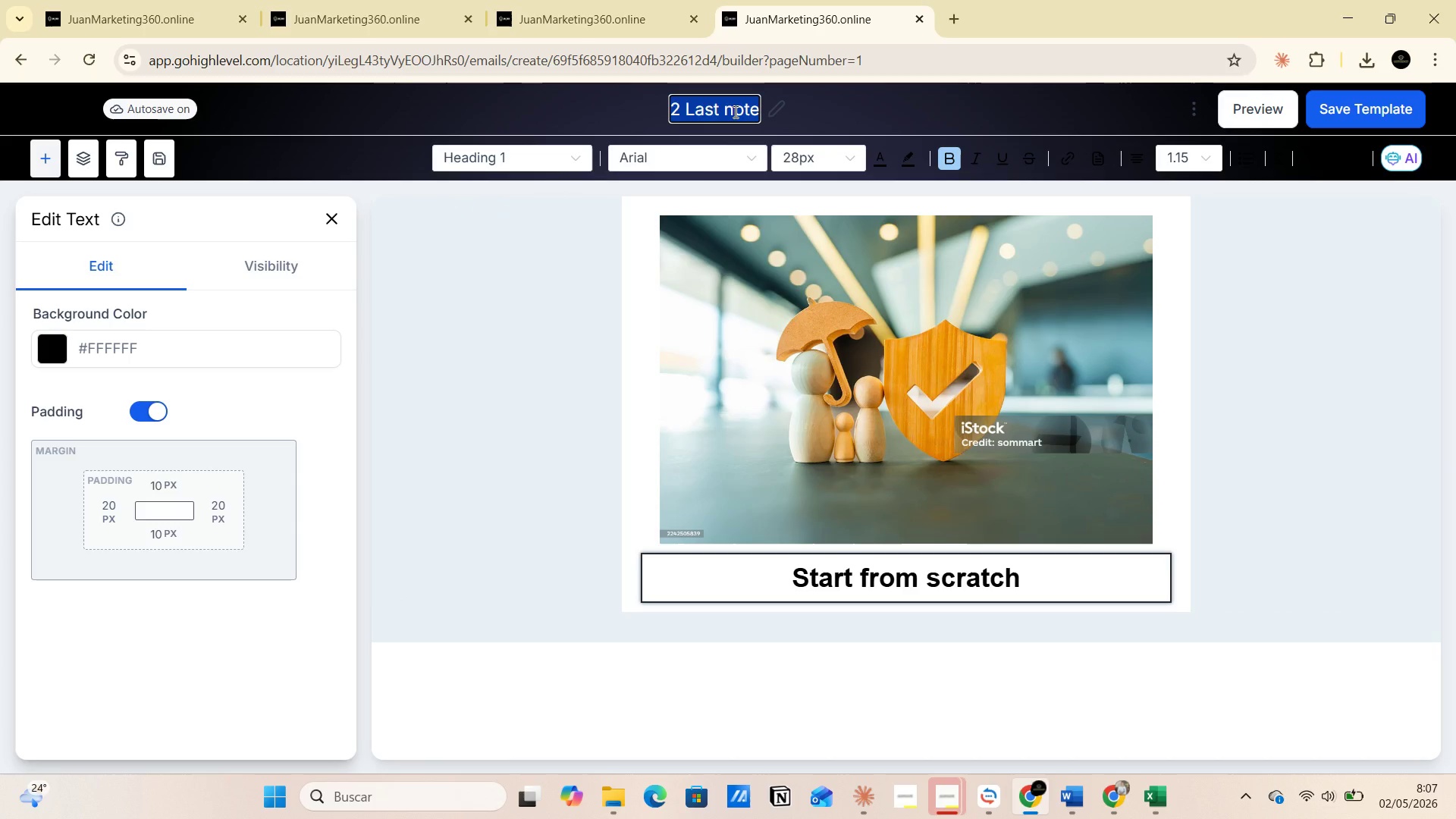 
left_click([734, 111])
 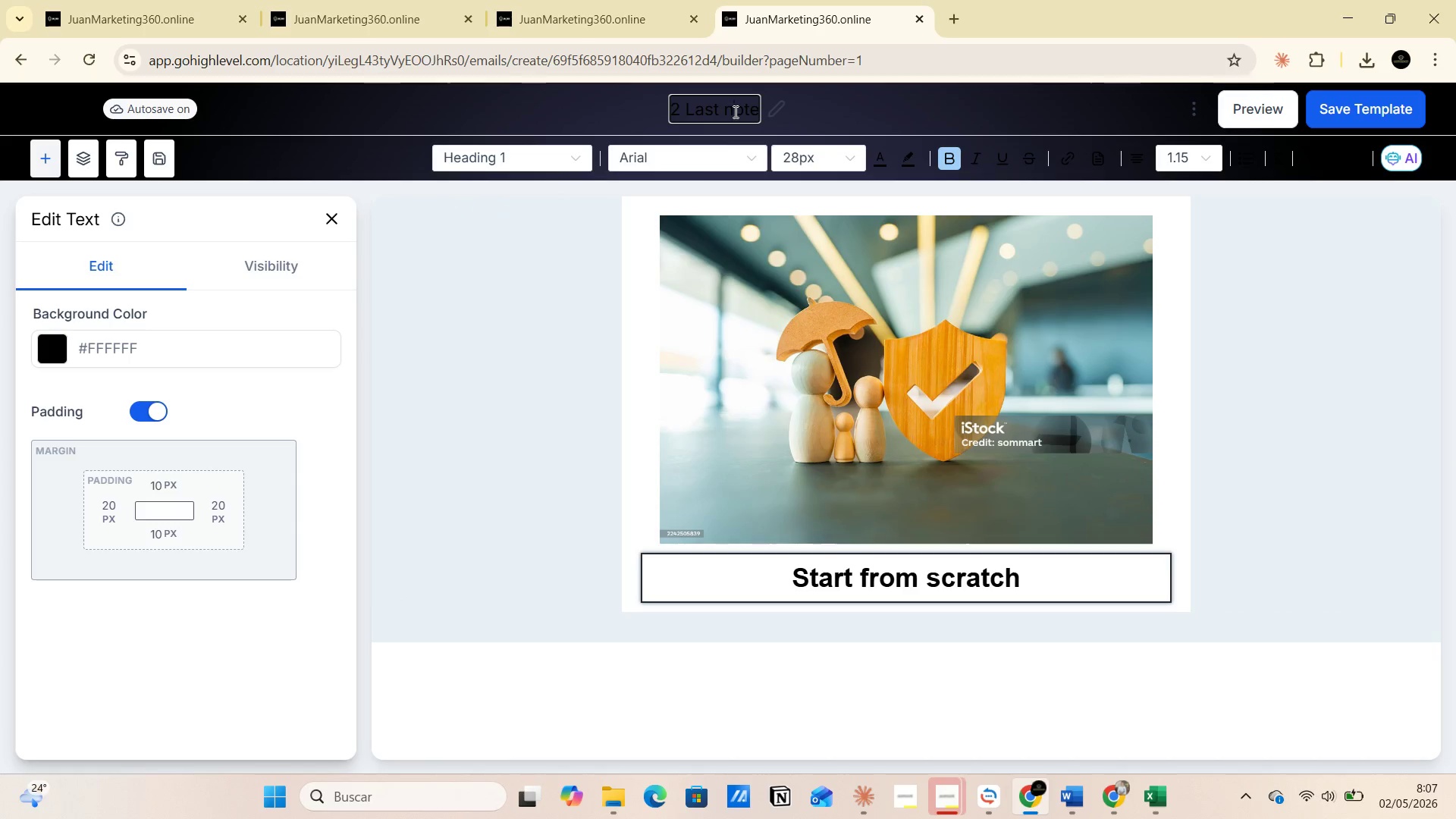 
key(ArrowRight)
 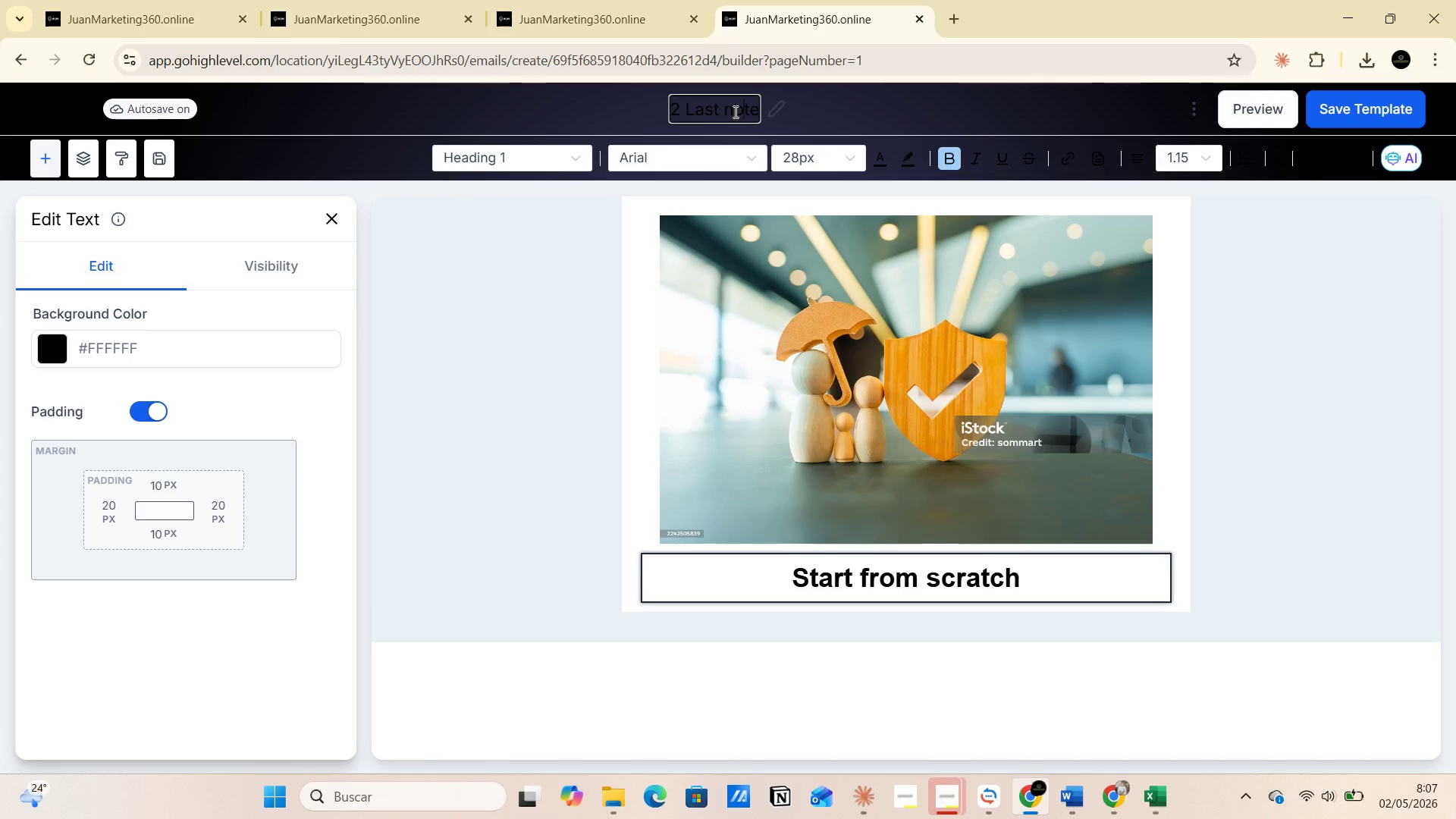 
key(ArrowRight)
 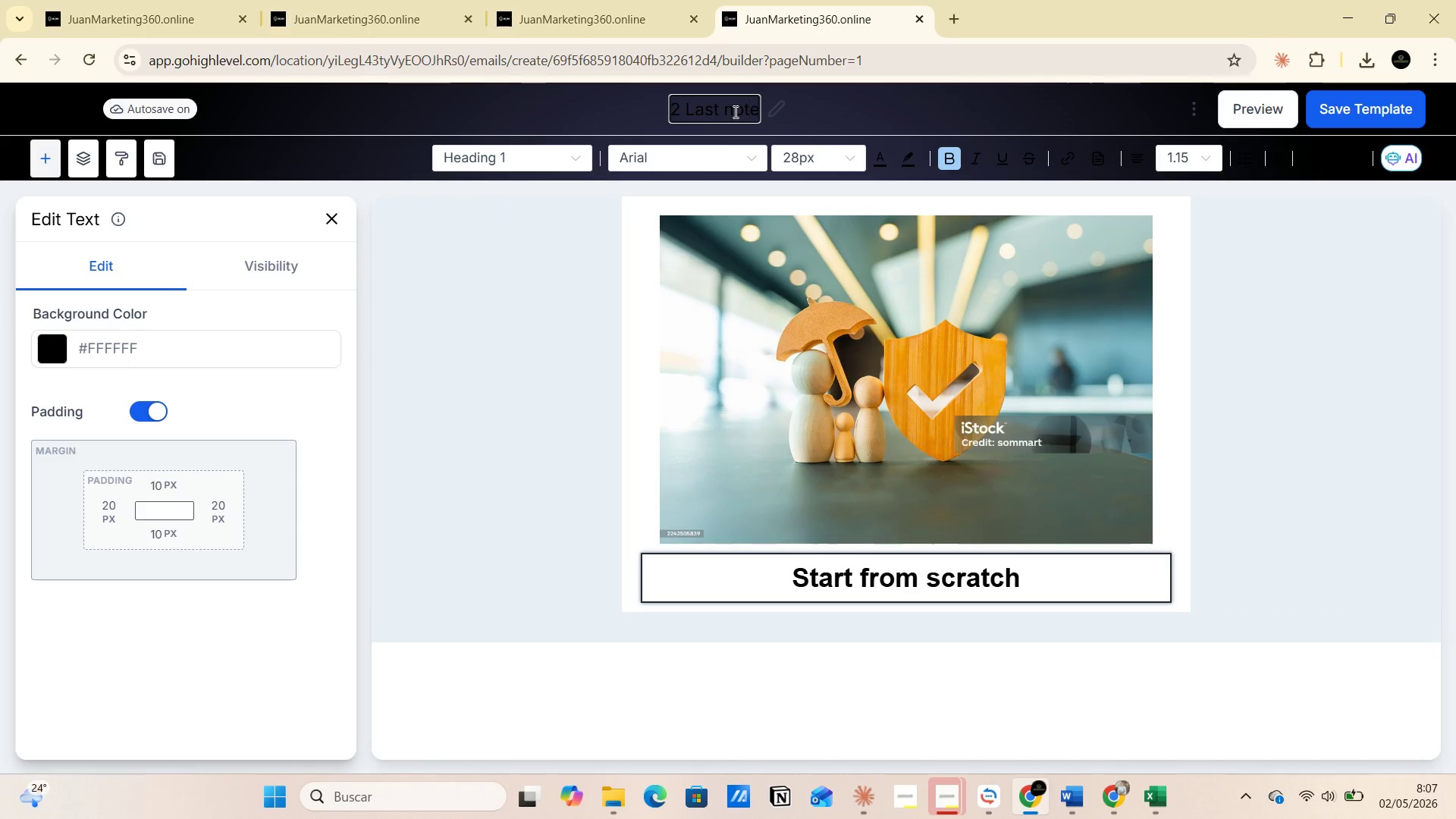 
key(ArrowRight)
 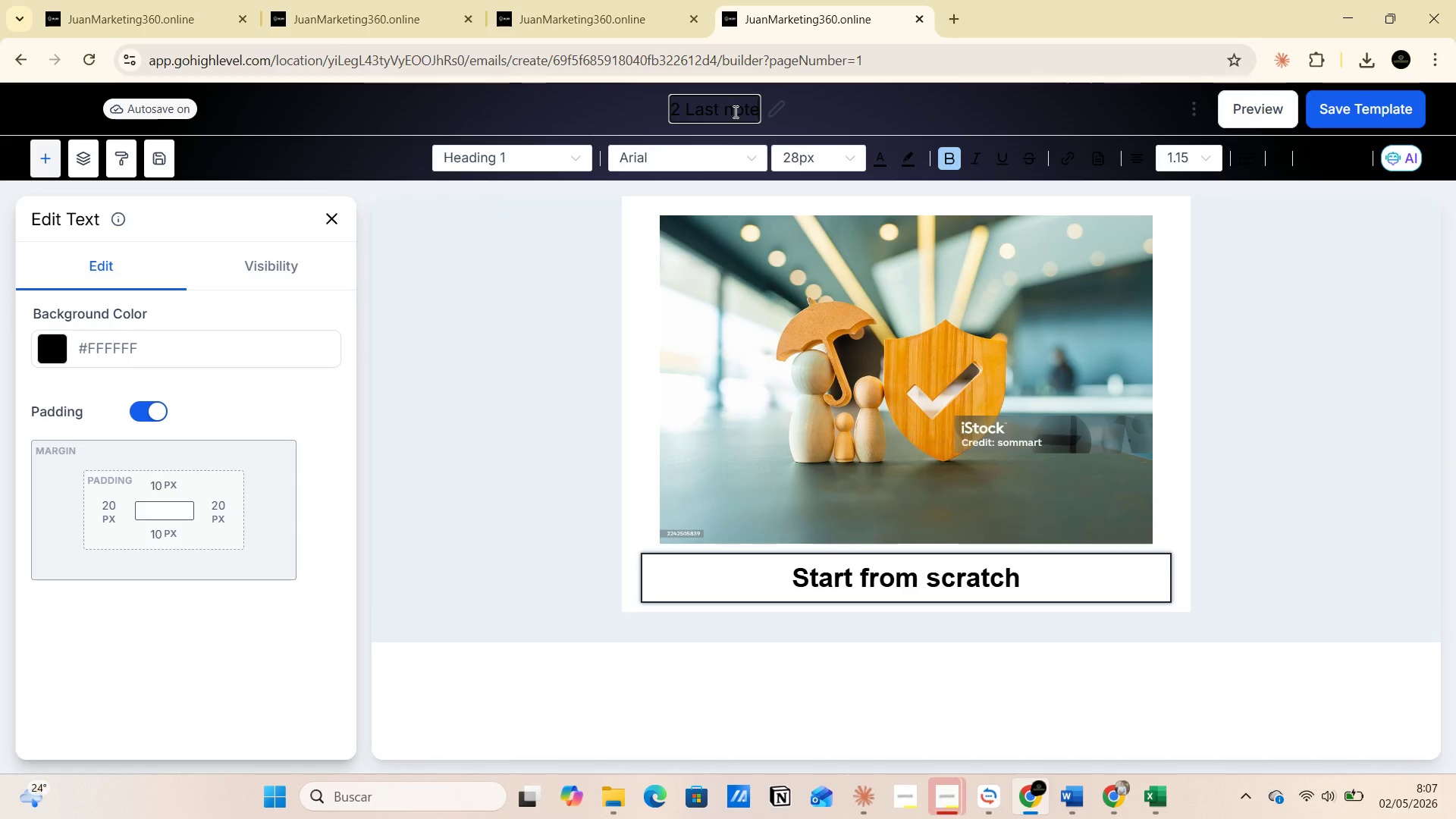 
key(ArrowRight)
 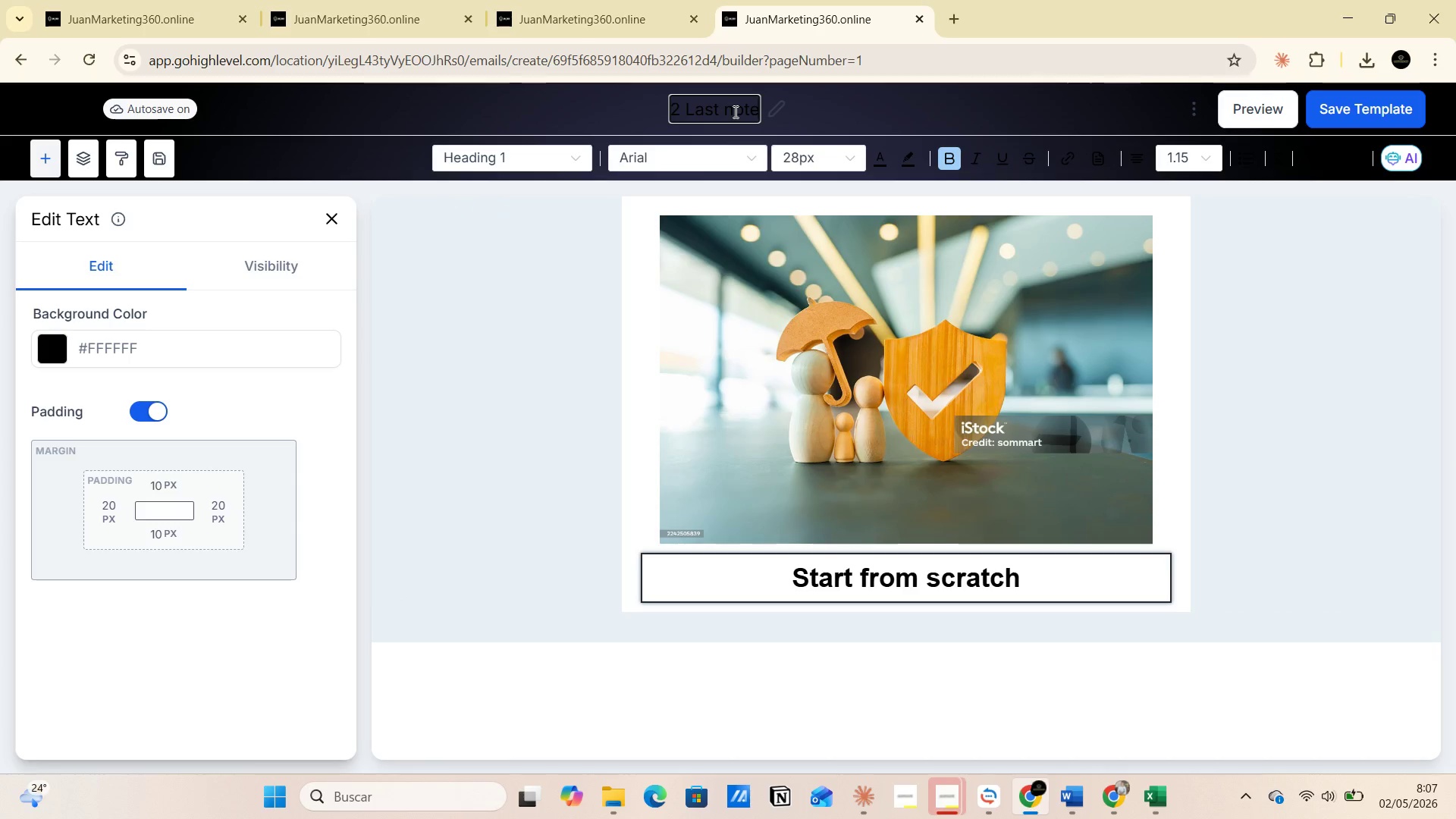 
key(ArrowRight)
 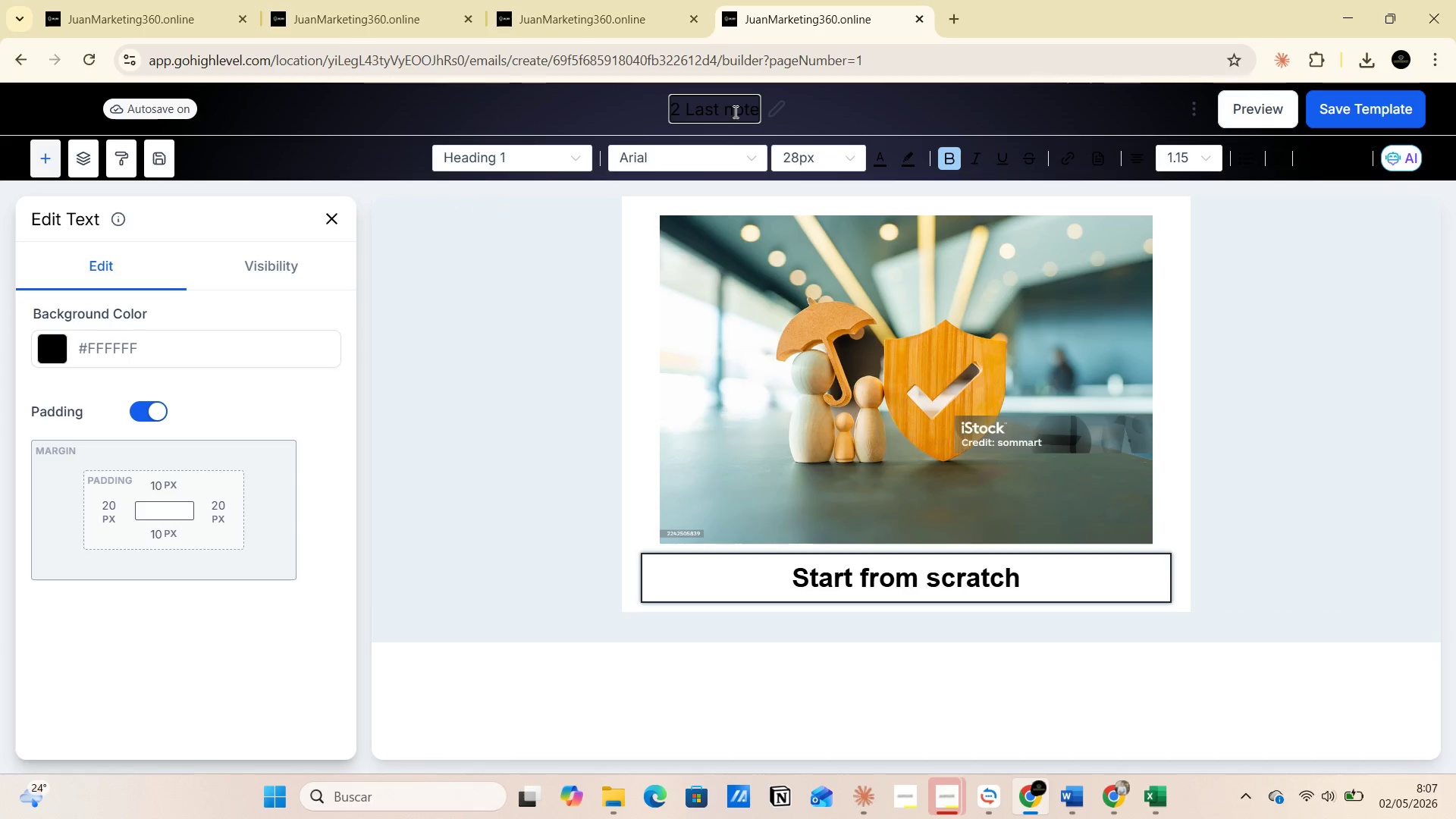 
key(ArrowRight)
 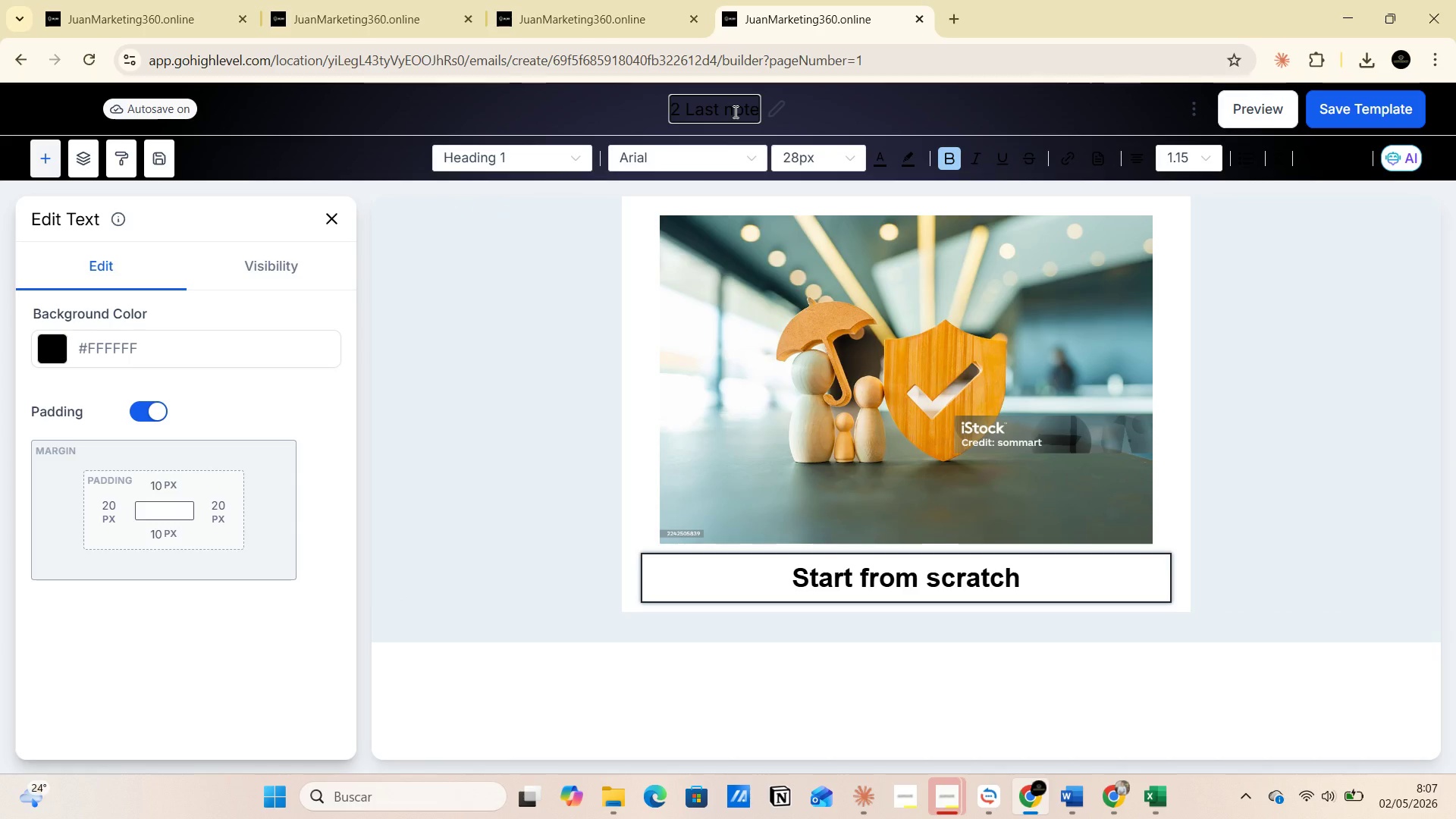 
key(ArrowRight)
 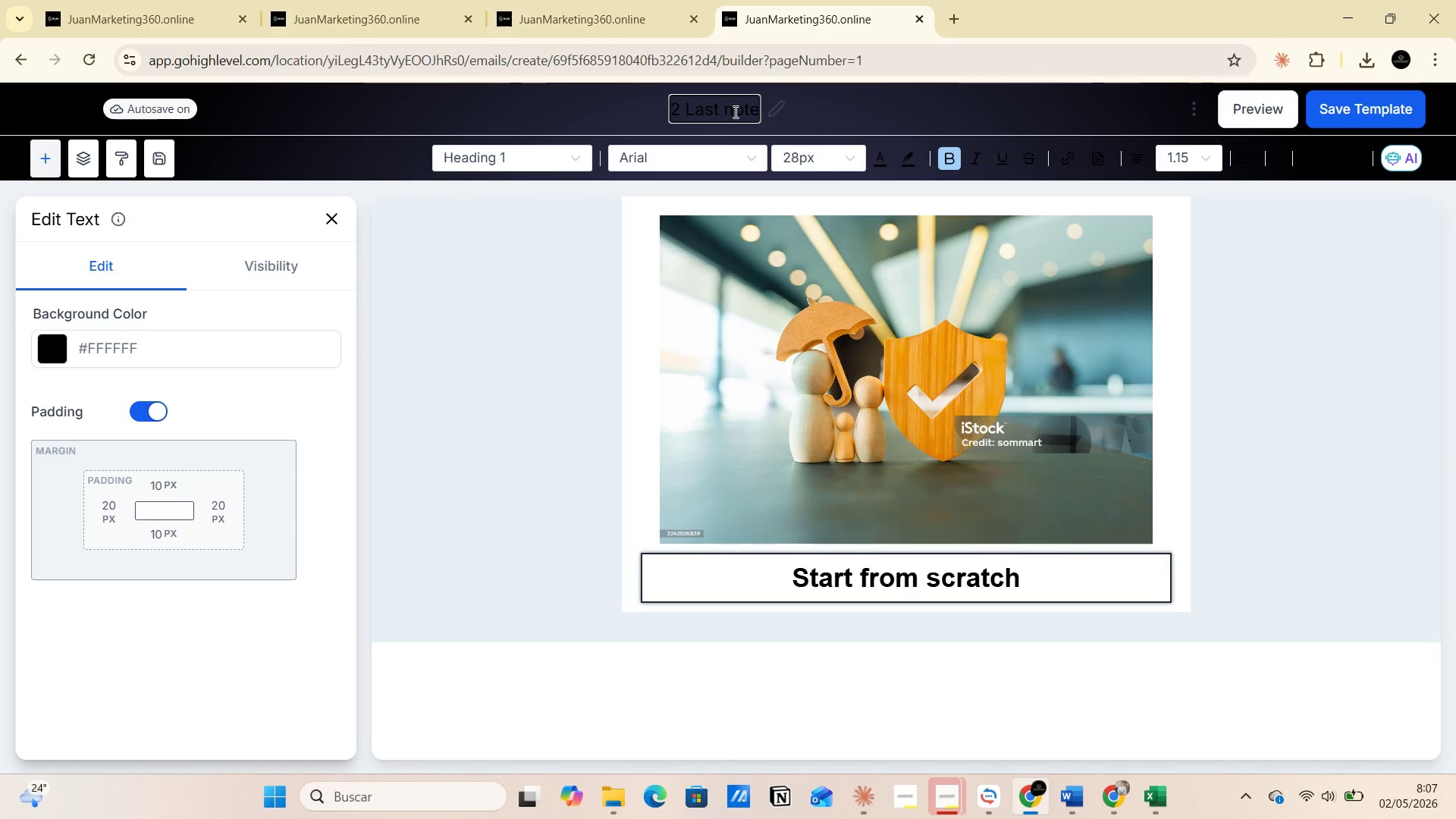 
key(ArrowRight)
 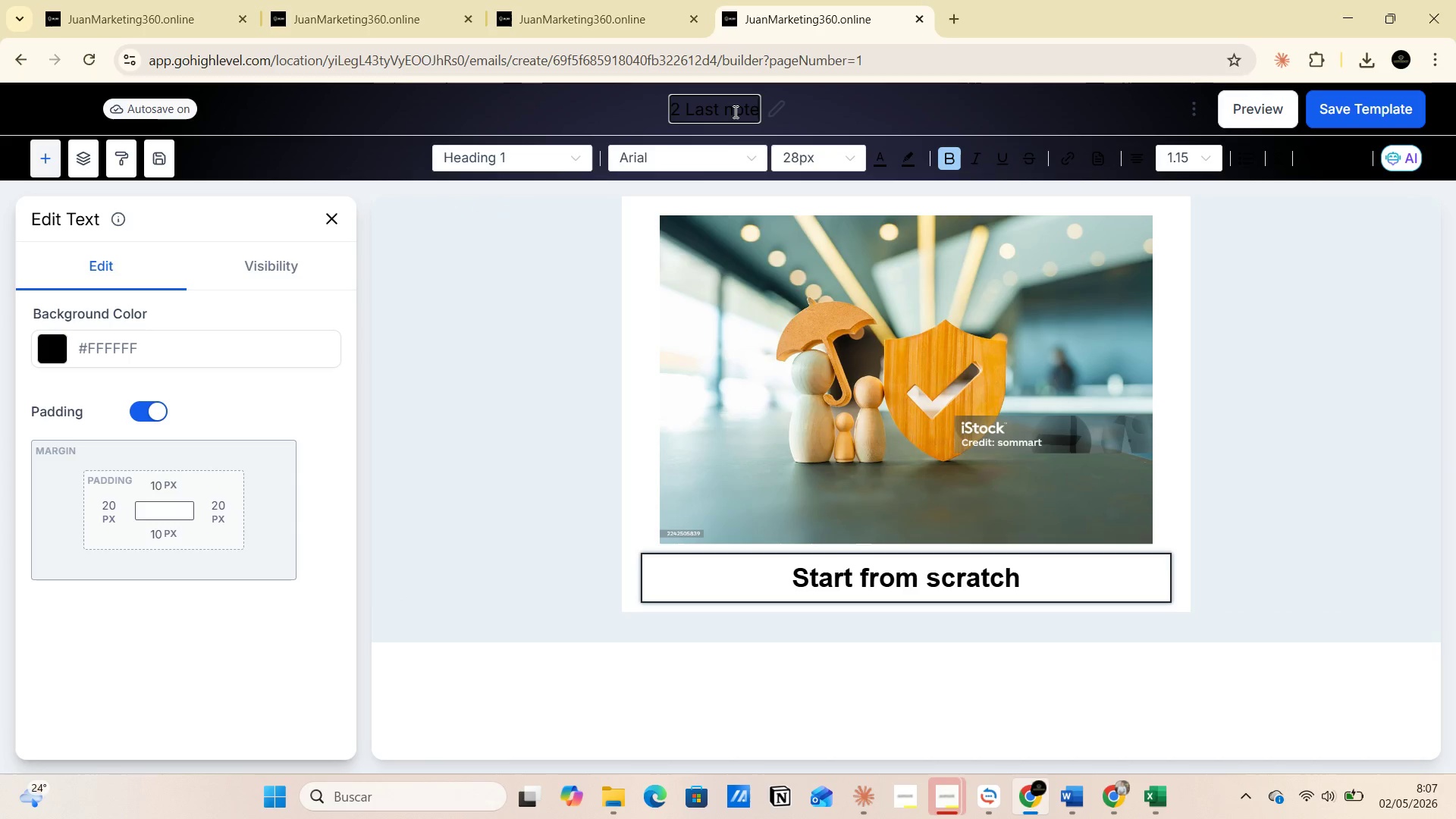 
key(ArrowRight)
 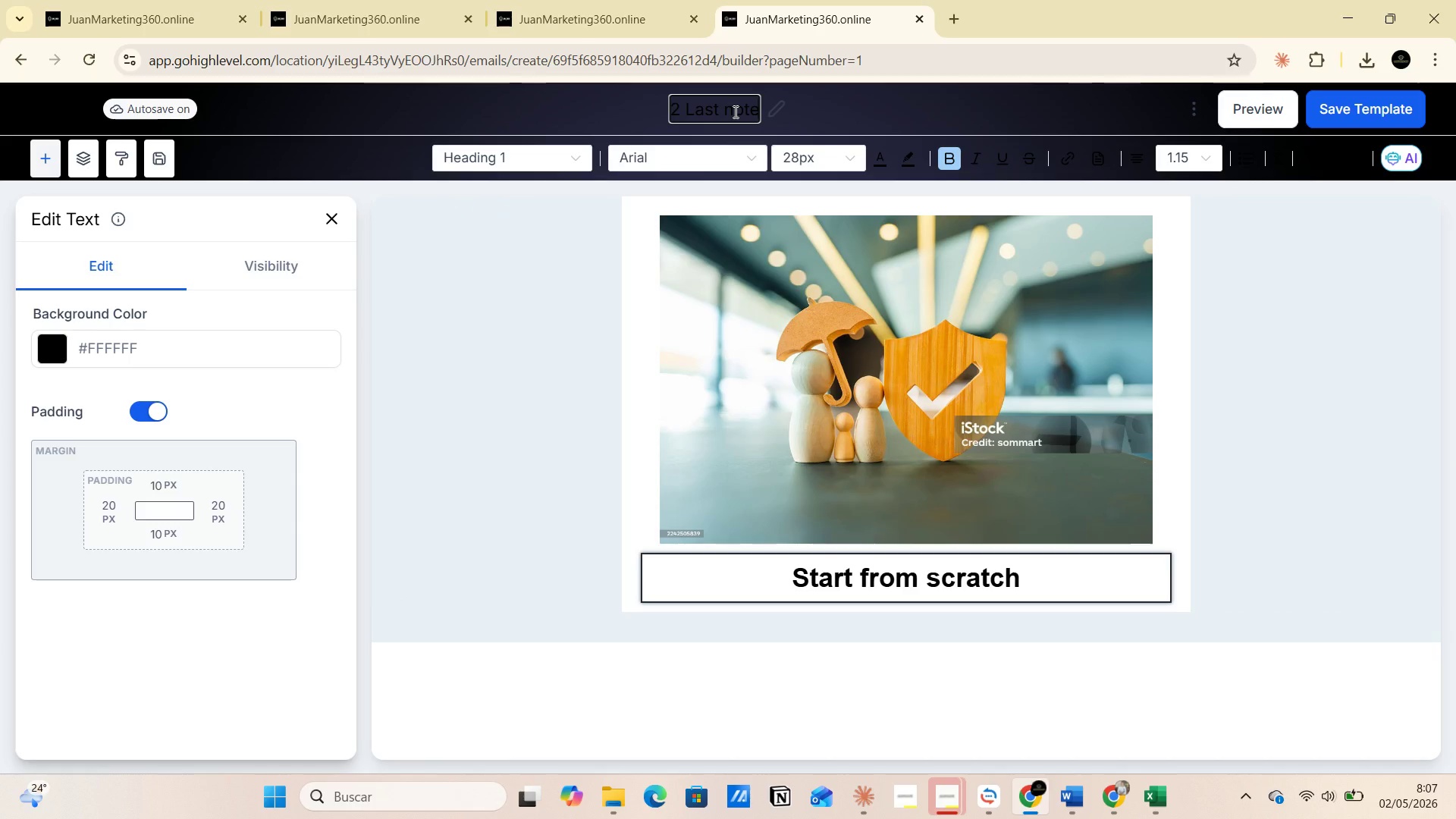 
key(ArrowRight)
 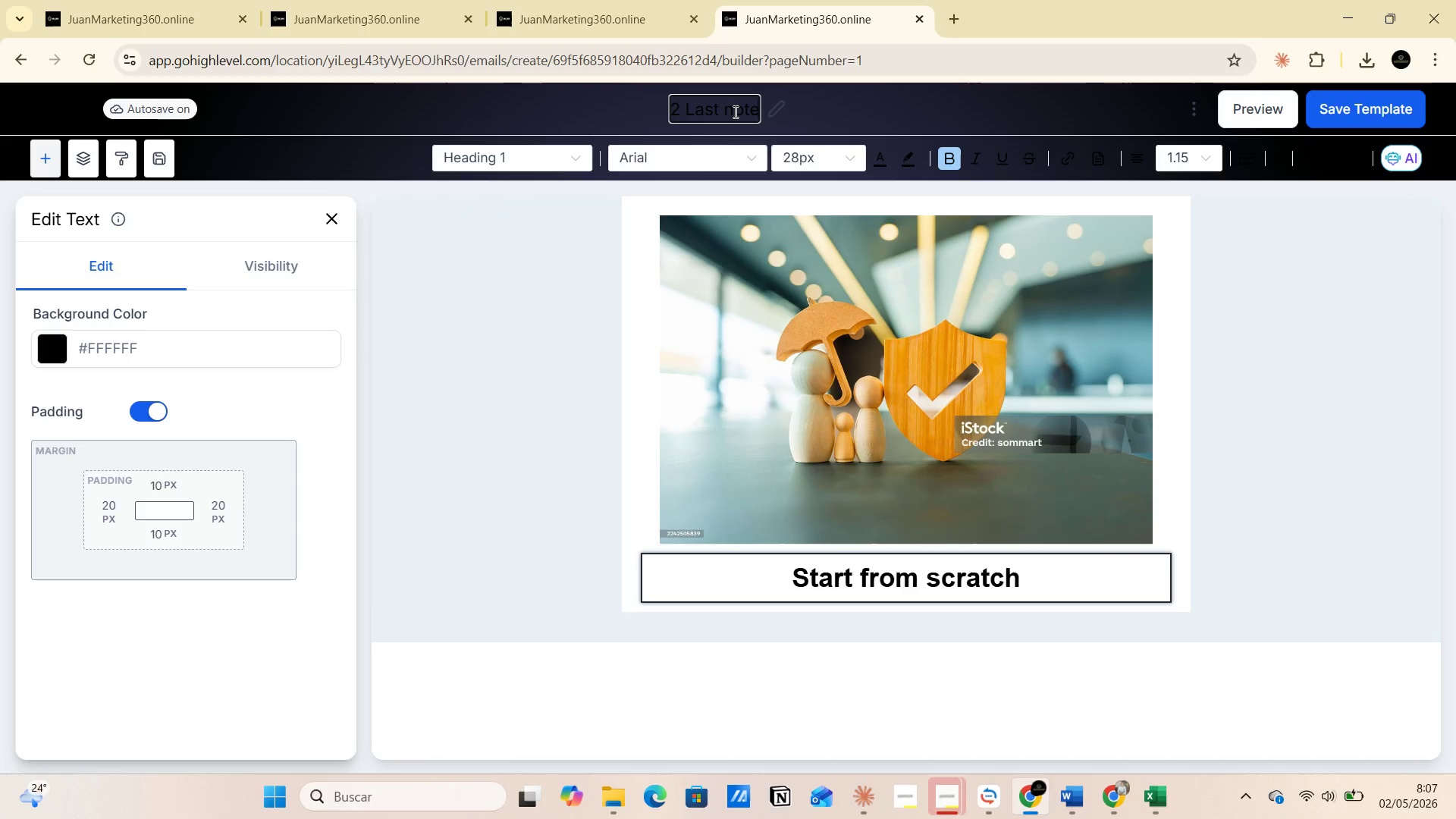 
key(ArrowRight)
 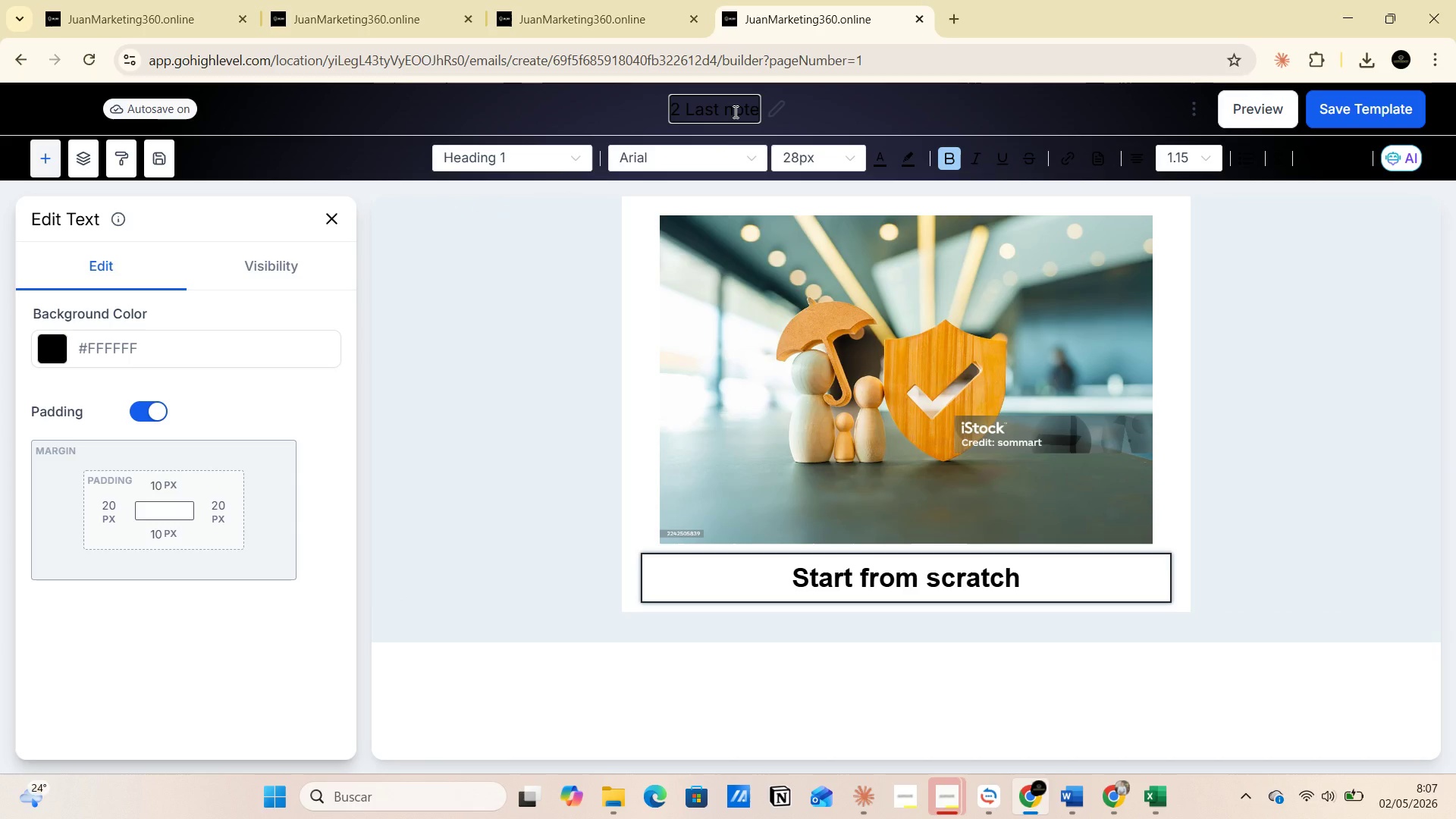 
key(ArrowRight)
 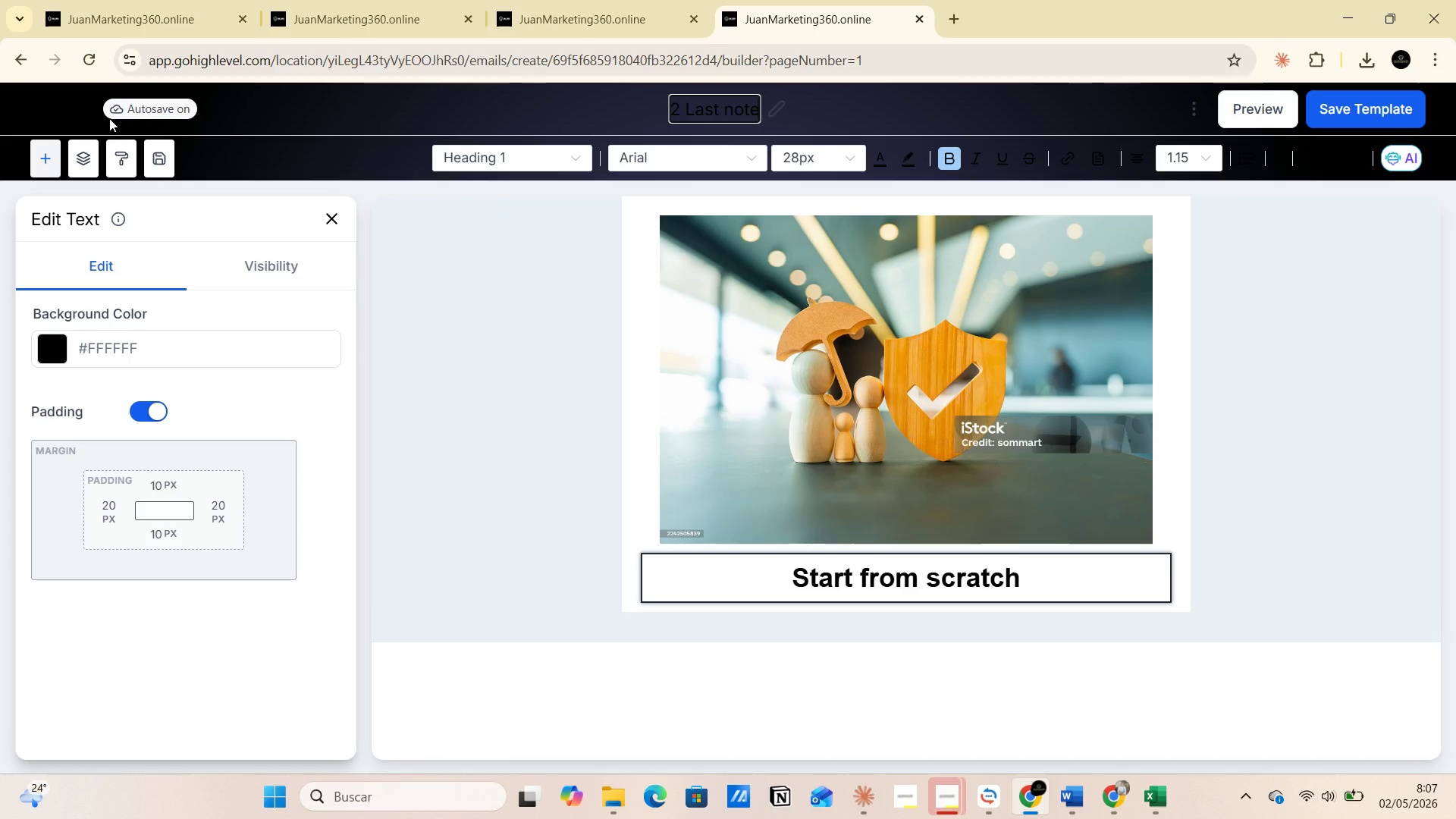 
key(Control+V)
 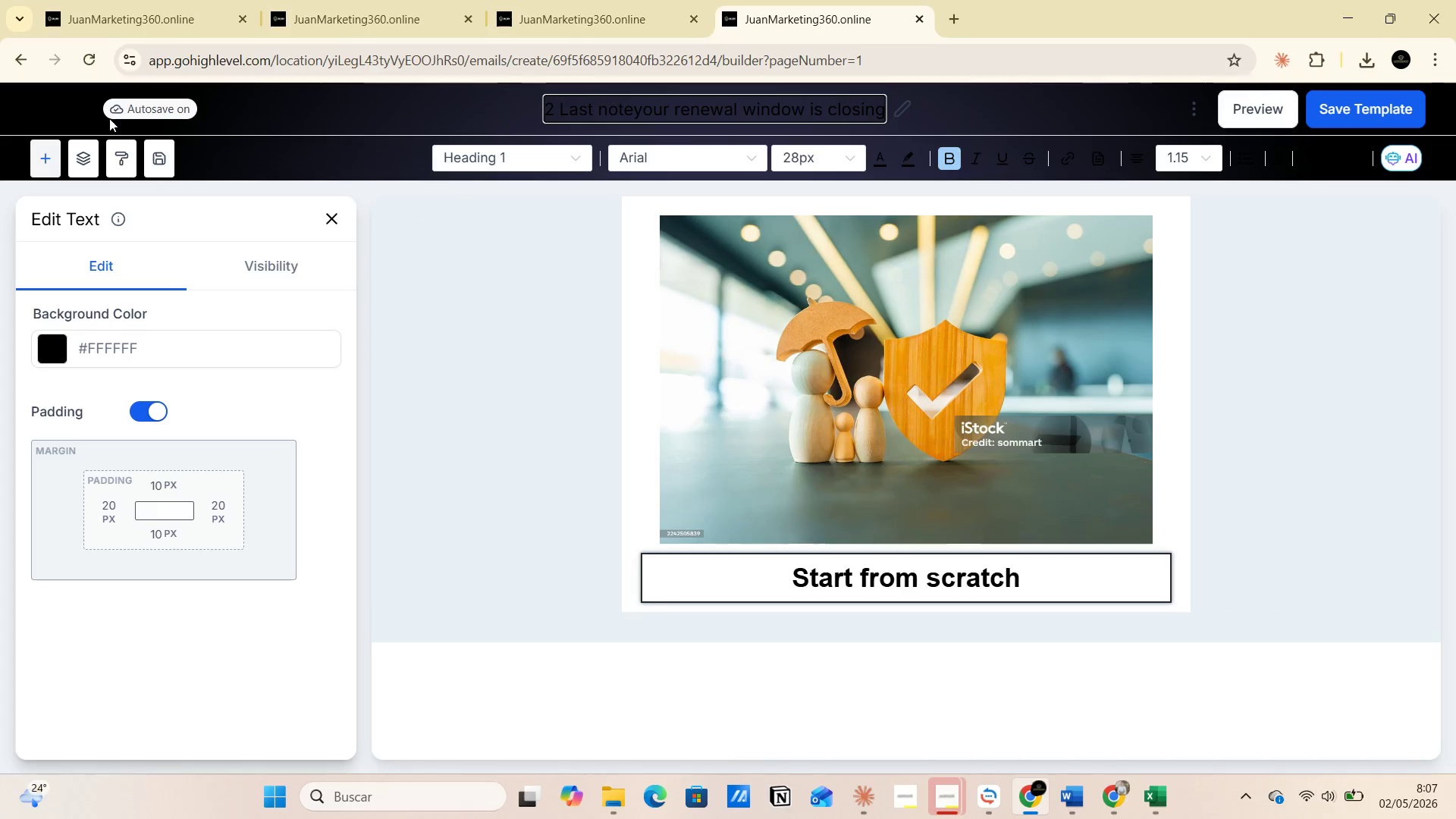 
left_click([109, 118])
 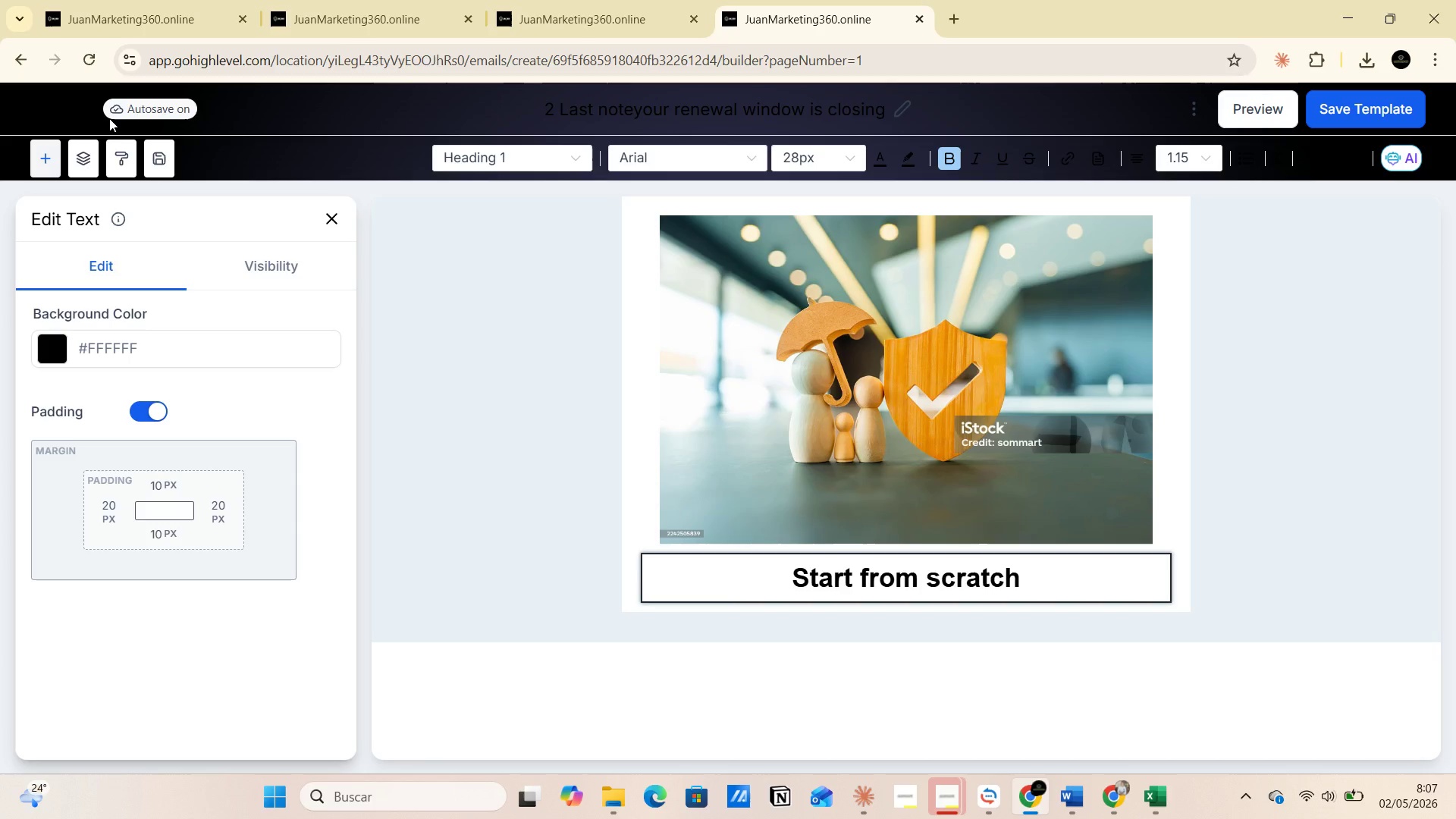 
left_click([109, 118])
 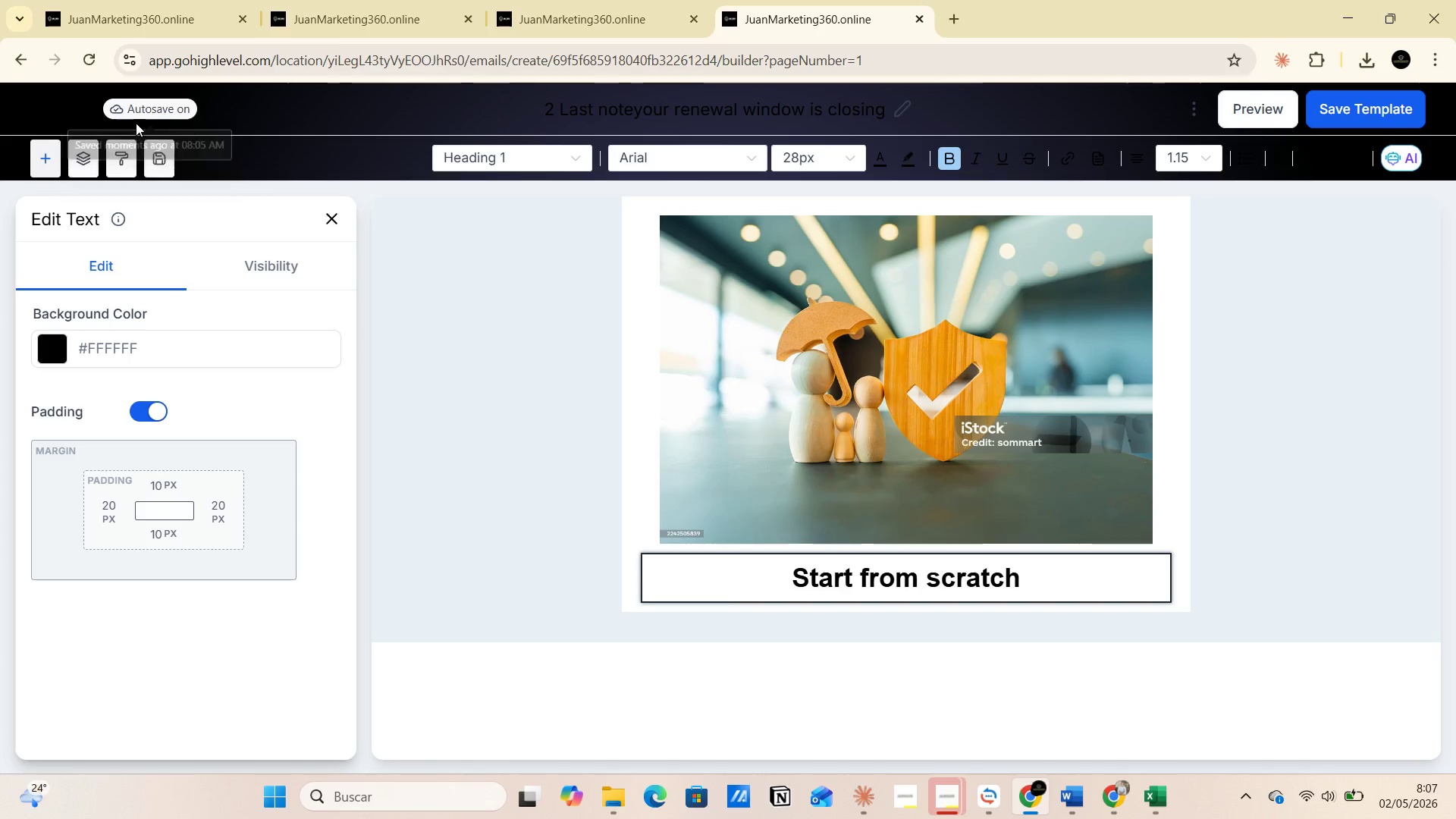 
double_click([136, 123])
 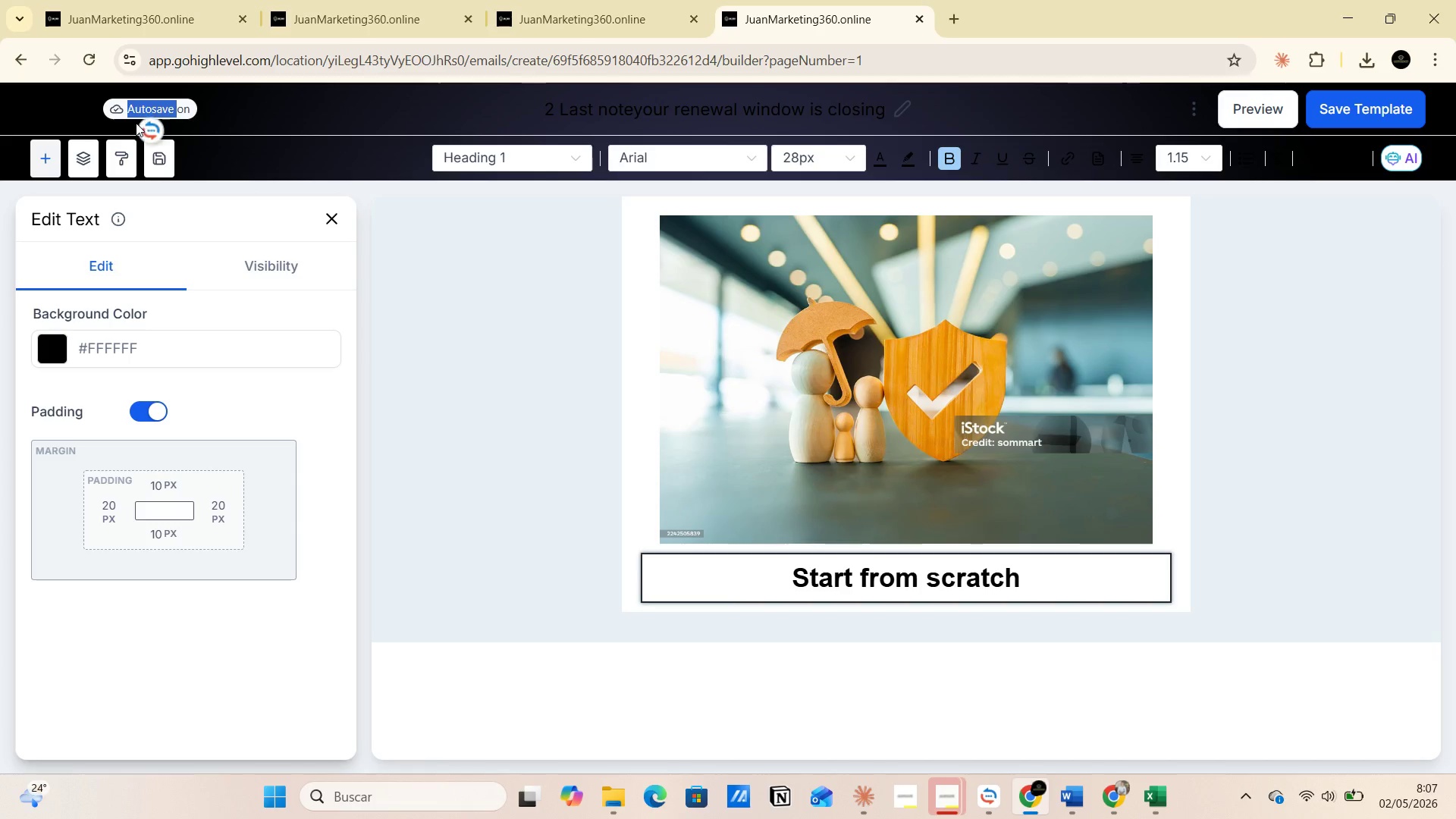 
triple_click([136, 123])
 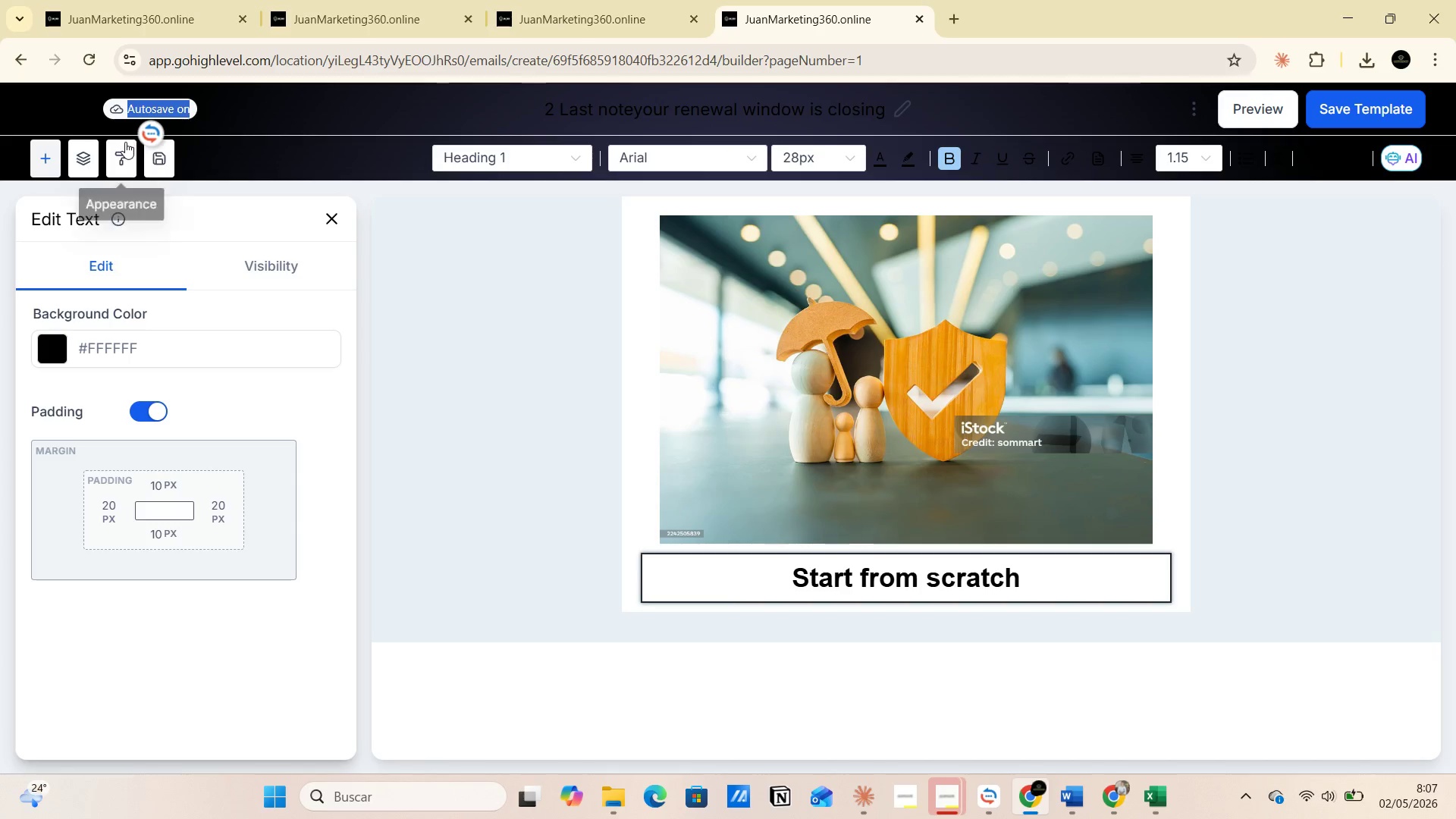 
left_click([125, 142])
 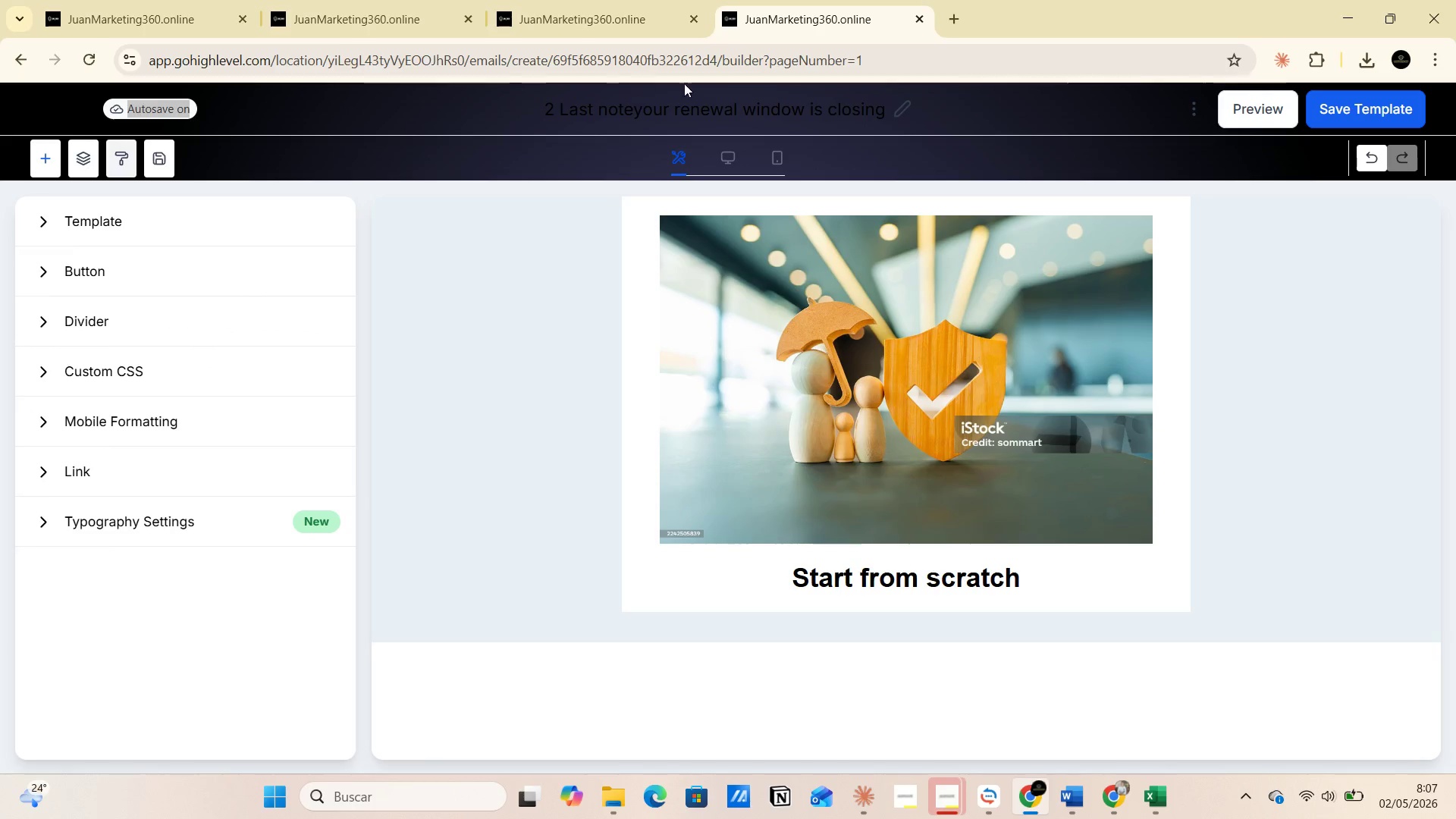 
double_click([717, 104])
 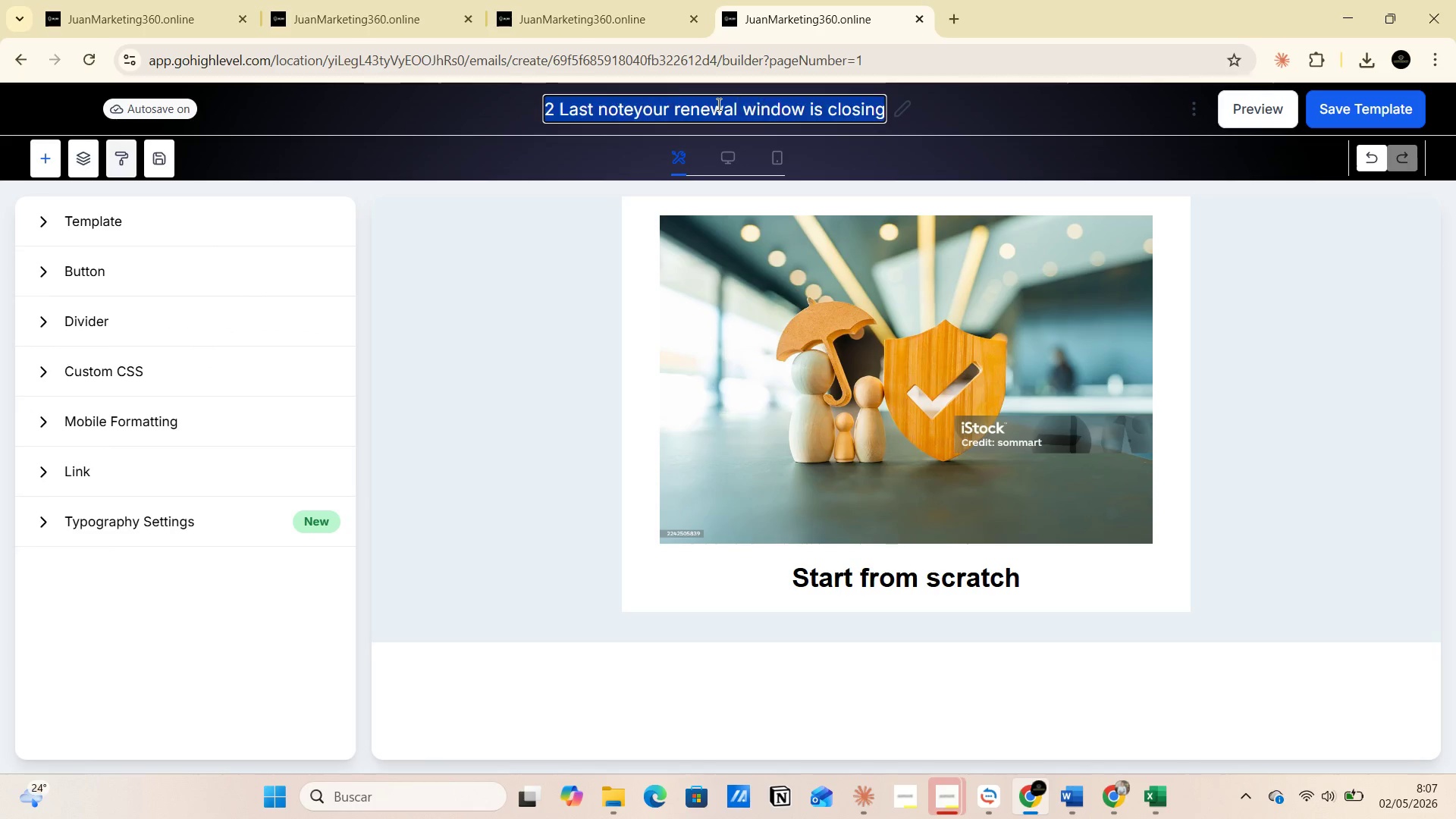 
triple_click([717, 104])
 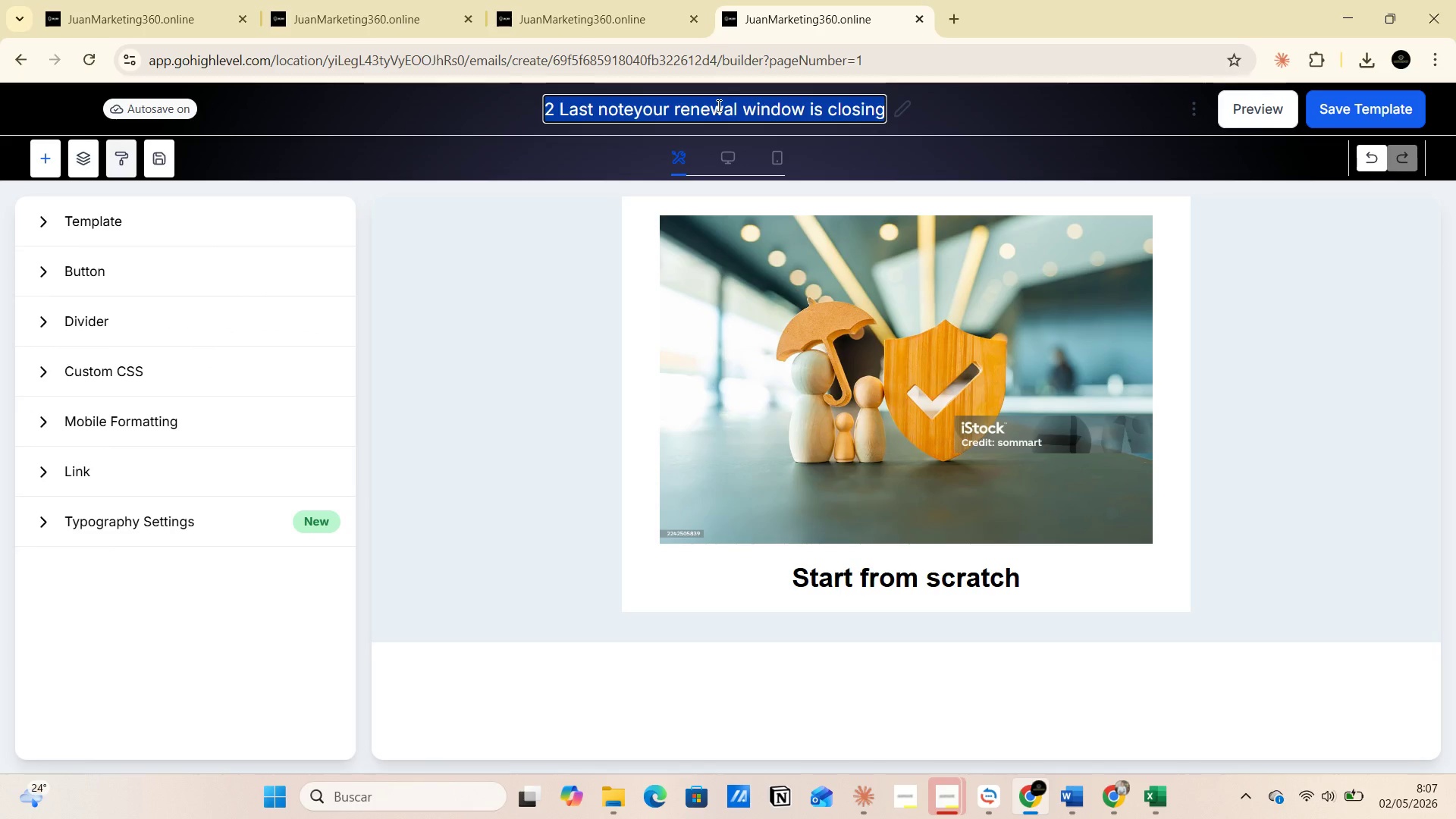 
key(Control+C)
 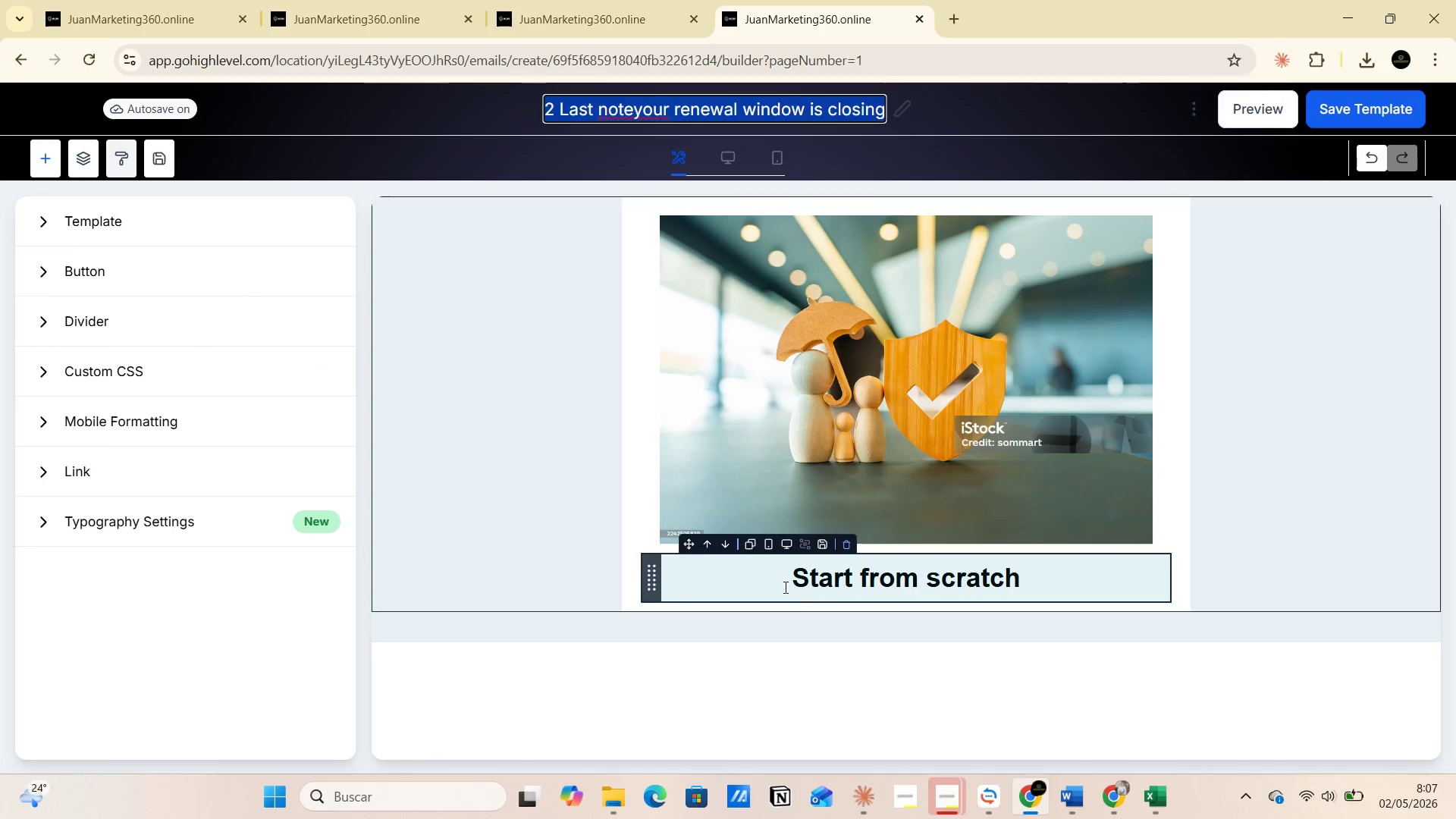 
double_click([784, 587])
 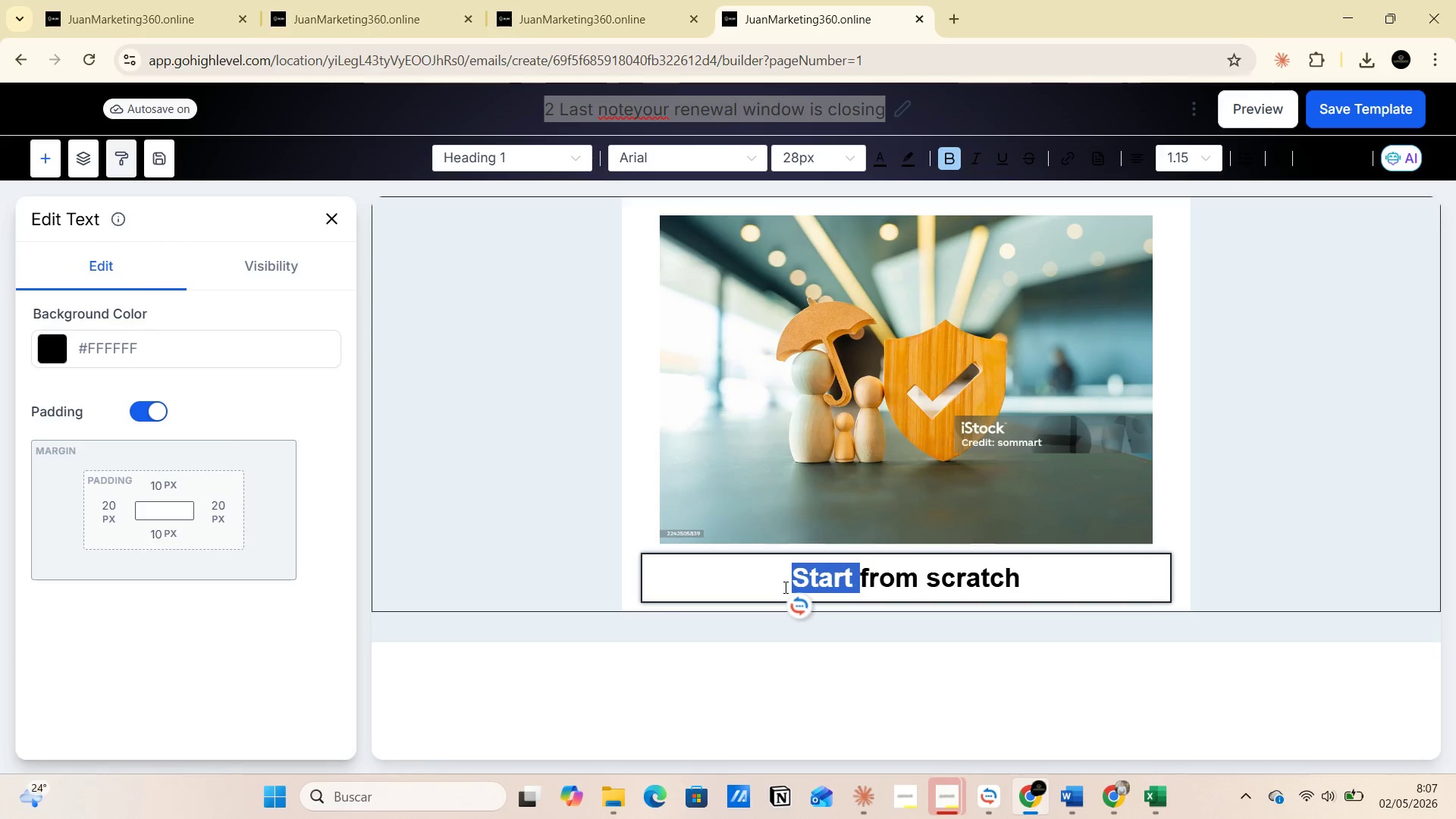 
left_click([783, 587])
 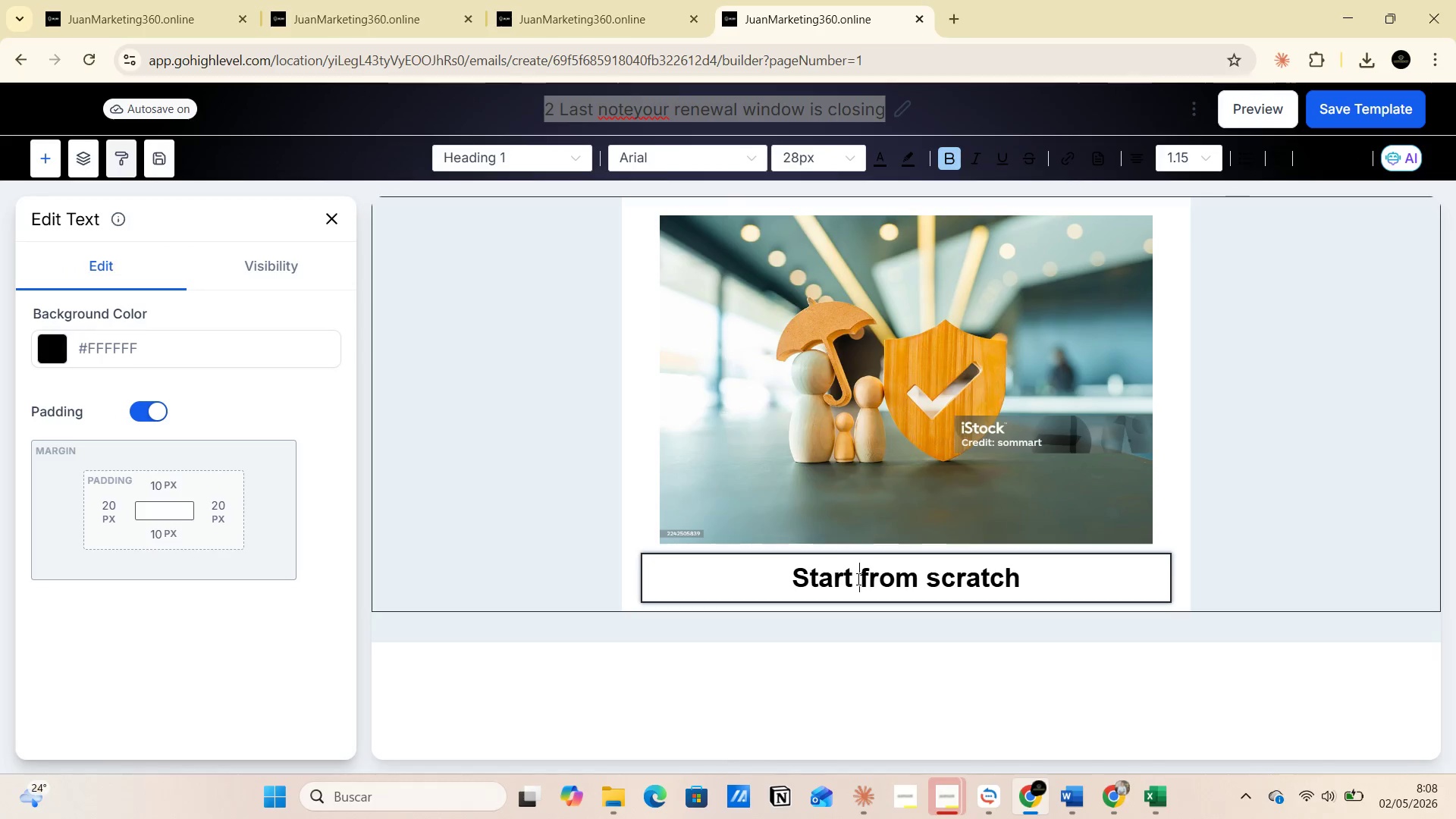 
double_click([857, 579])
 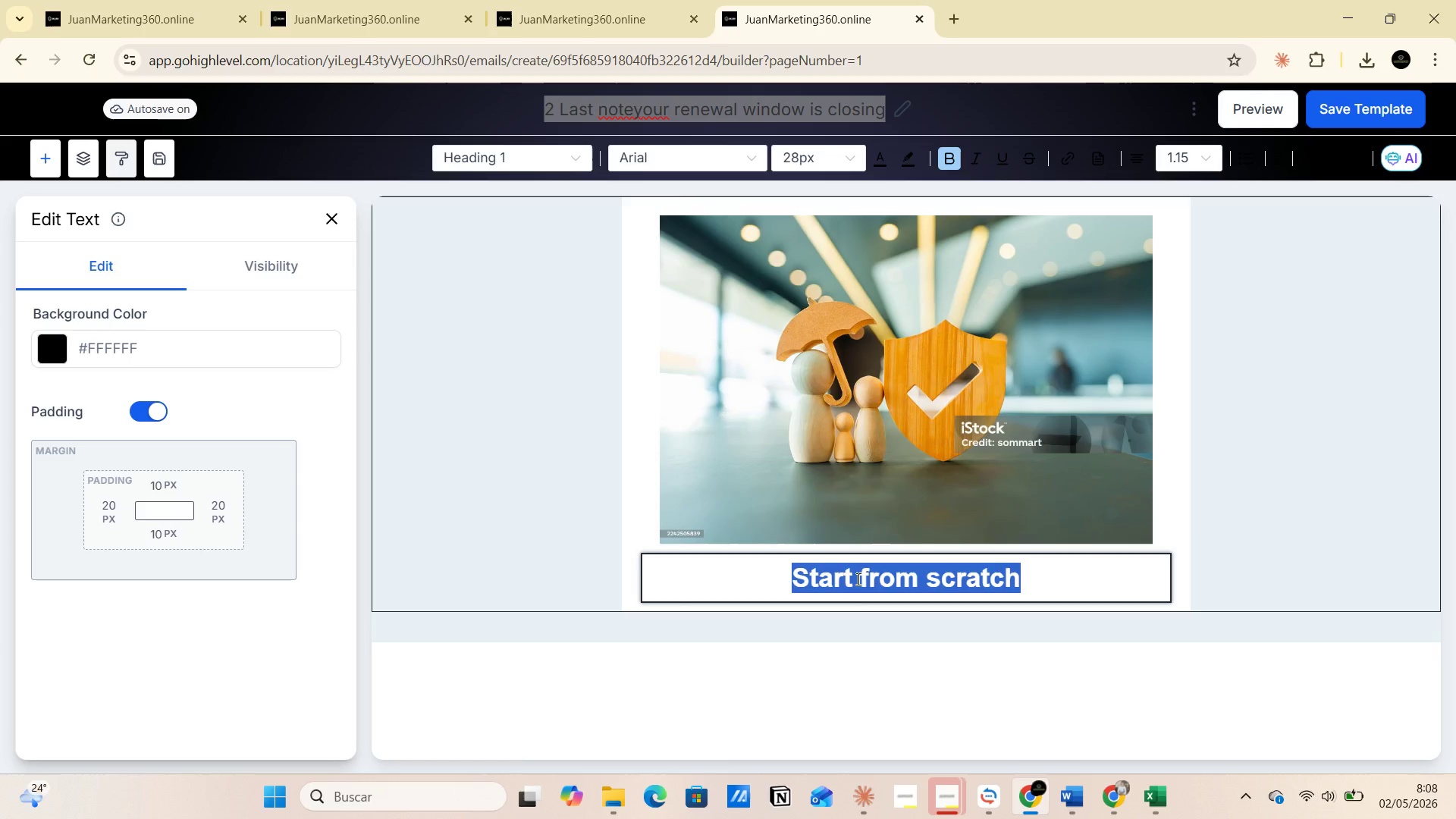 
triple_click([857, 579])
 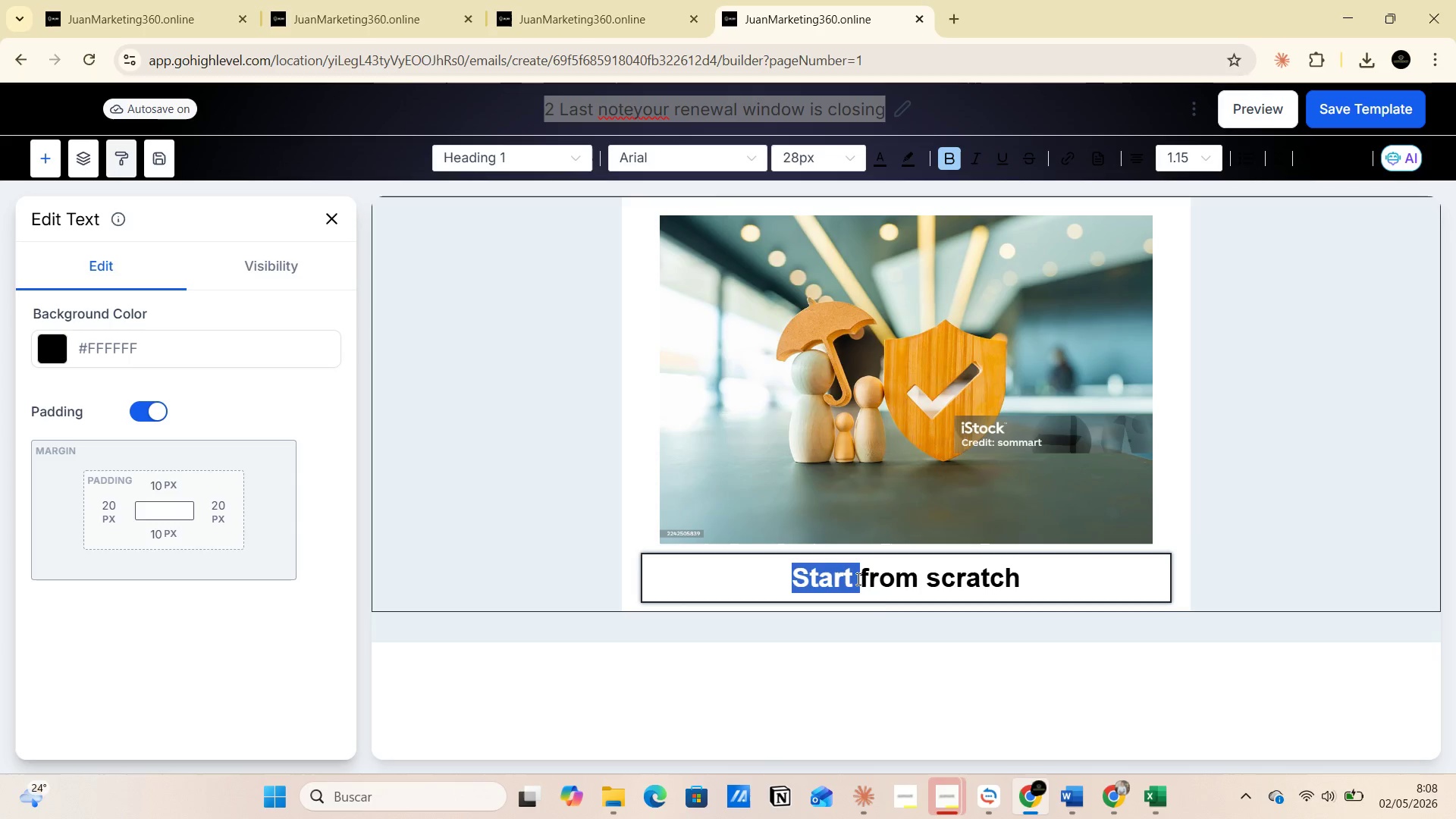 
triple_click([857, 579])
 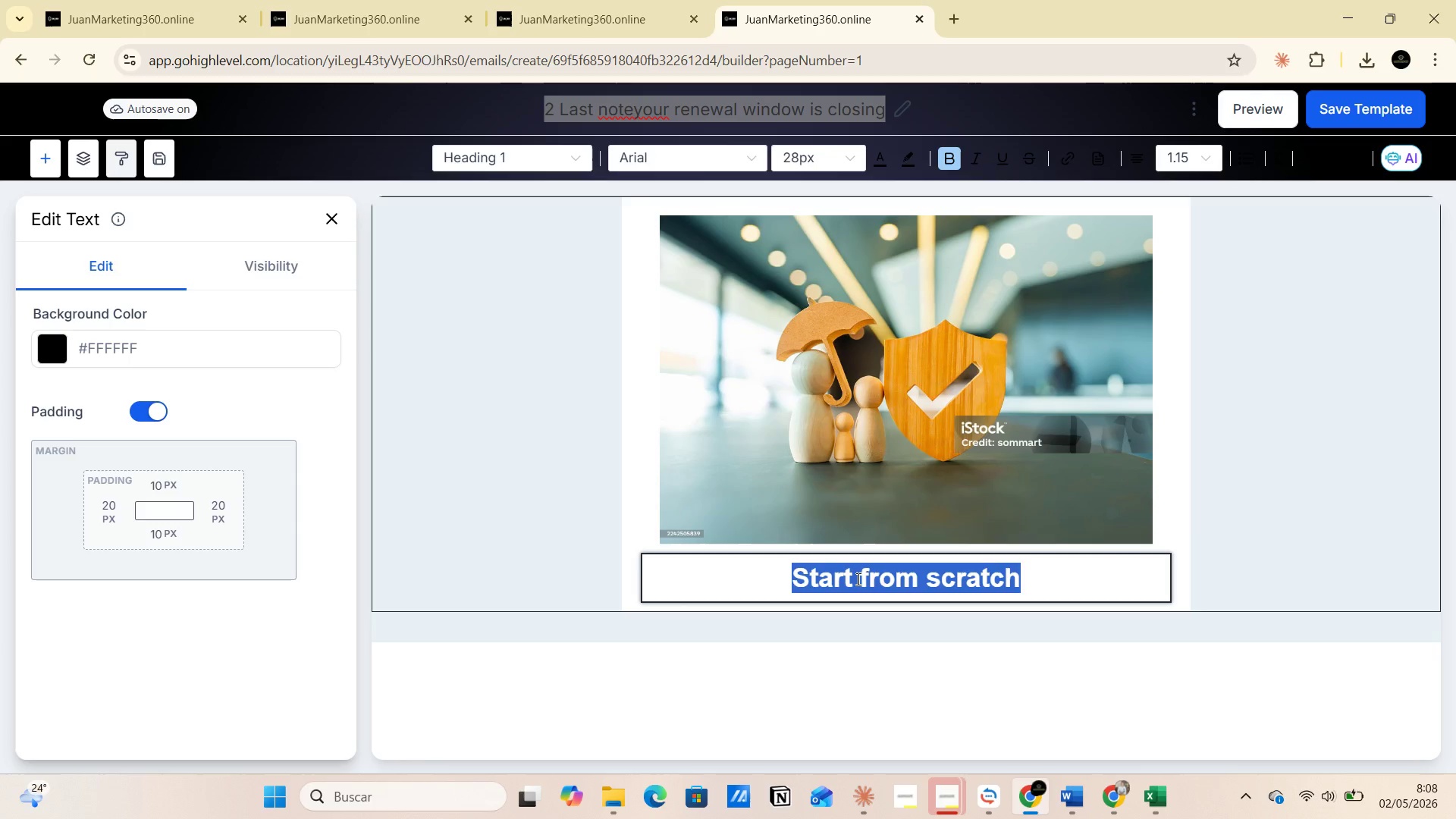 
triple_click([857, 579])
 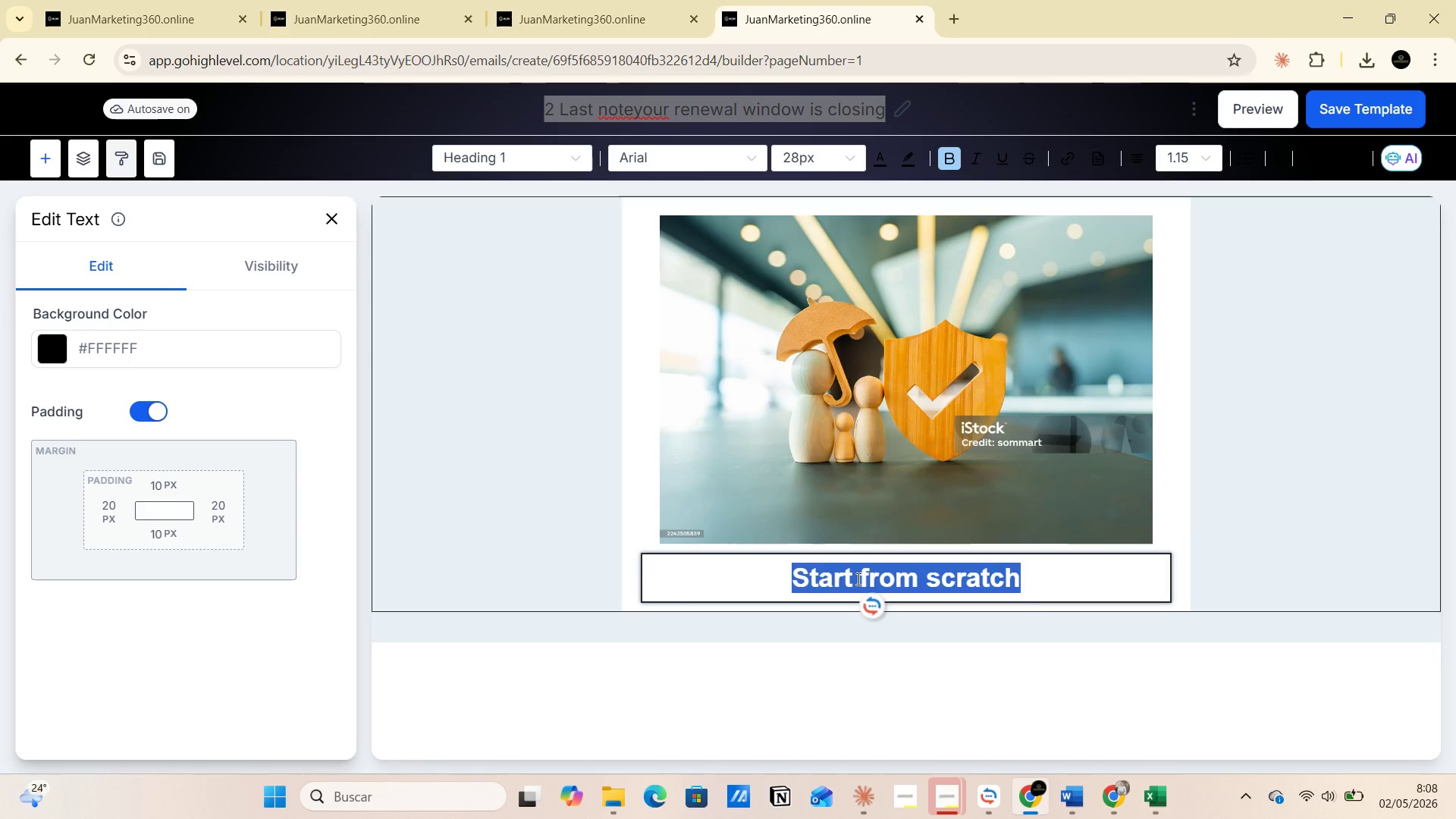 
key(Control+V)
 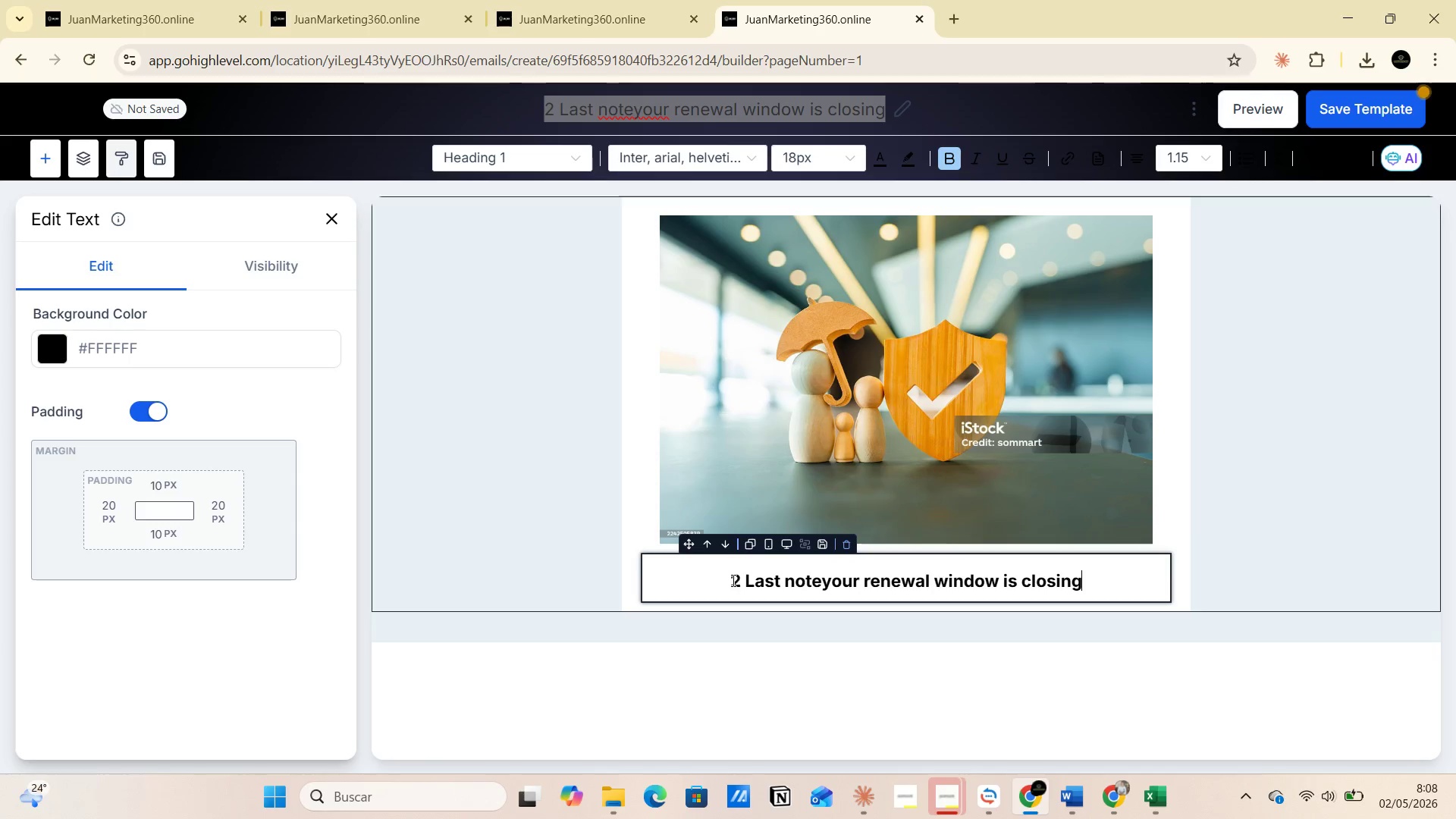 
left_click([739, 580])
 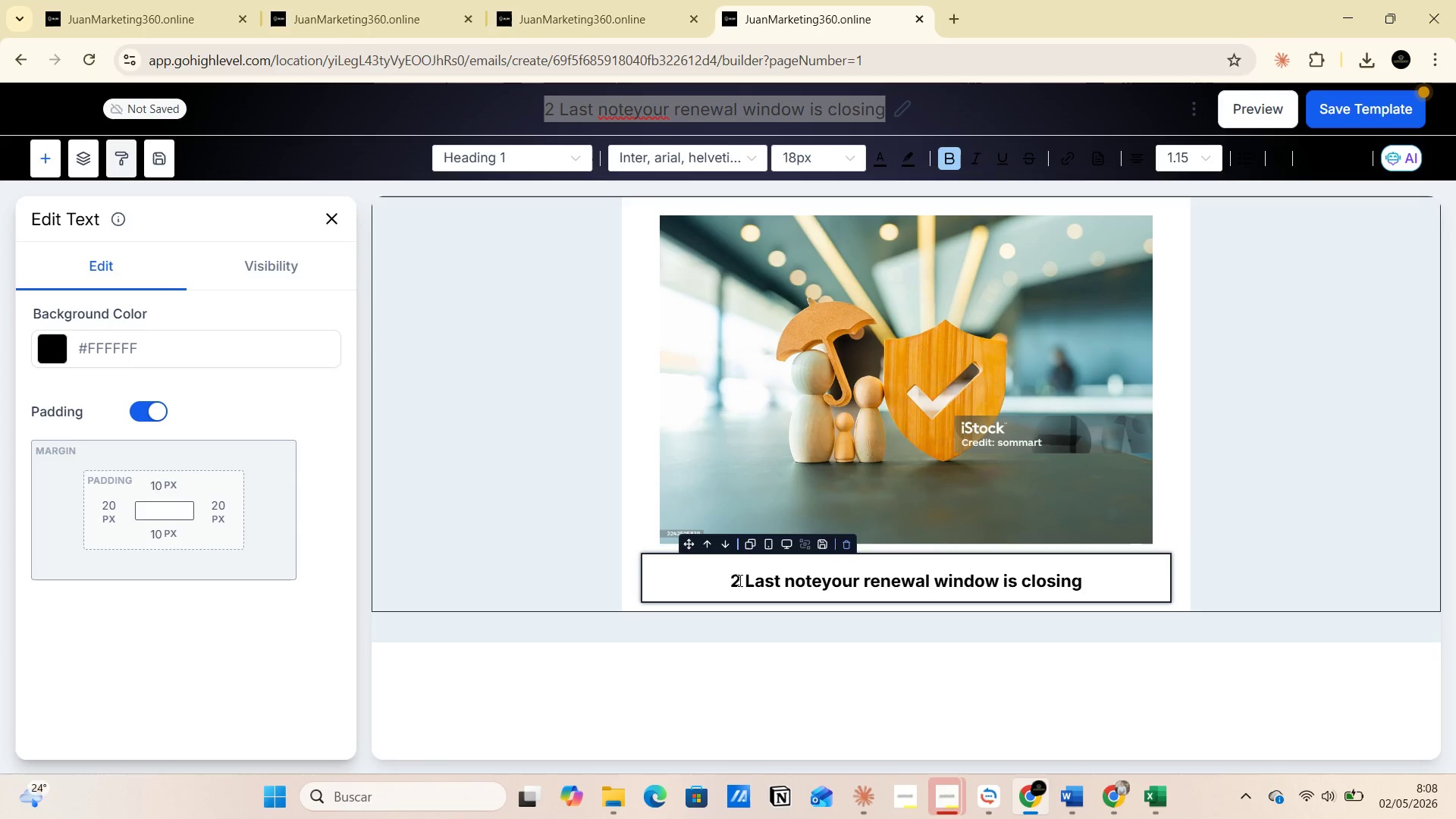 
key(Backspace)
 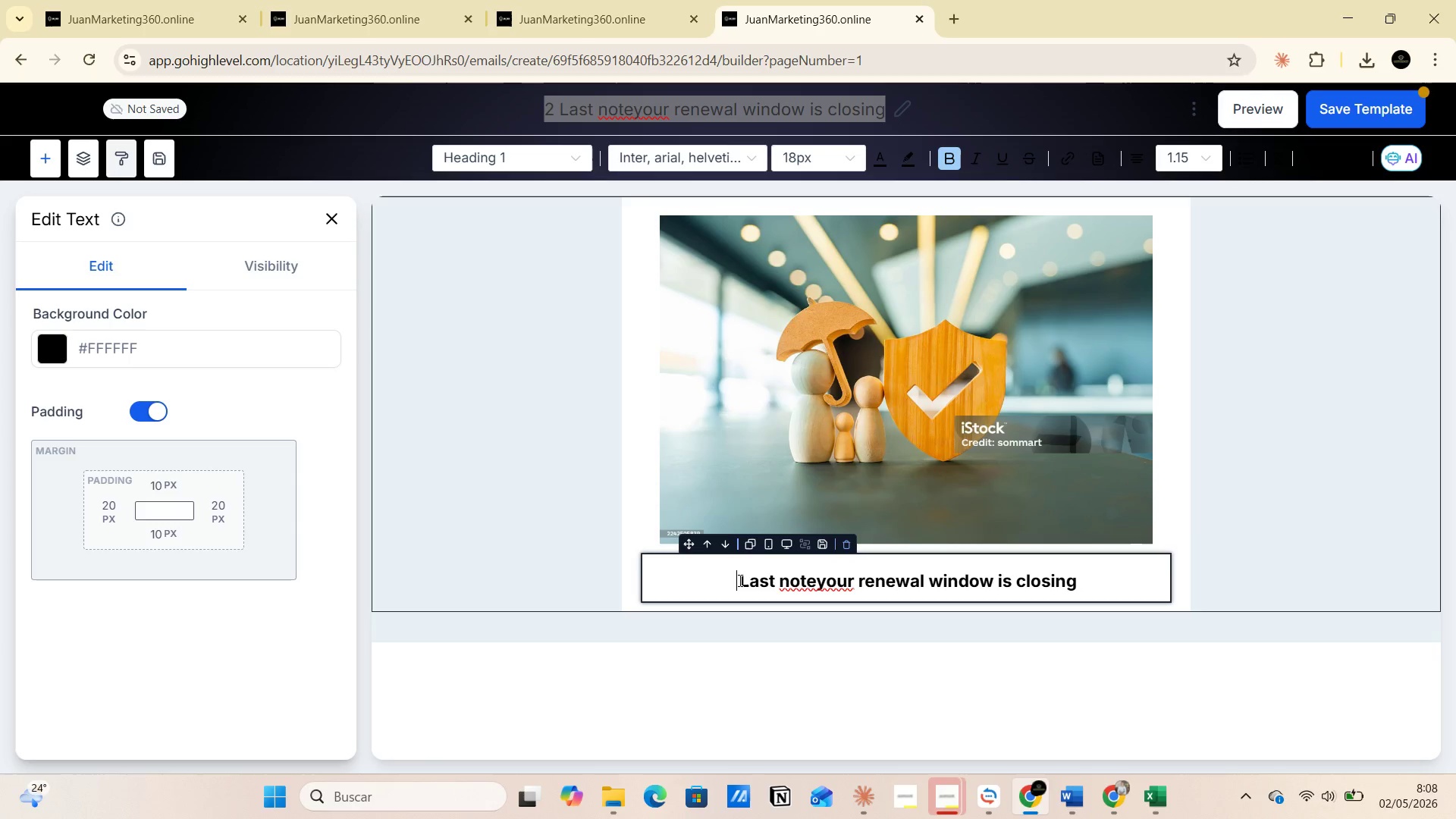 
key(Backspace)
 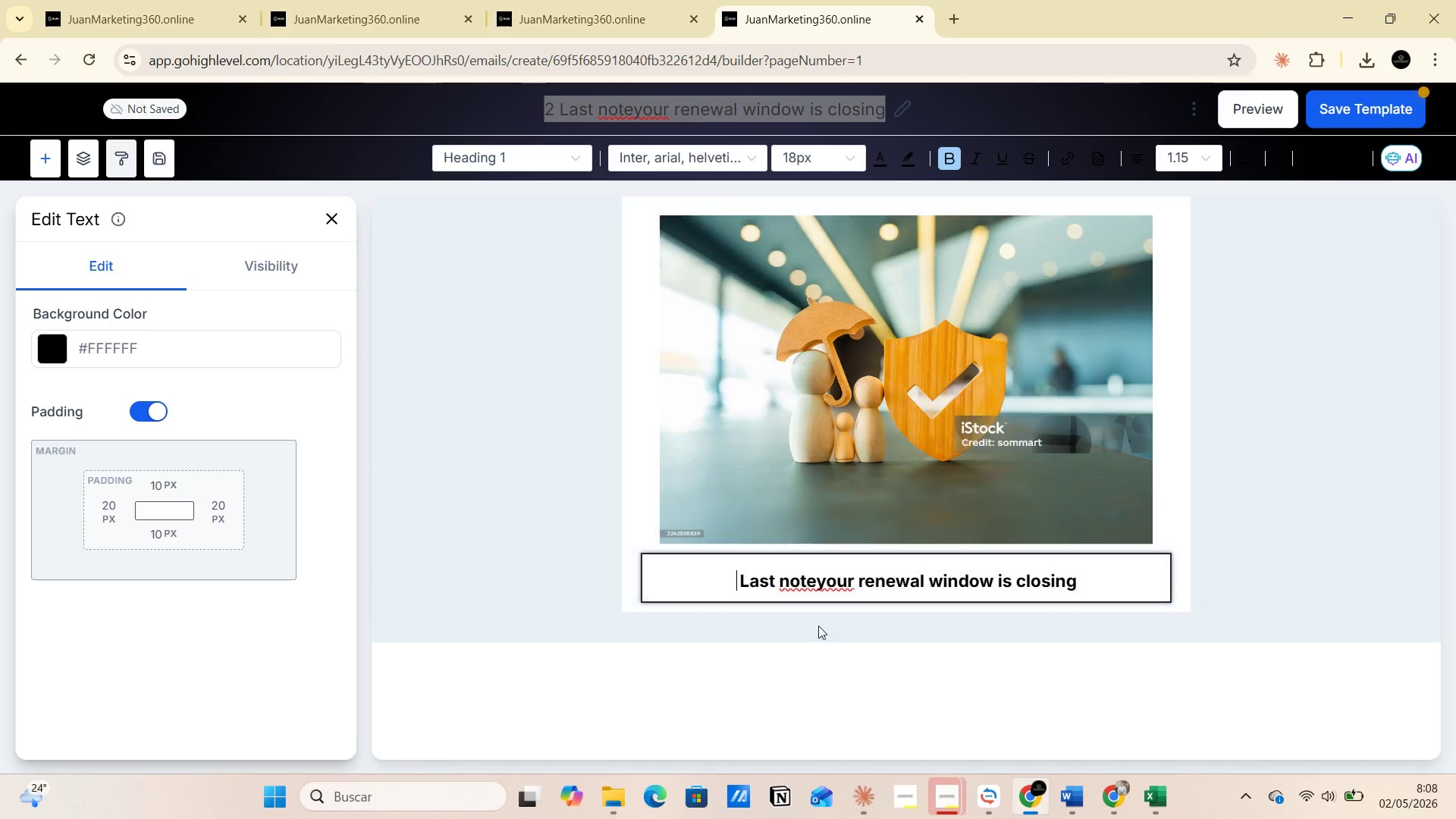 
left_click([818, 626])
 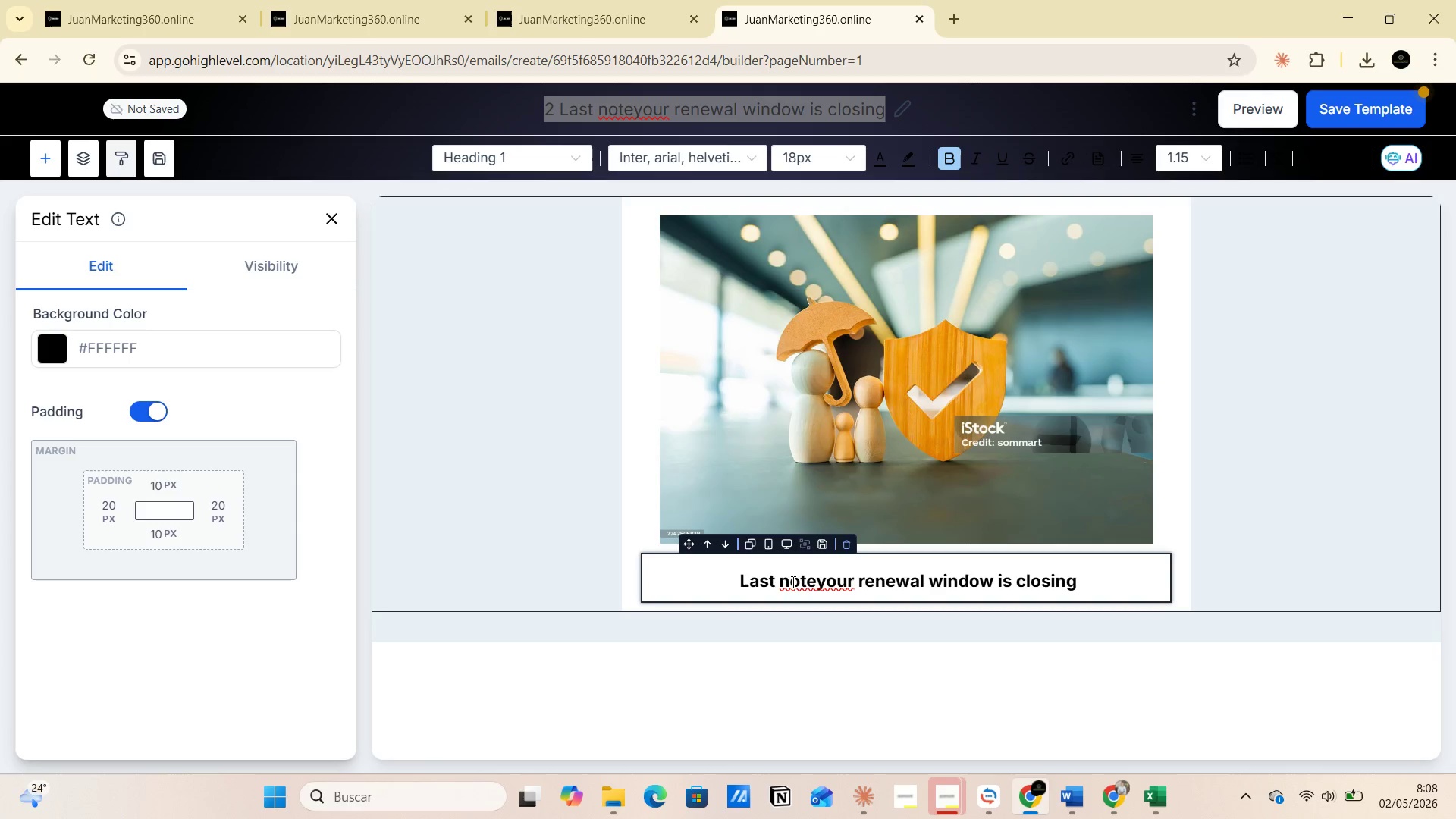 
left_click([789, 576])
 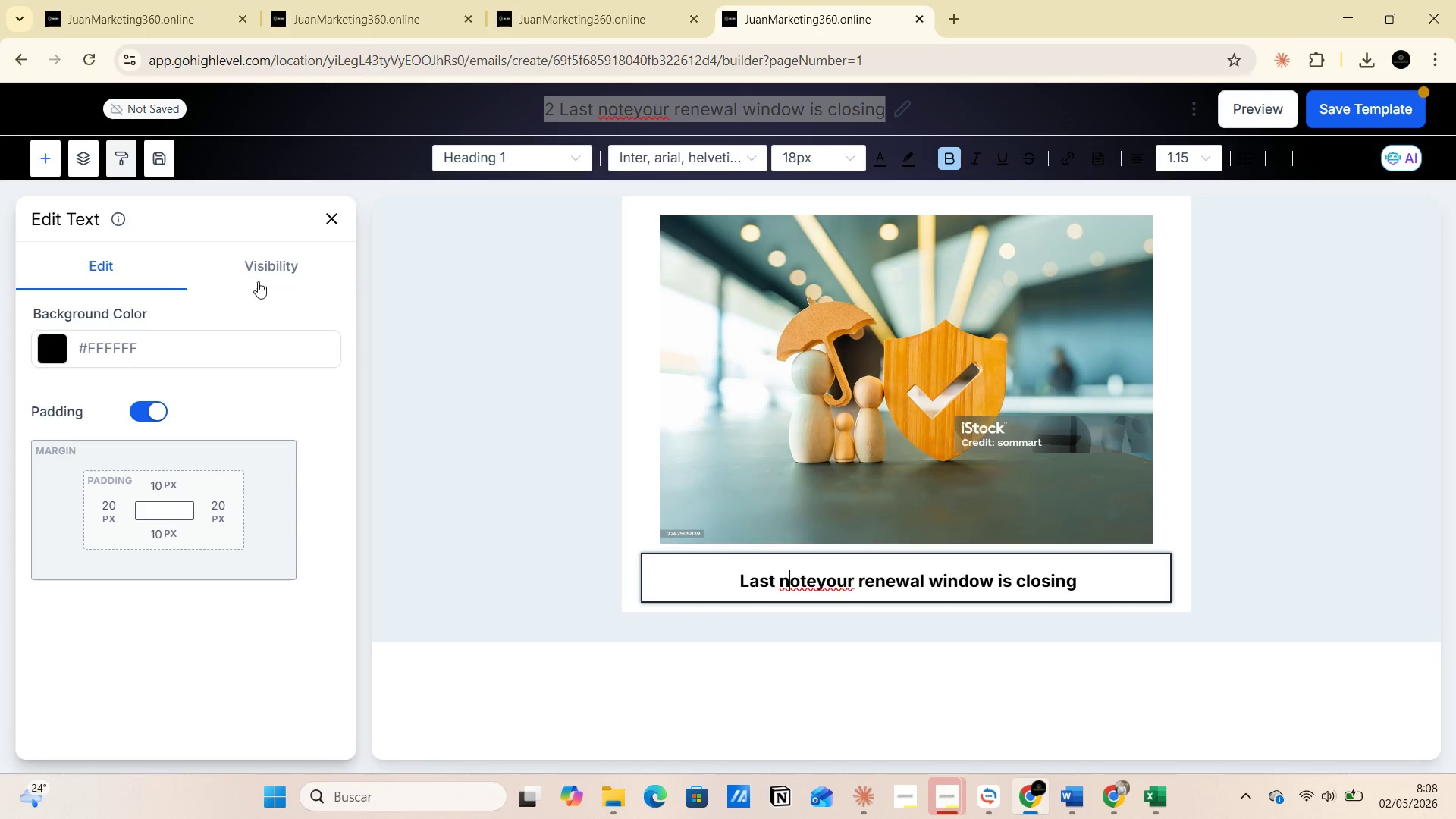 
left_click([327, 224])
 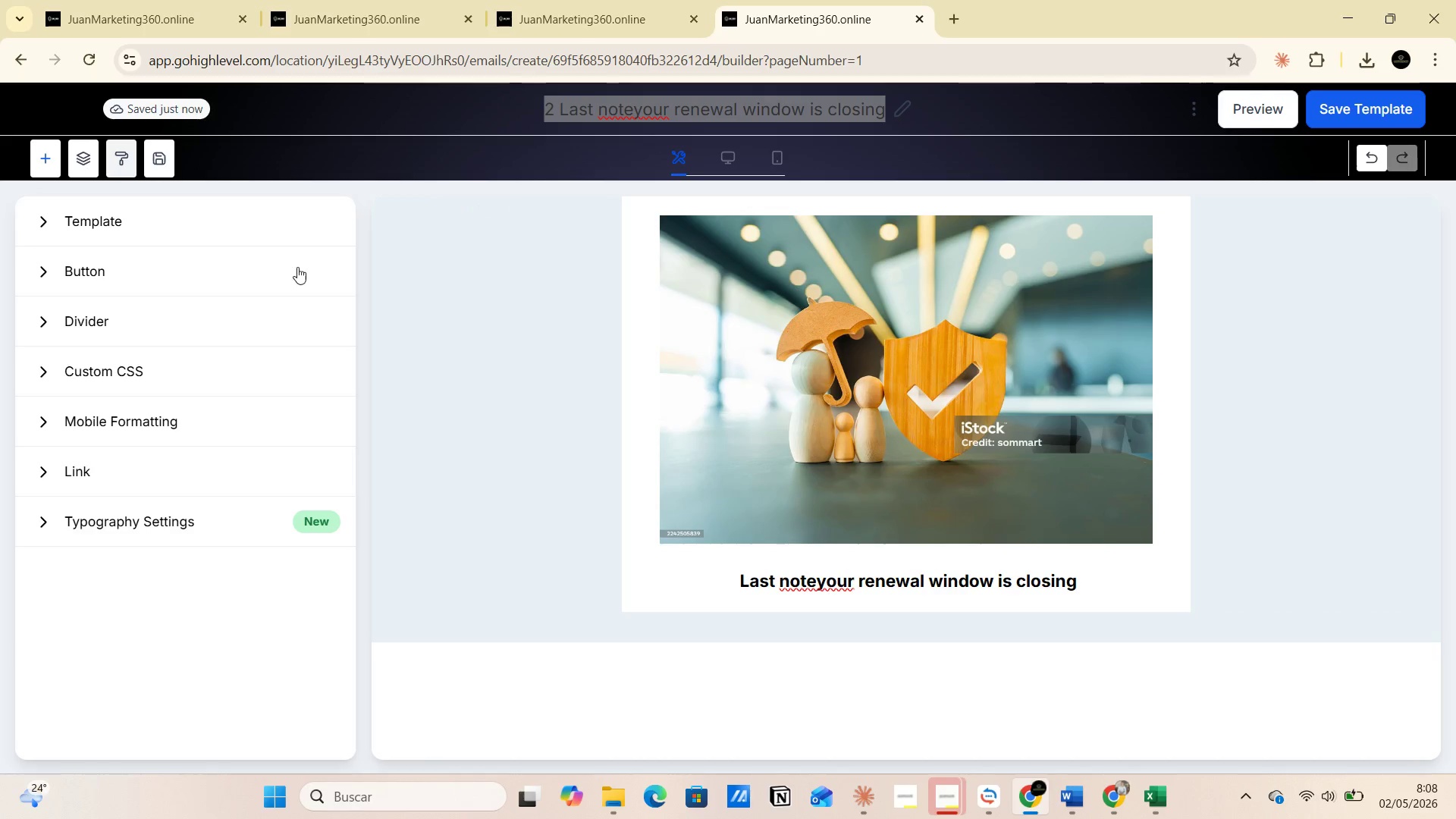 
wait(5.66)
 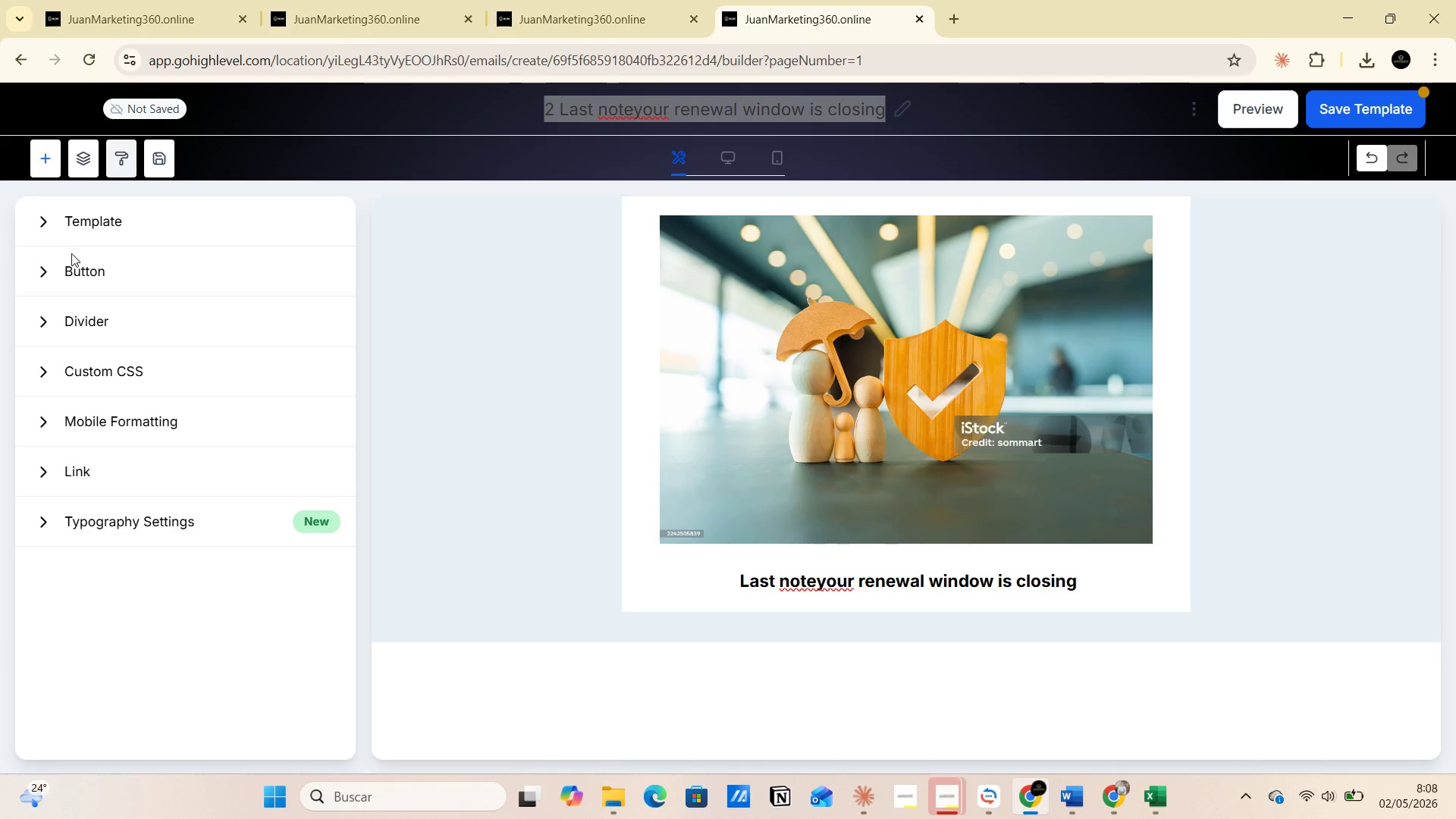 
left_click([43, 223])
 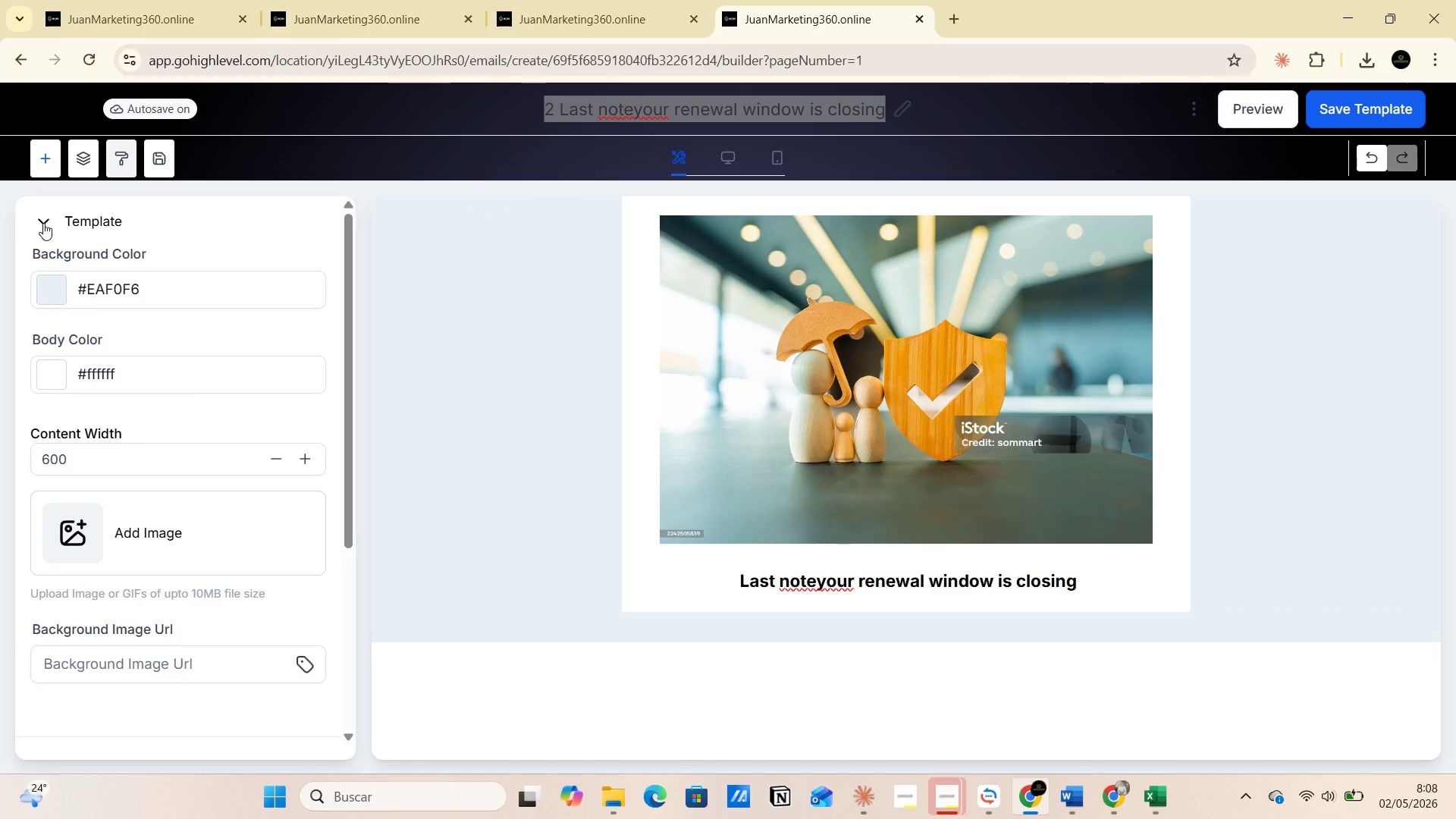 
left_click([43, 223])
 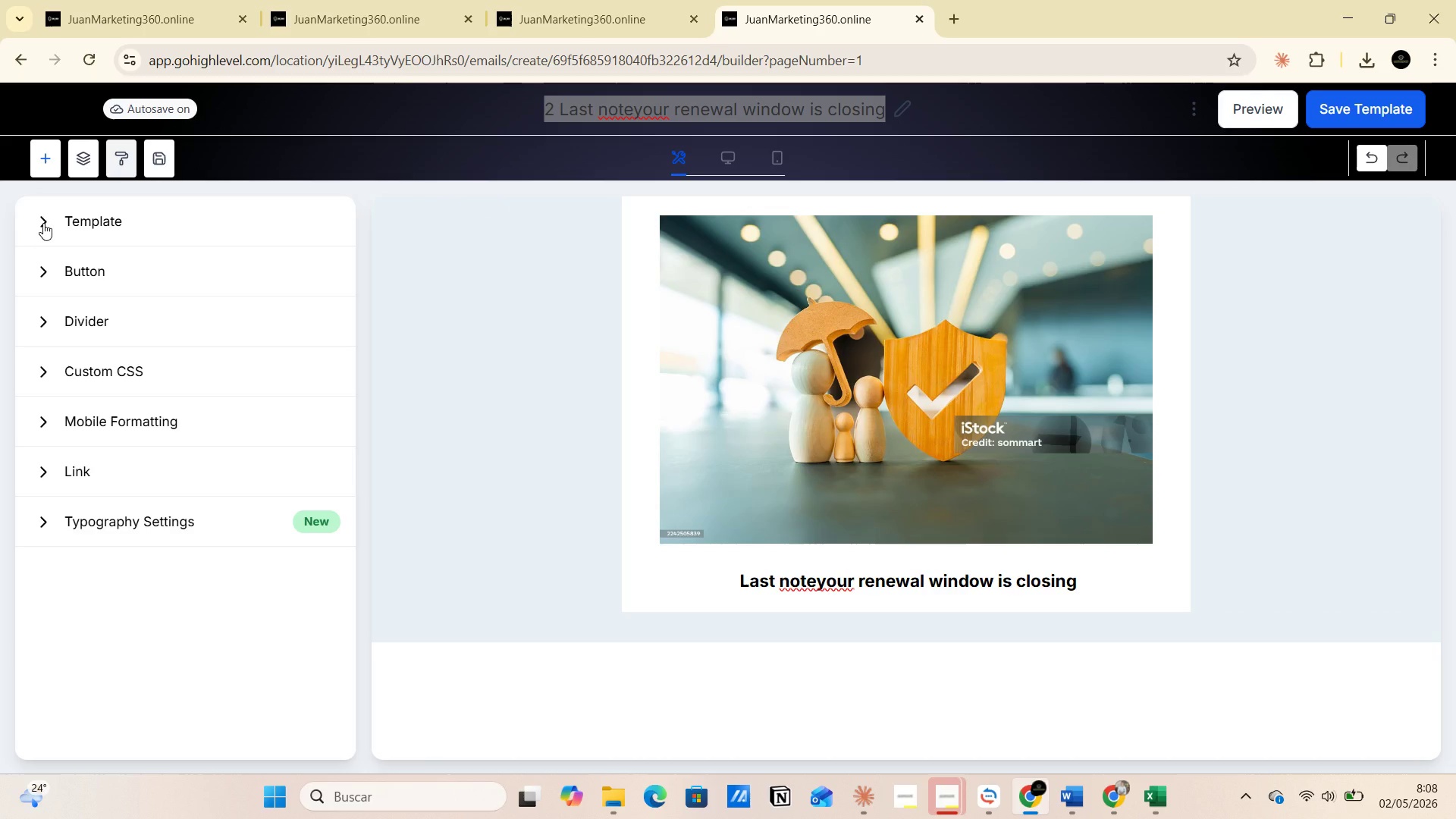 
left_click([43, 223])
 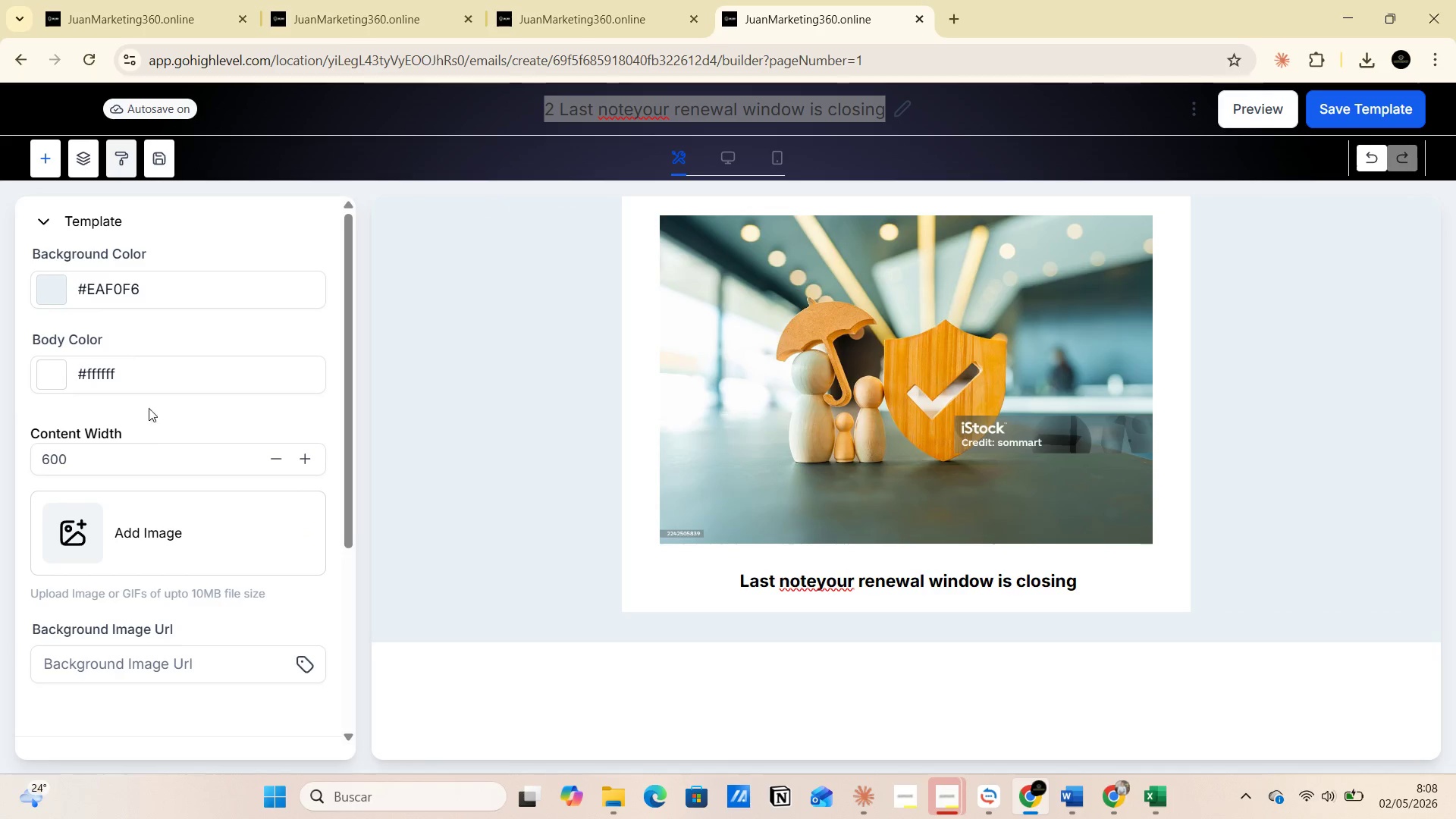 
scroll: coordinate [149, 425], scroll_direction: up, amount: 3.0
 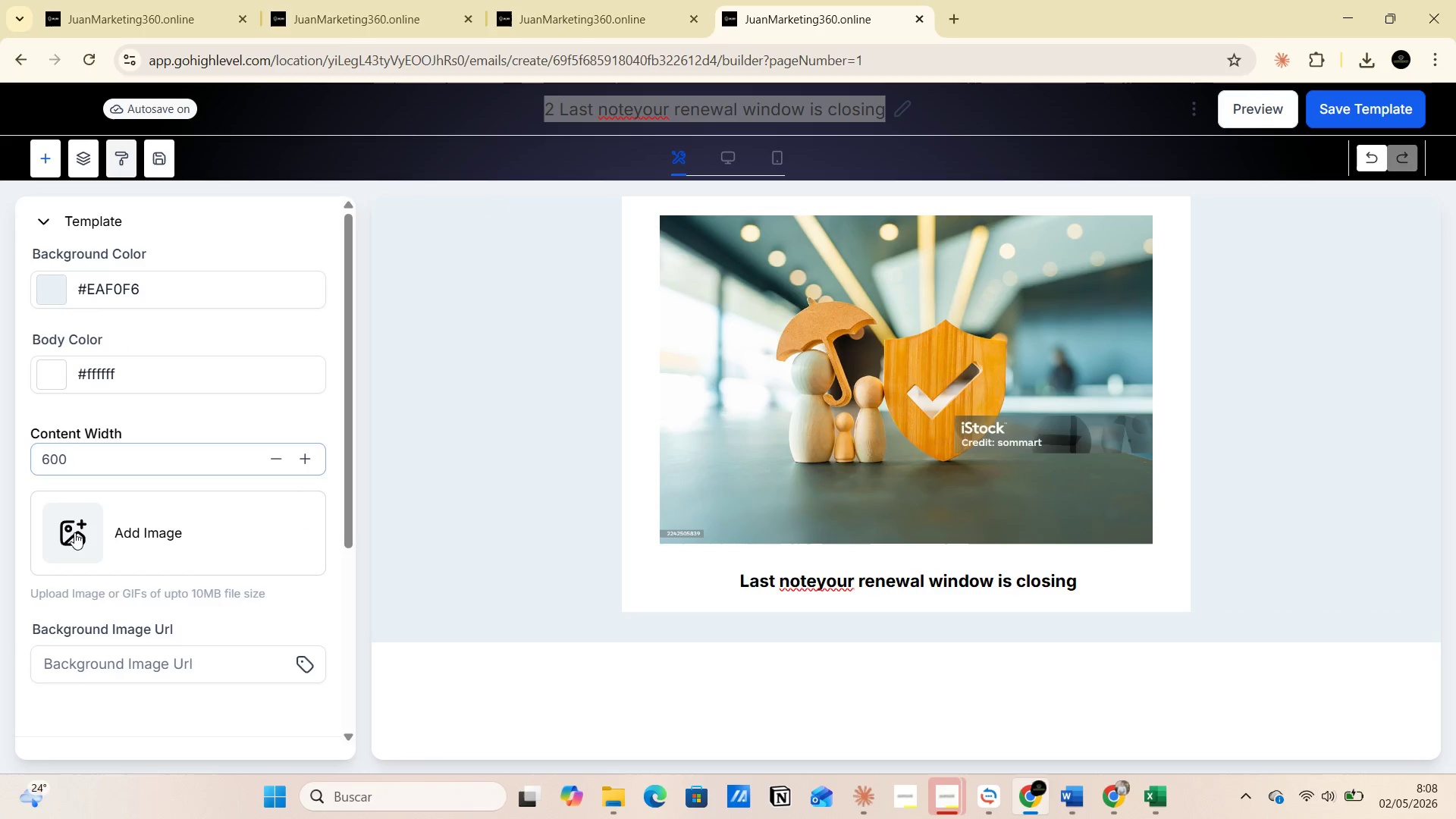 
scroll: coordinate [79, 513], scroll_direction: down, amount: 3.0
 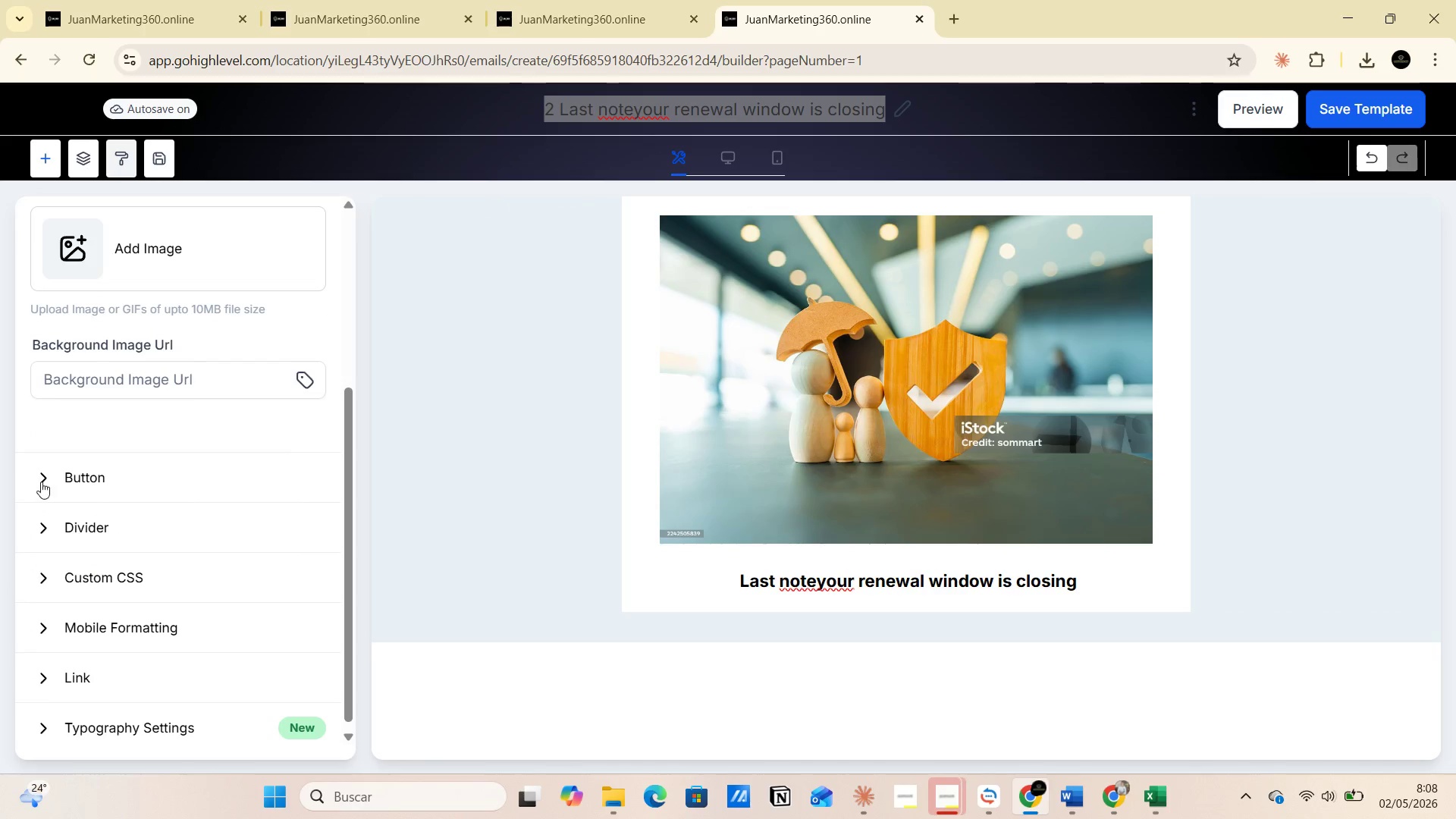 
left_click([44, 477])
 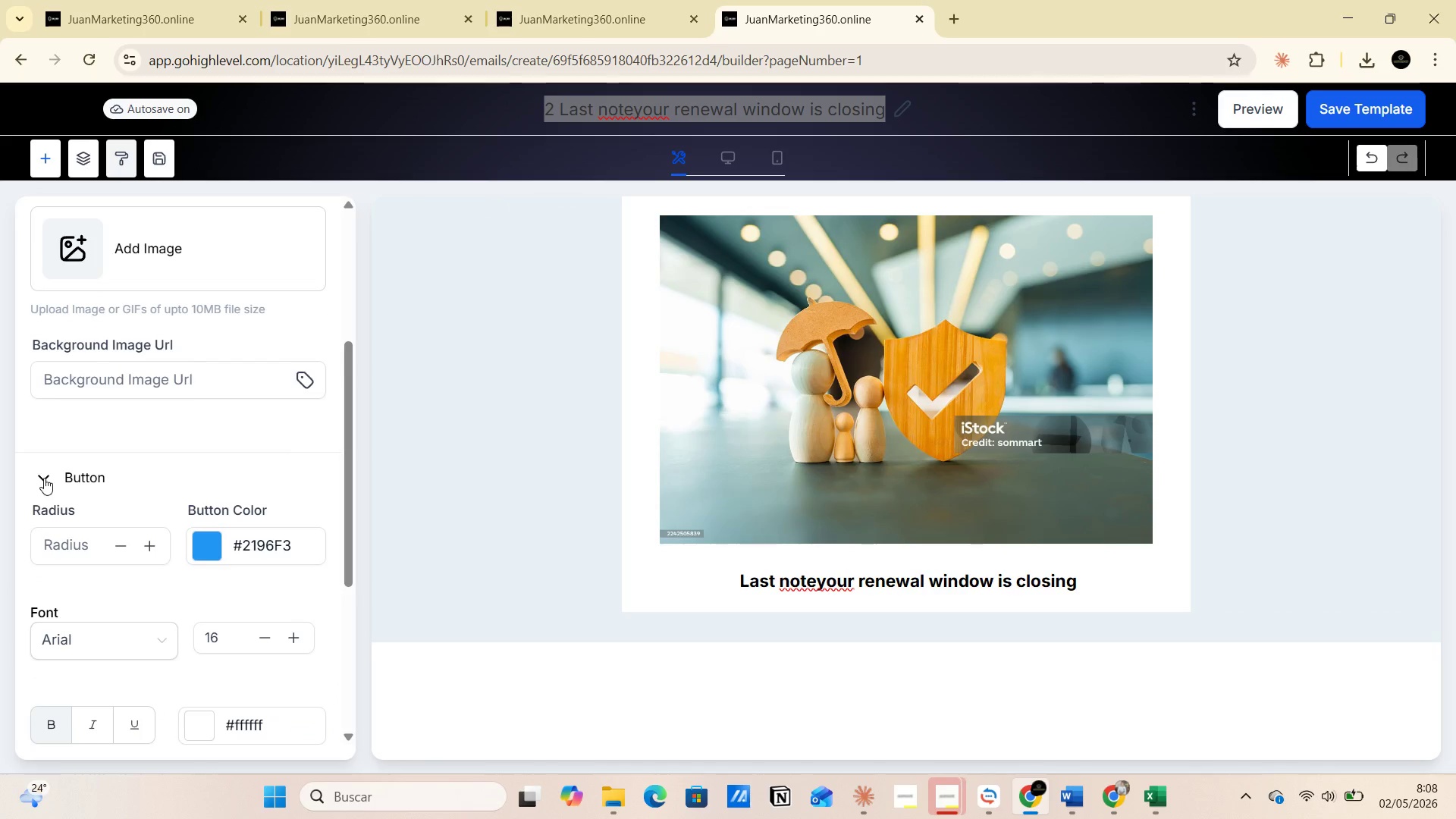 
scroll: coordinate [53, 499], scroll_direction: down, amount: 3.0
 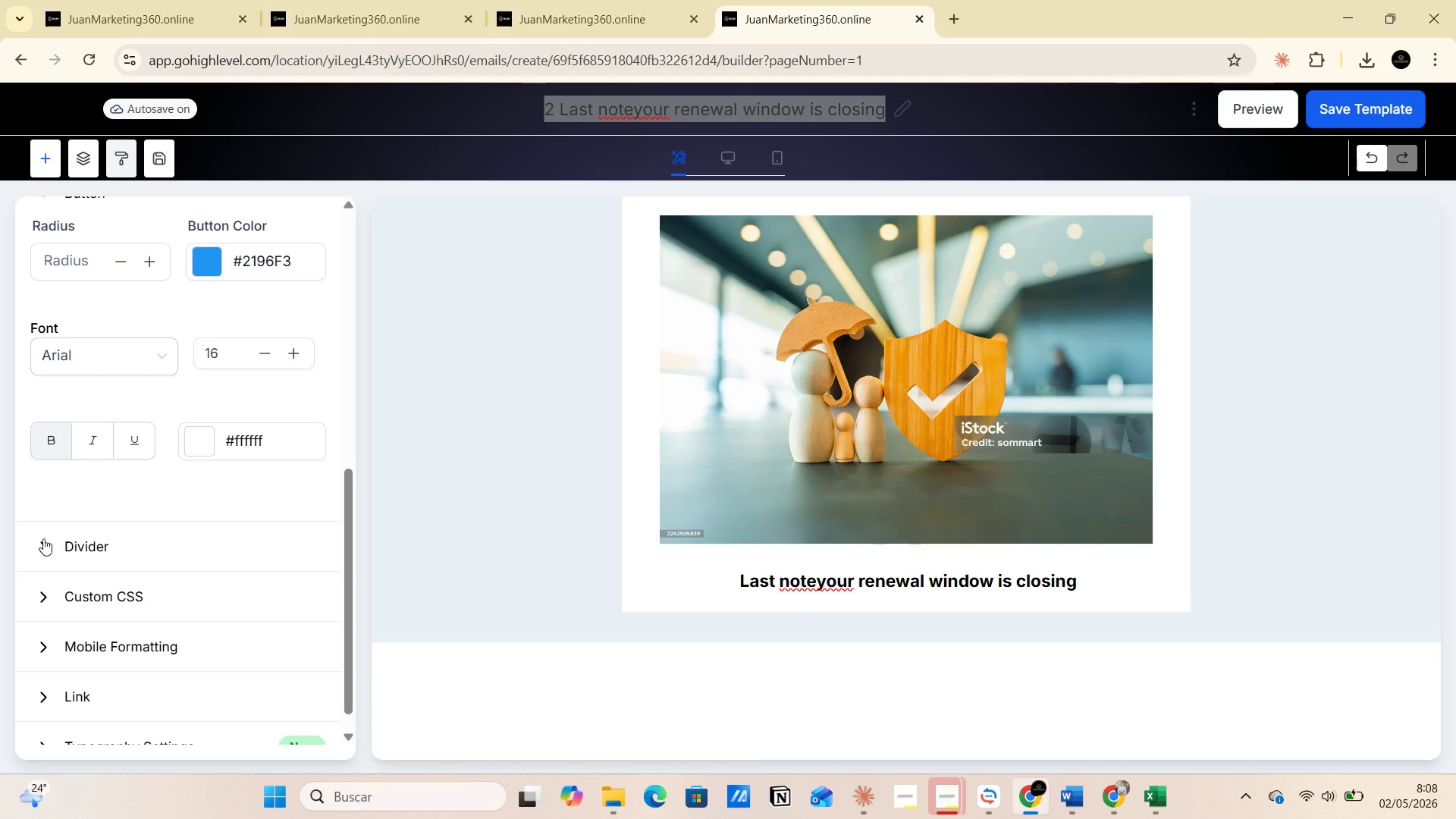 
left_click([43, 538])
 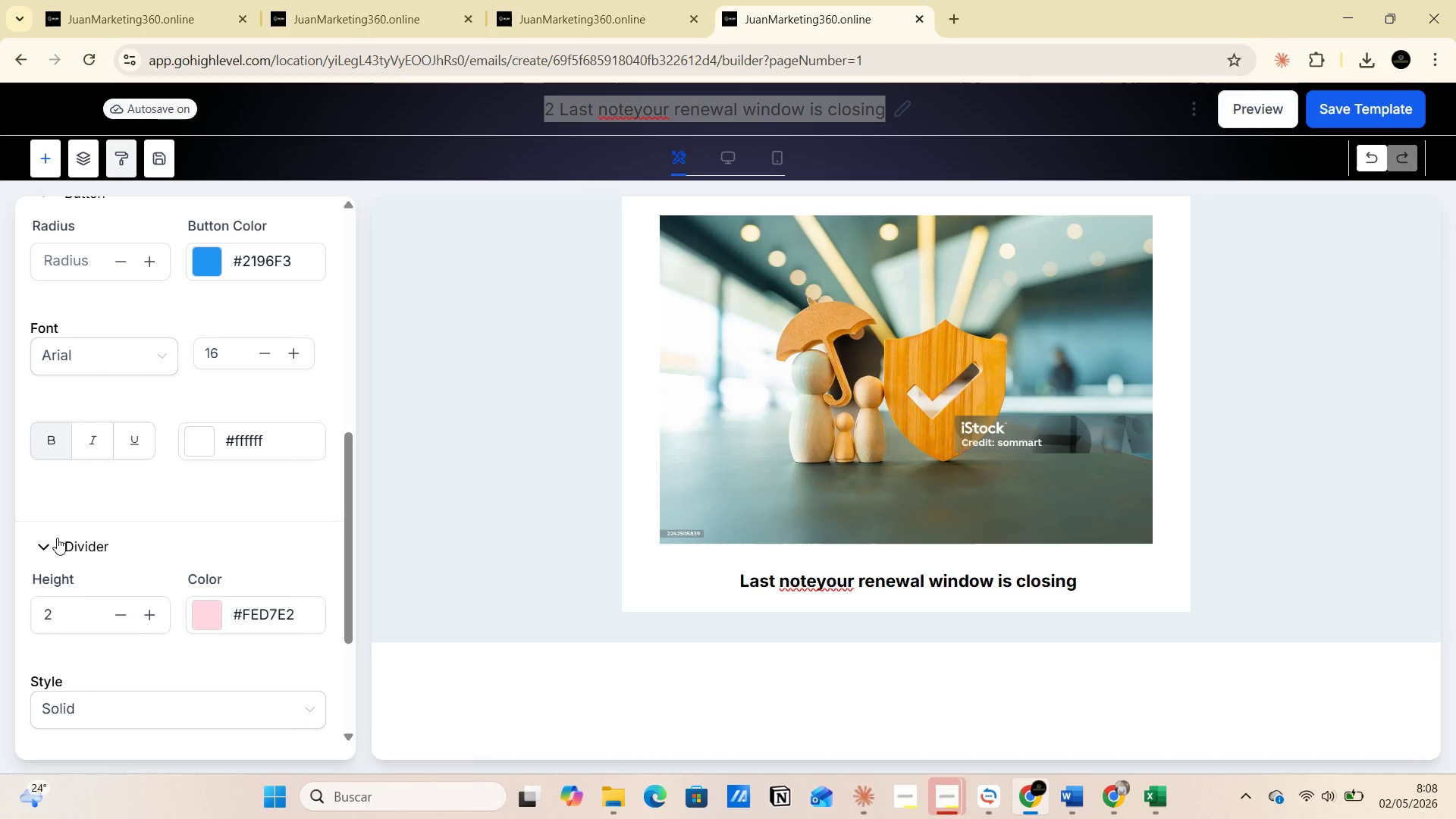 
scroll: coordinate [128, 559], scroll_direction: down, amount: 5.0
 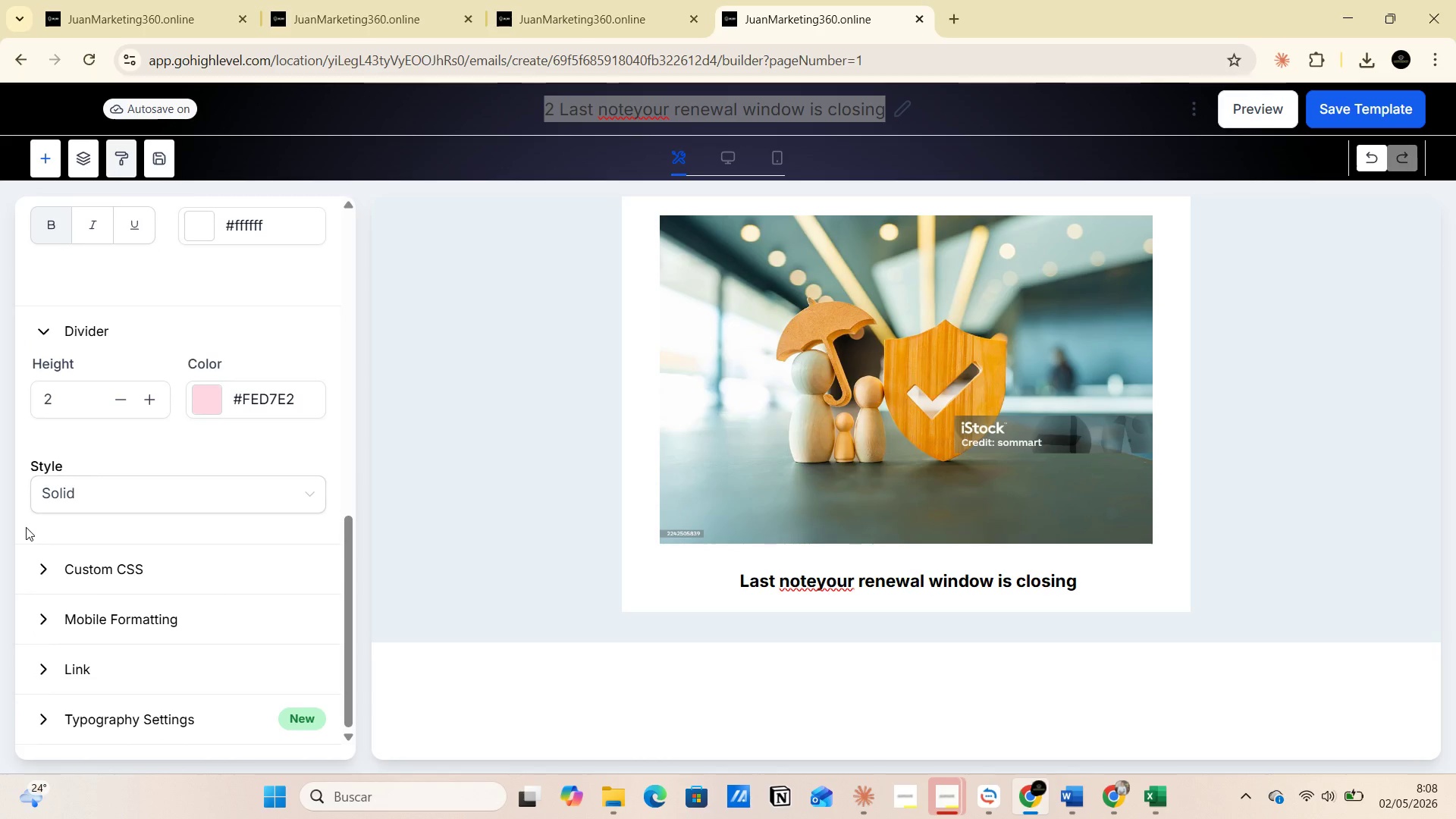 
left_click([49, 569])
 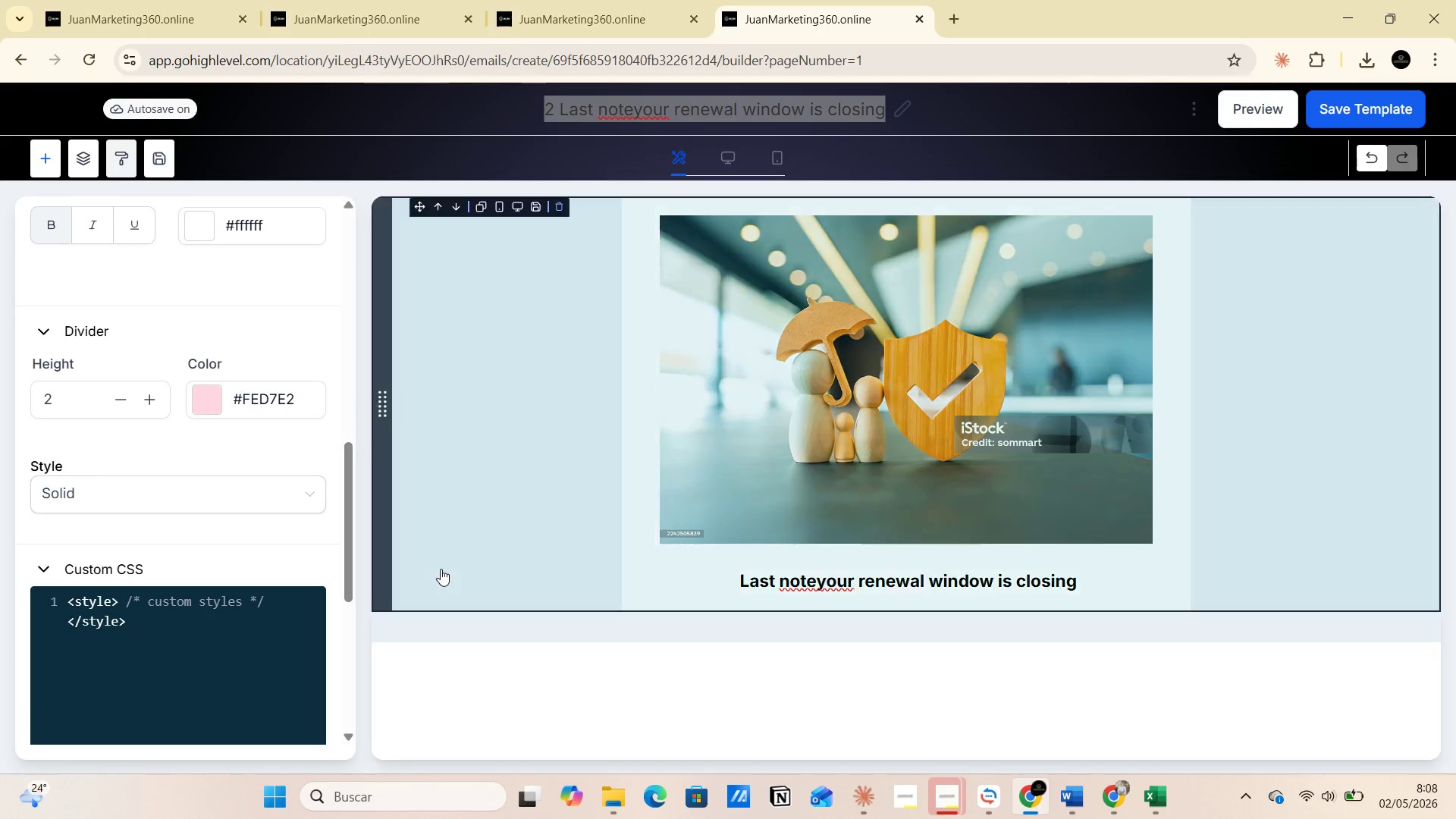 
scroll: coordinate [629, 513], scroll_direction: up, amount: 6.0
 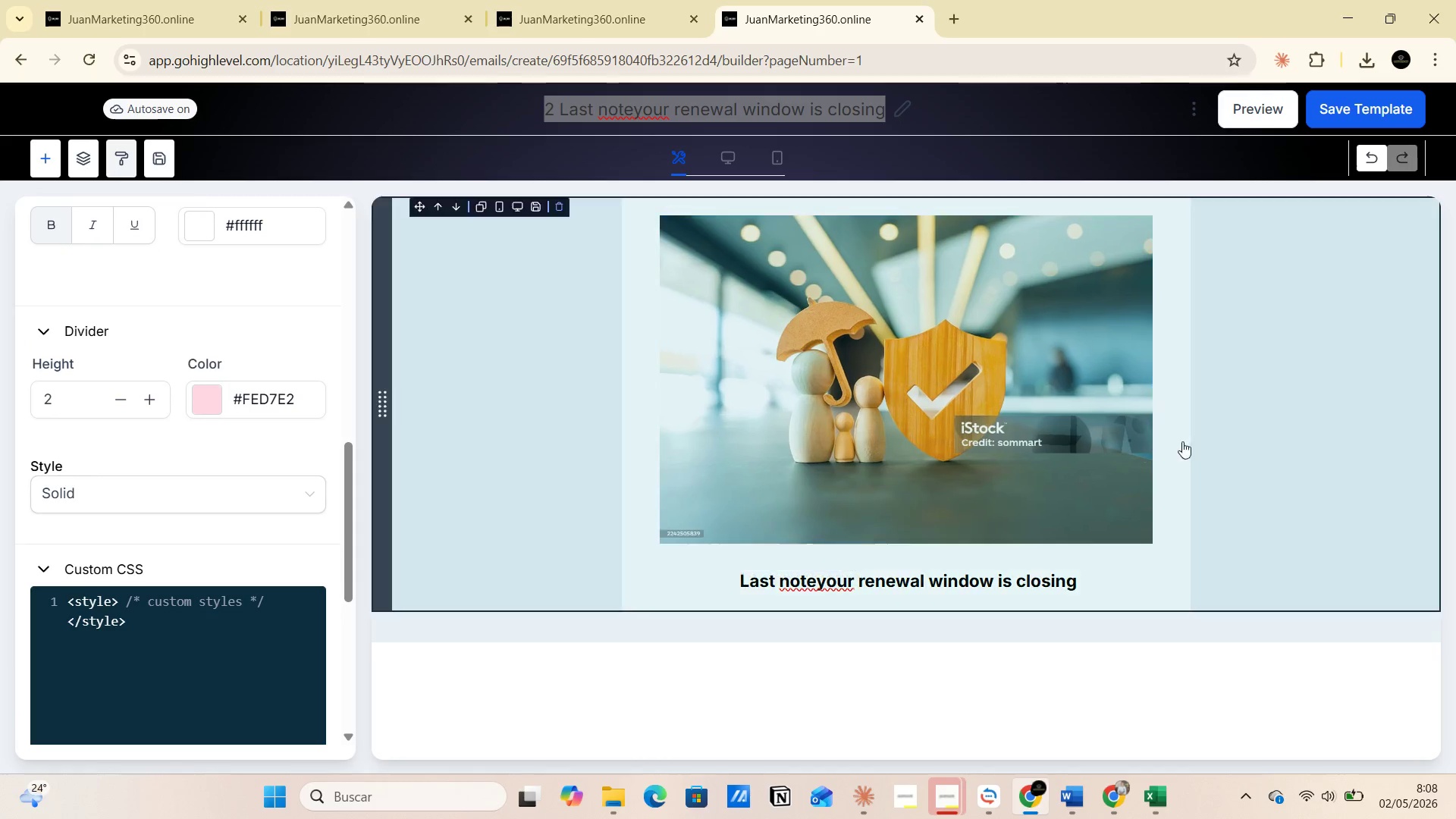 
left_click([1214, 434])
 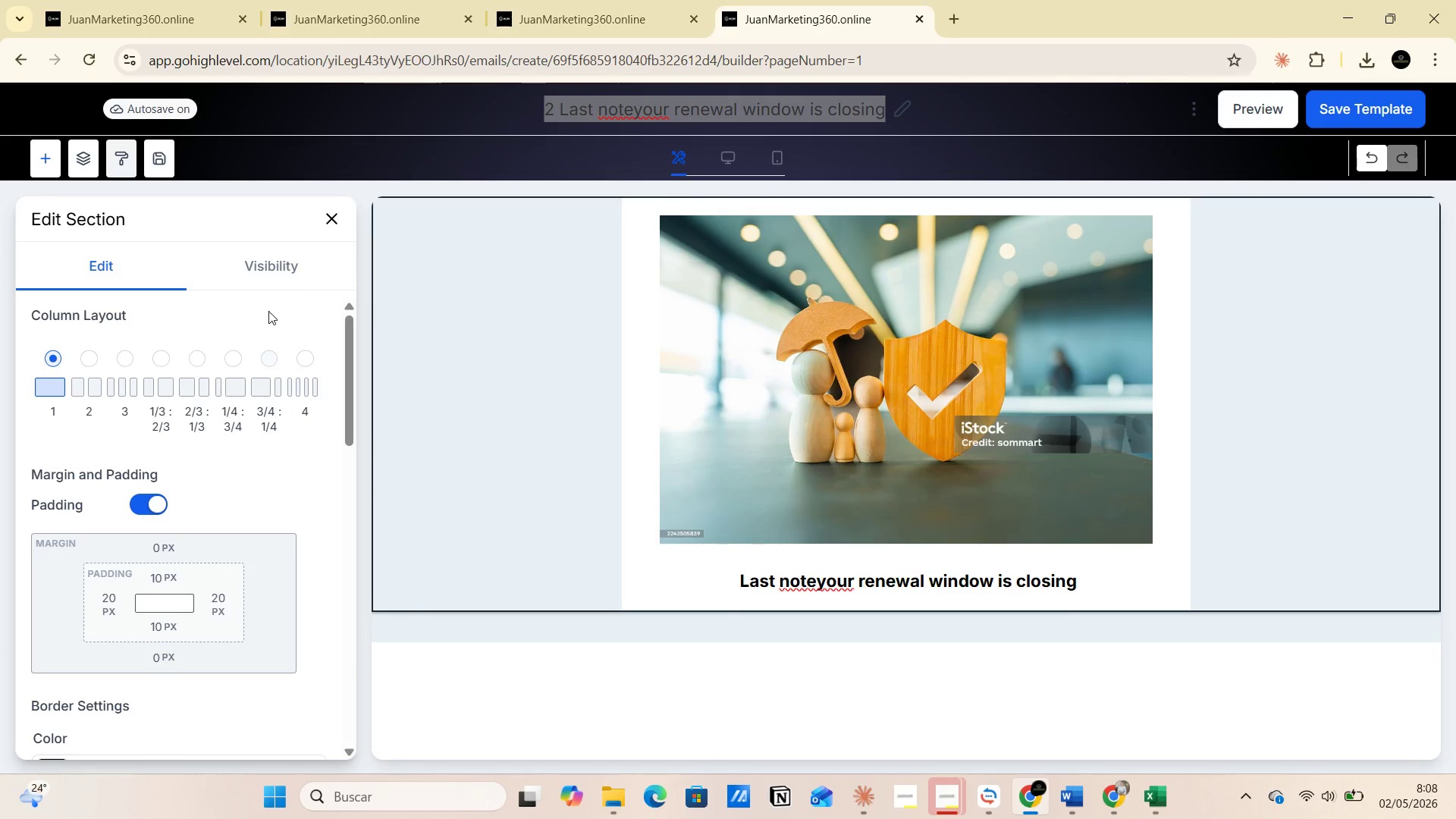 
left_click([322, 207])
 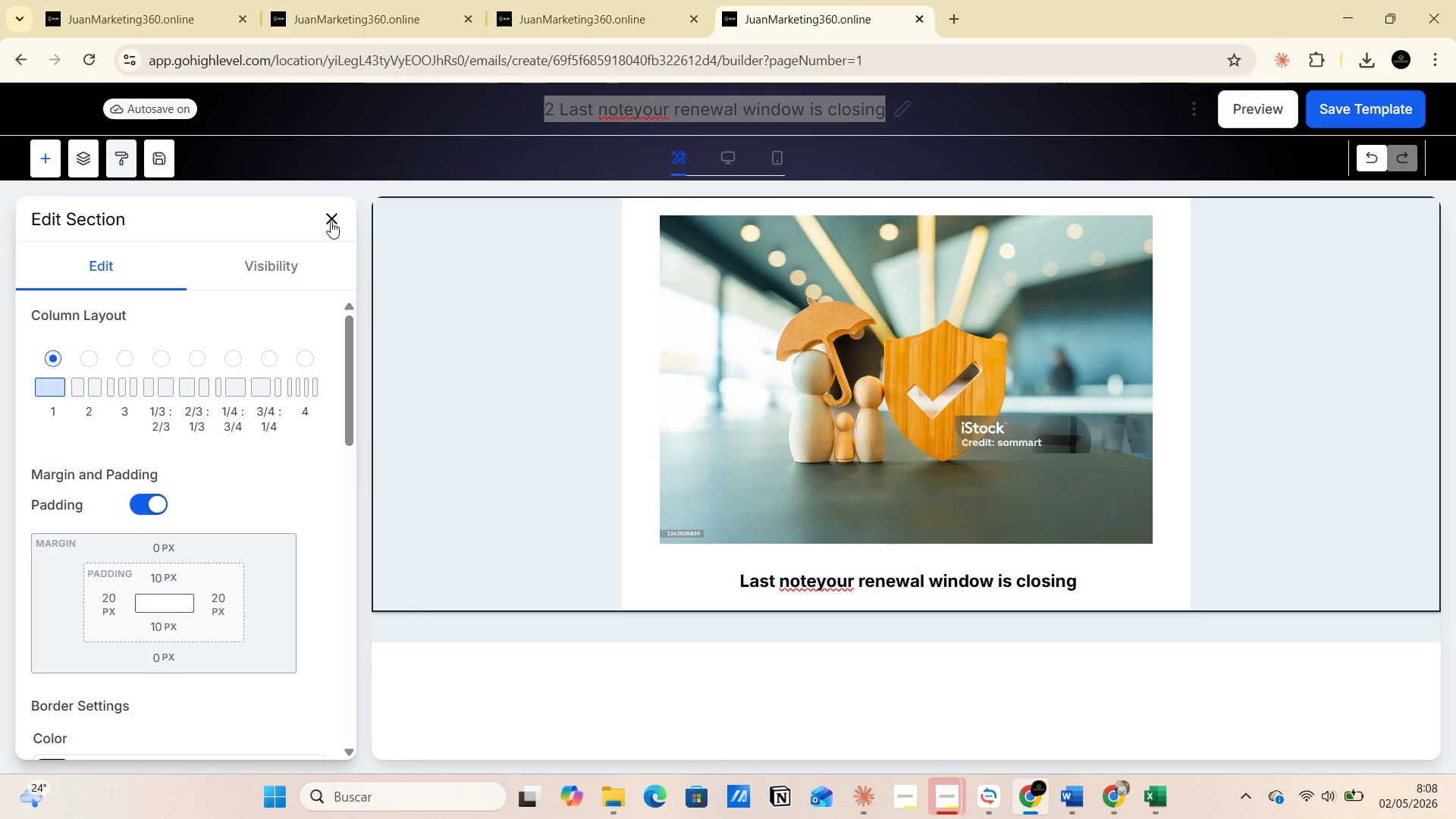 
double_click([332, 221])
 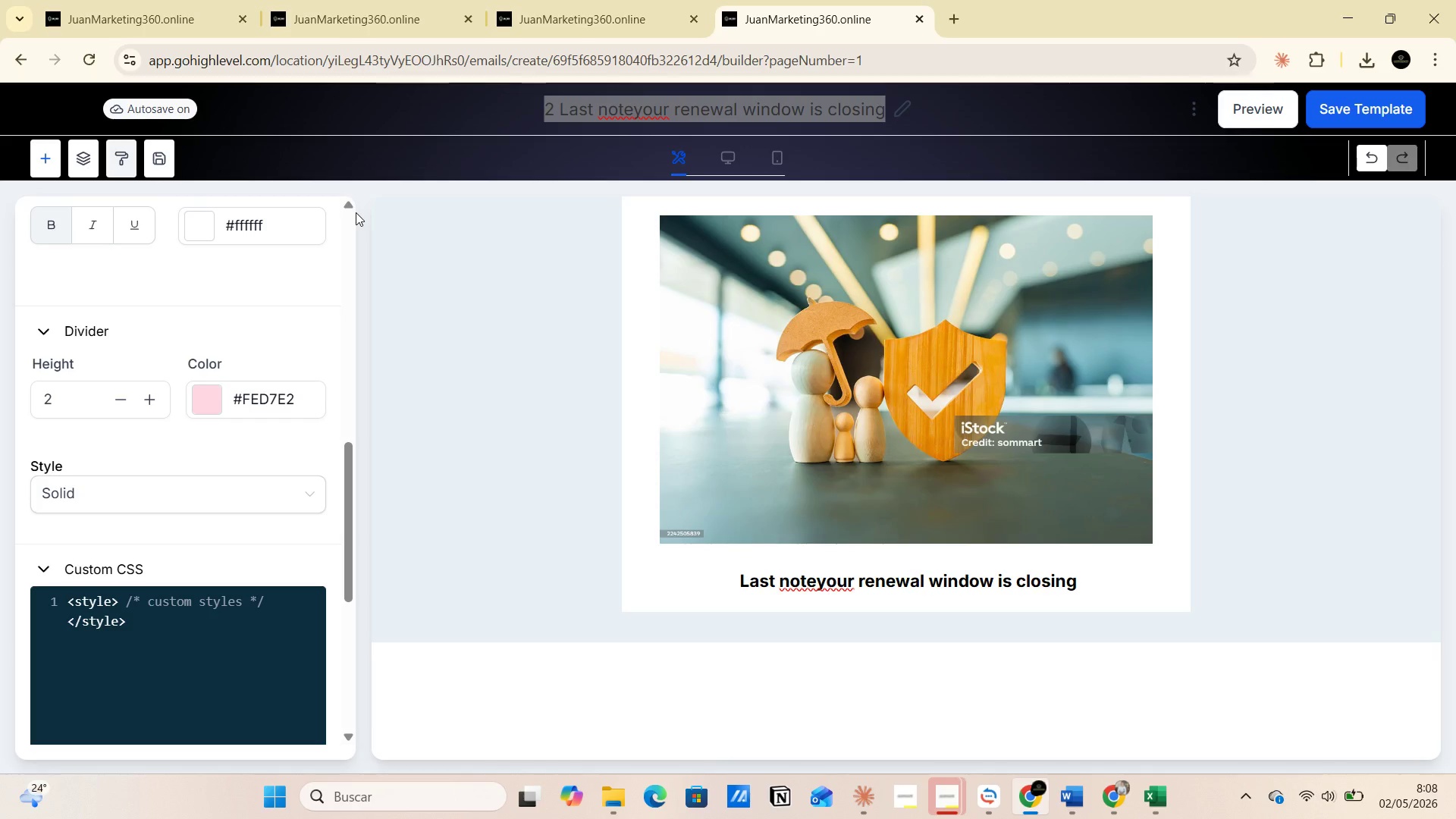 
left_click([351, 203])
 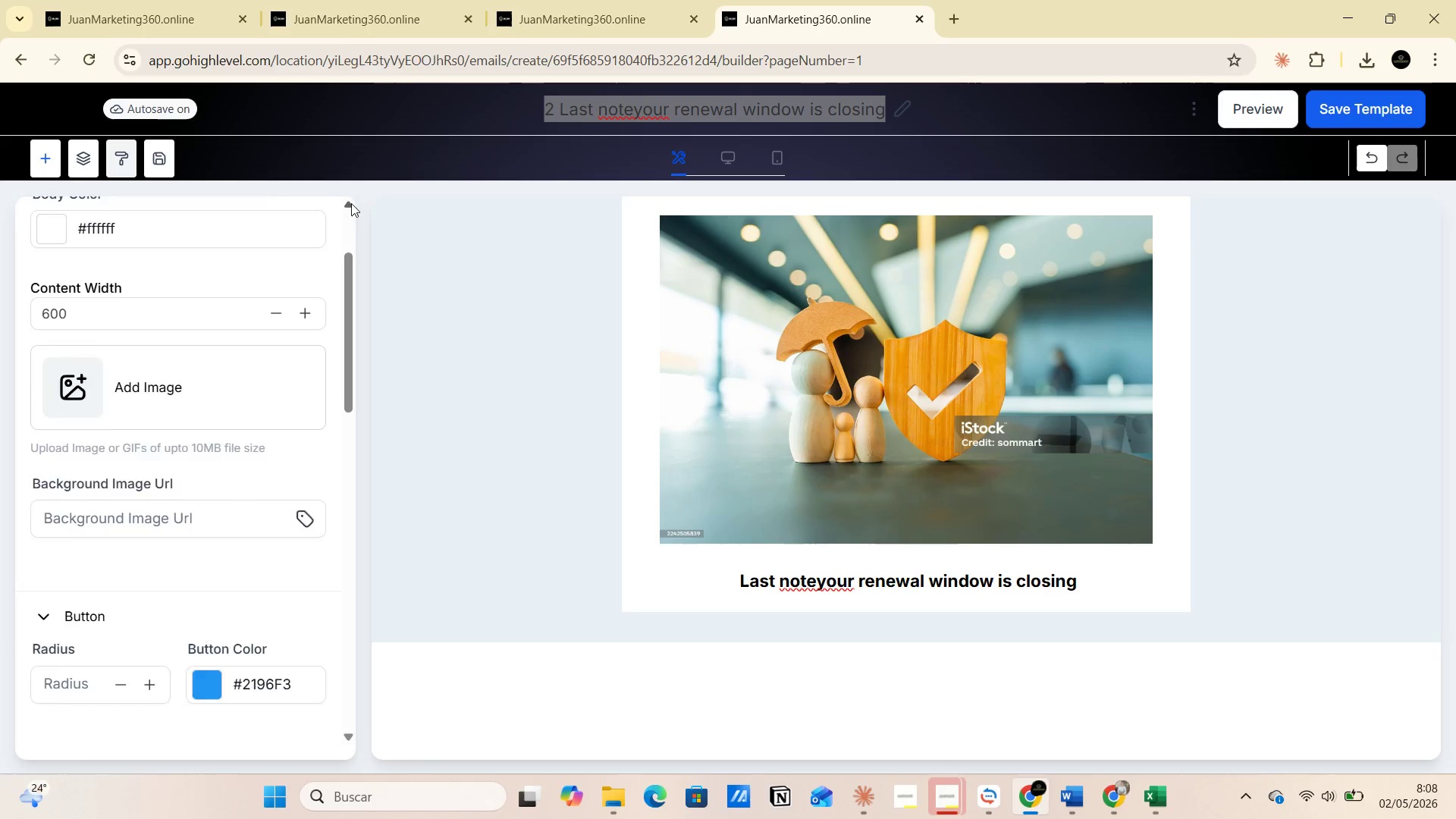 
double_click([351, 203])
 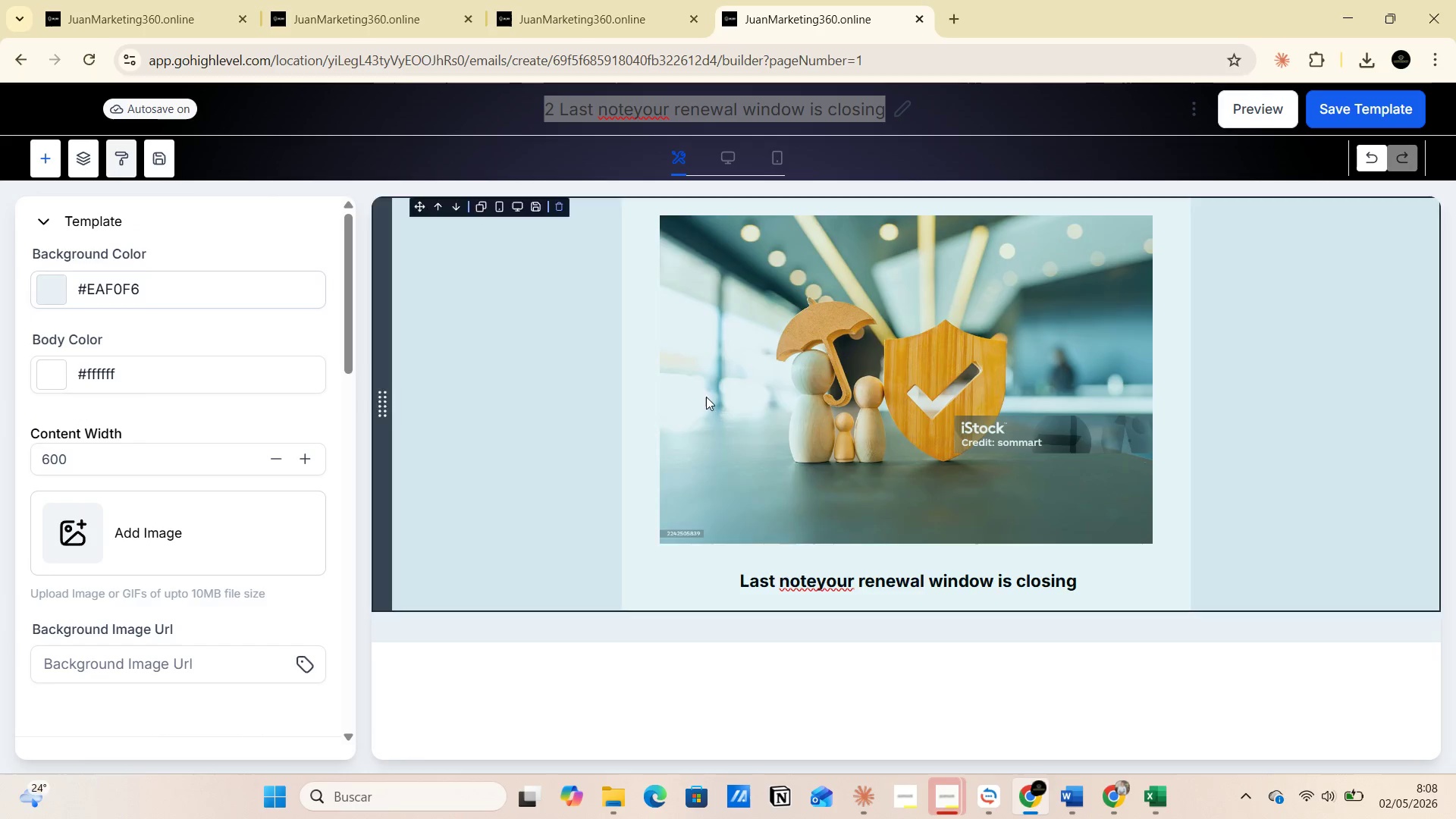 
left_click([888, 371])
 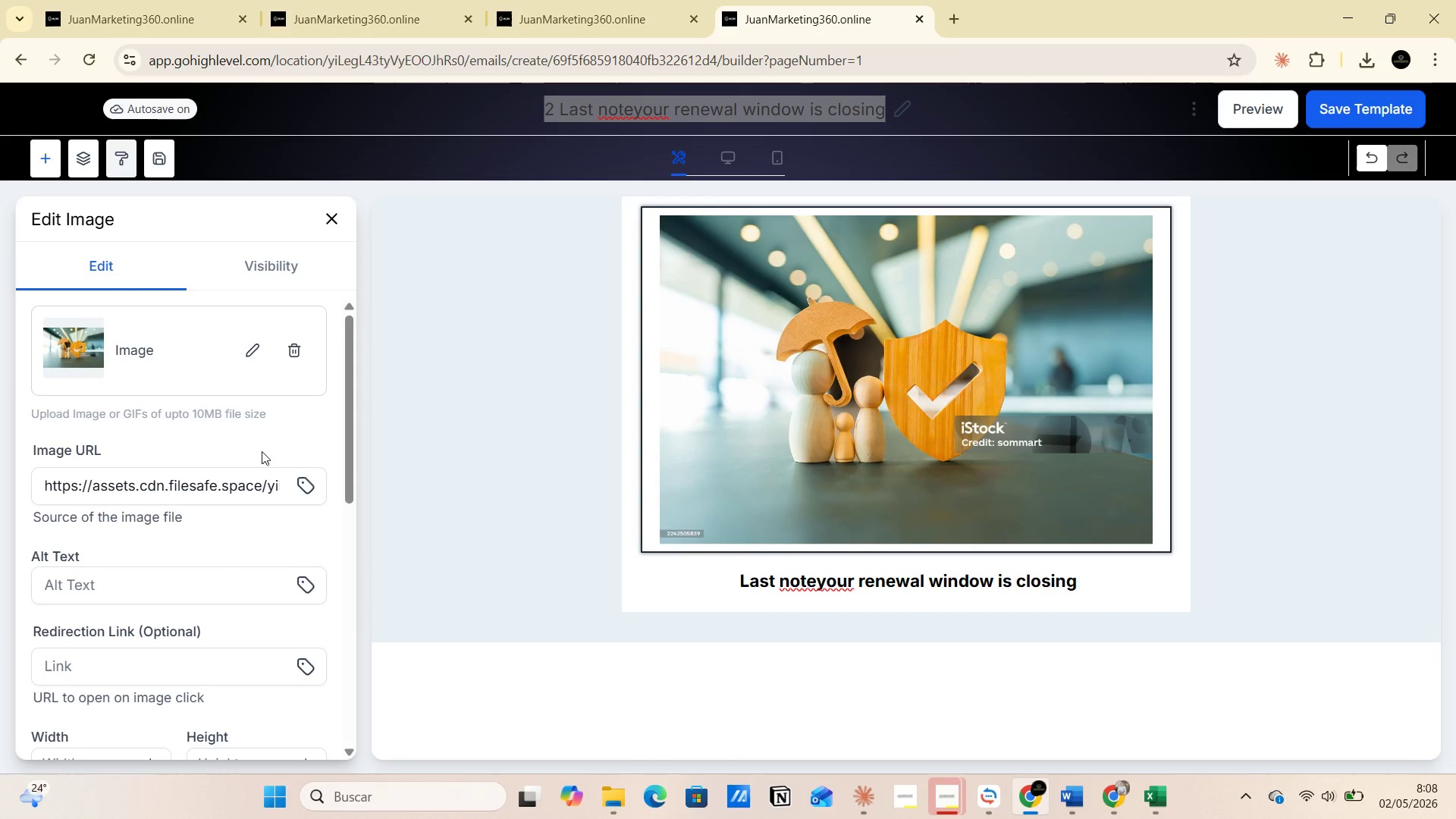 
left_click([331, 219])
 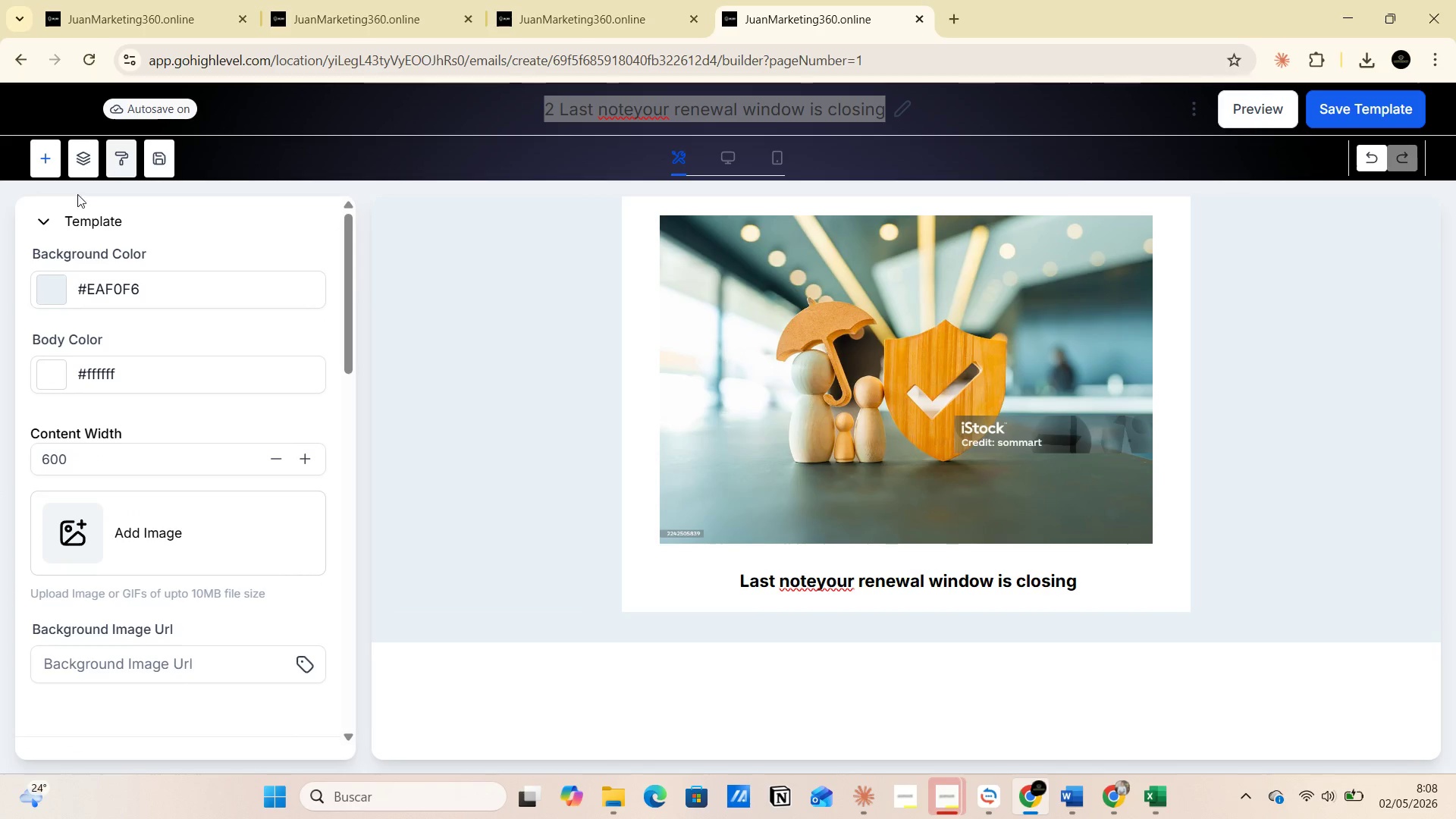 
left_click([118, 161])
 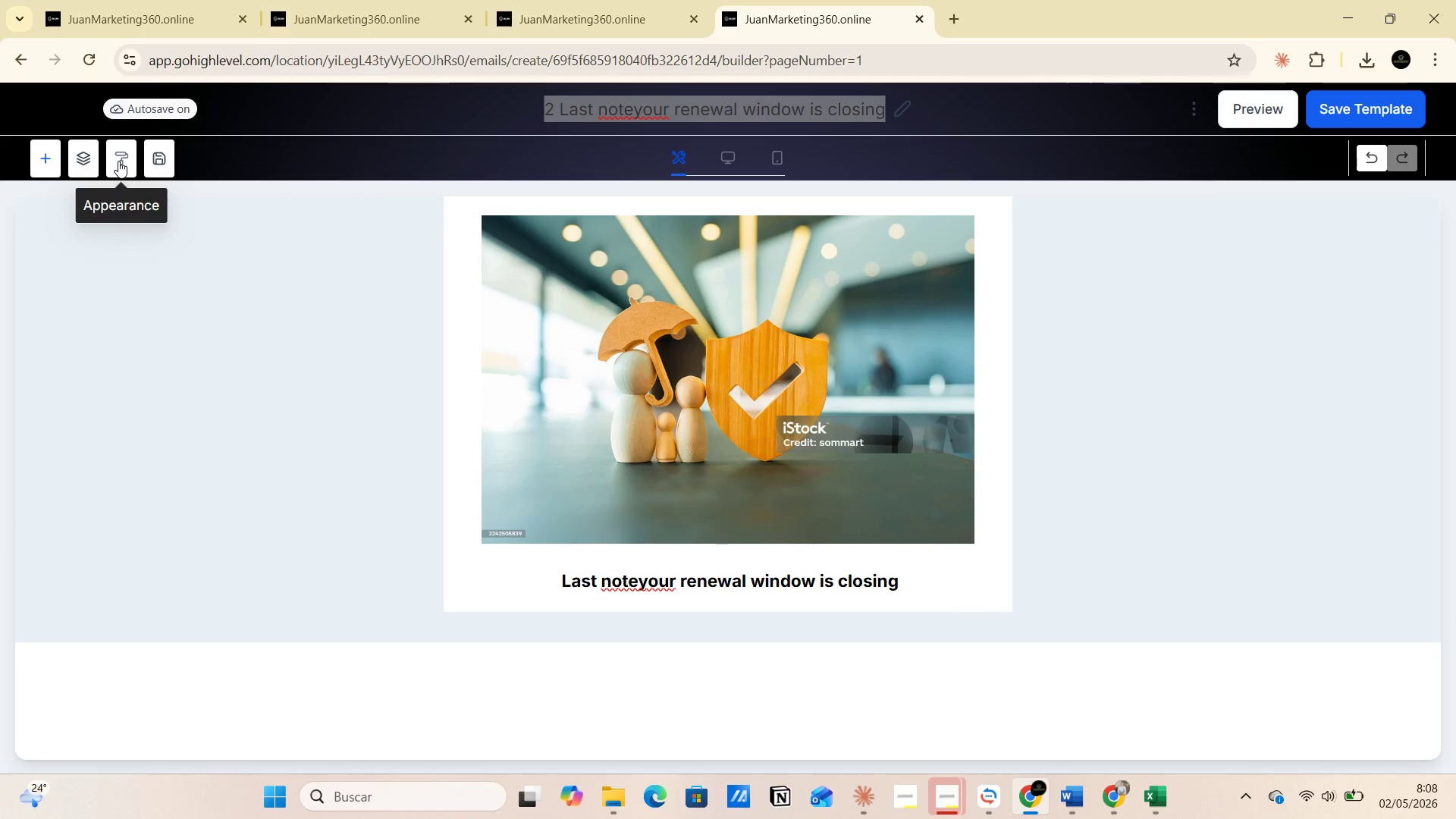 
left_click([118, 161])
 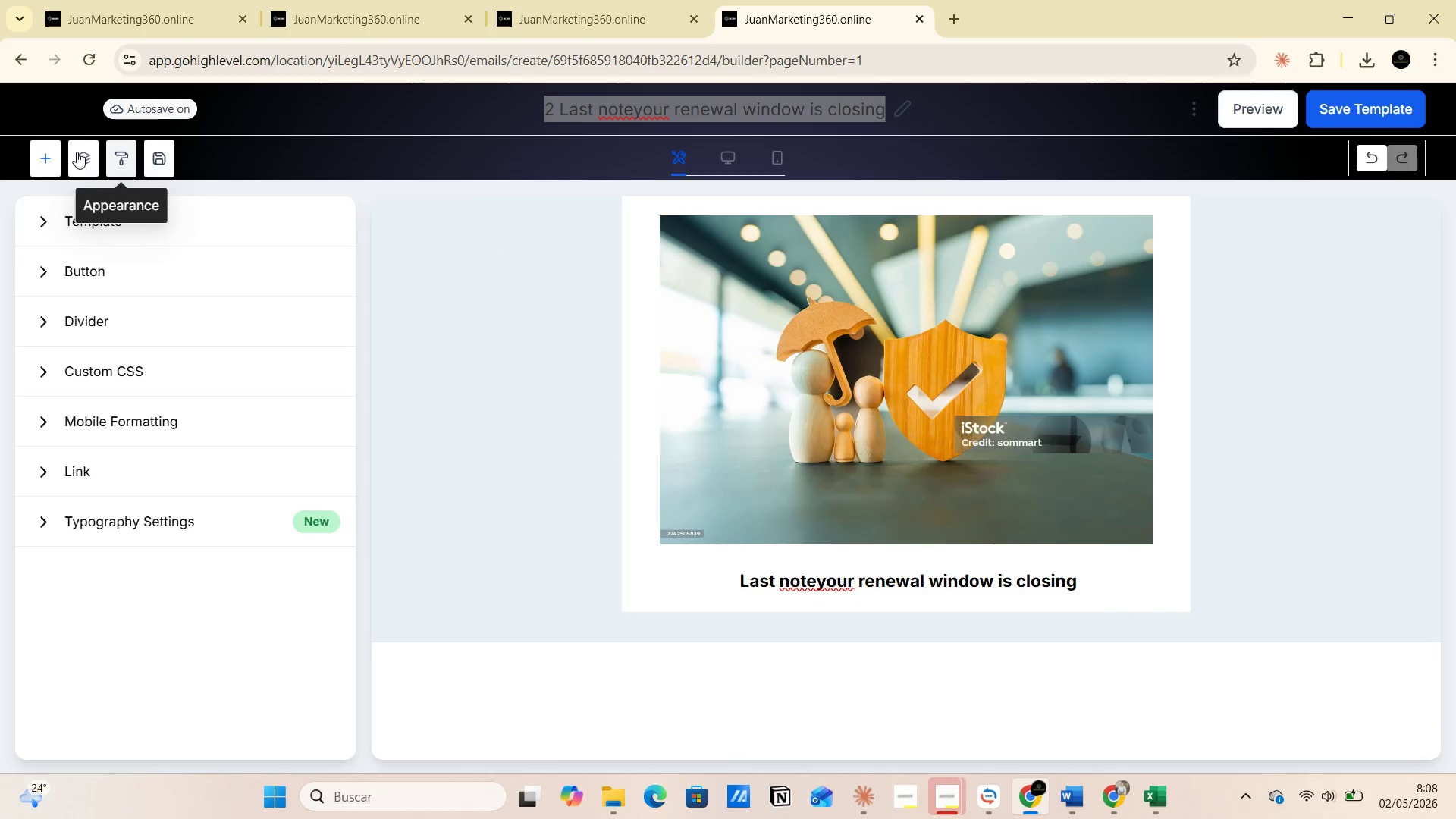 
left_click([77, 152])
 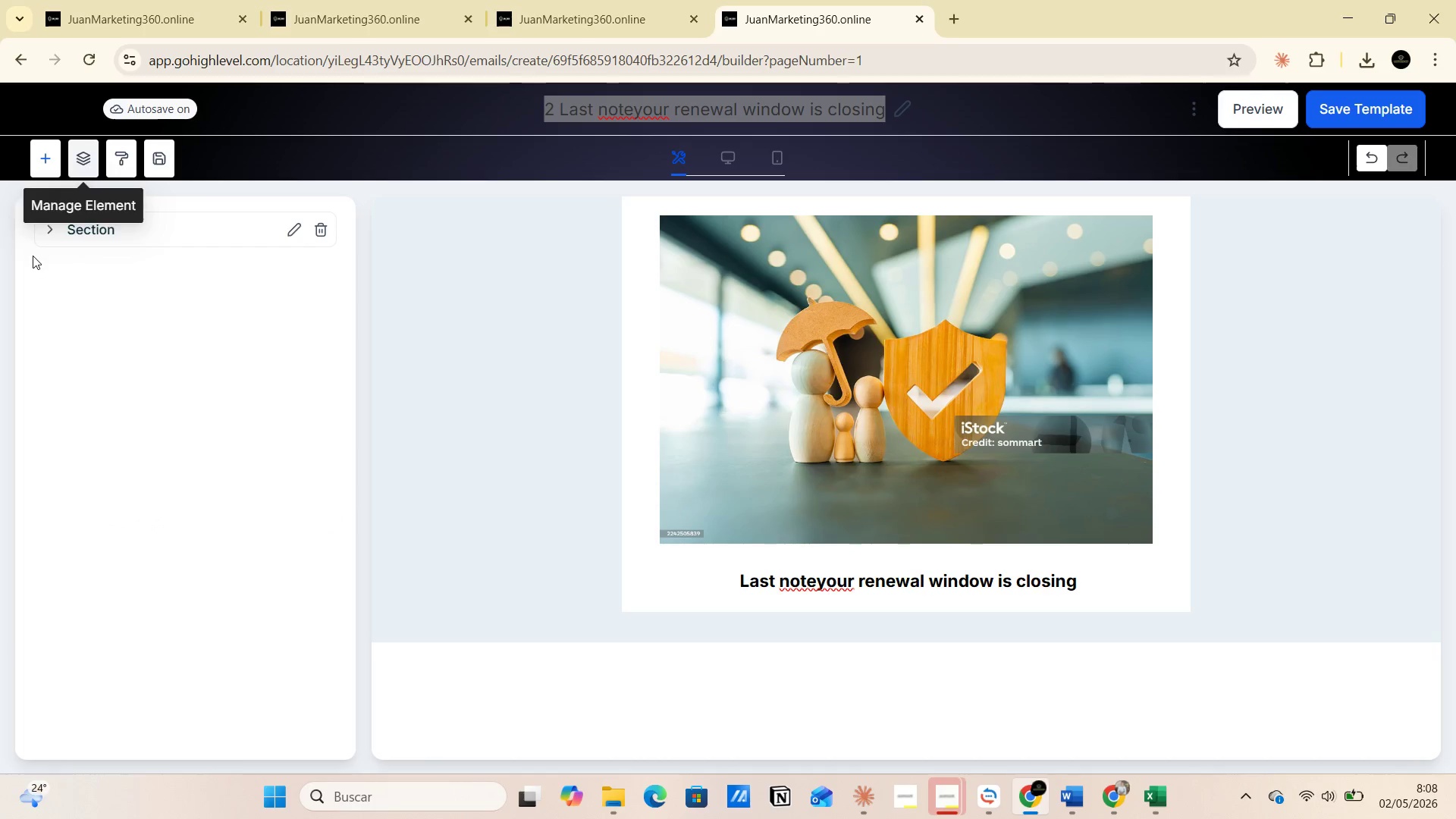 
left_click([49, 236])
 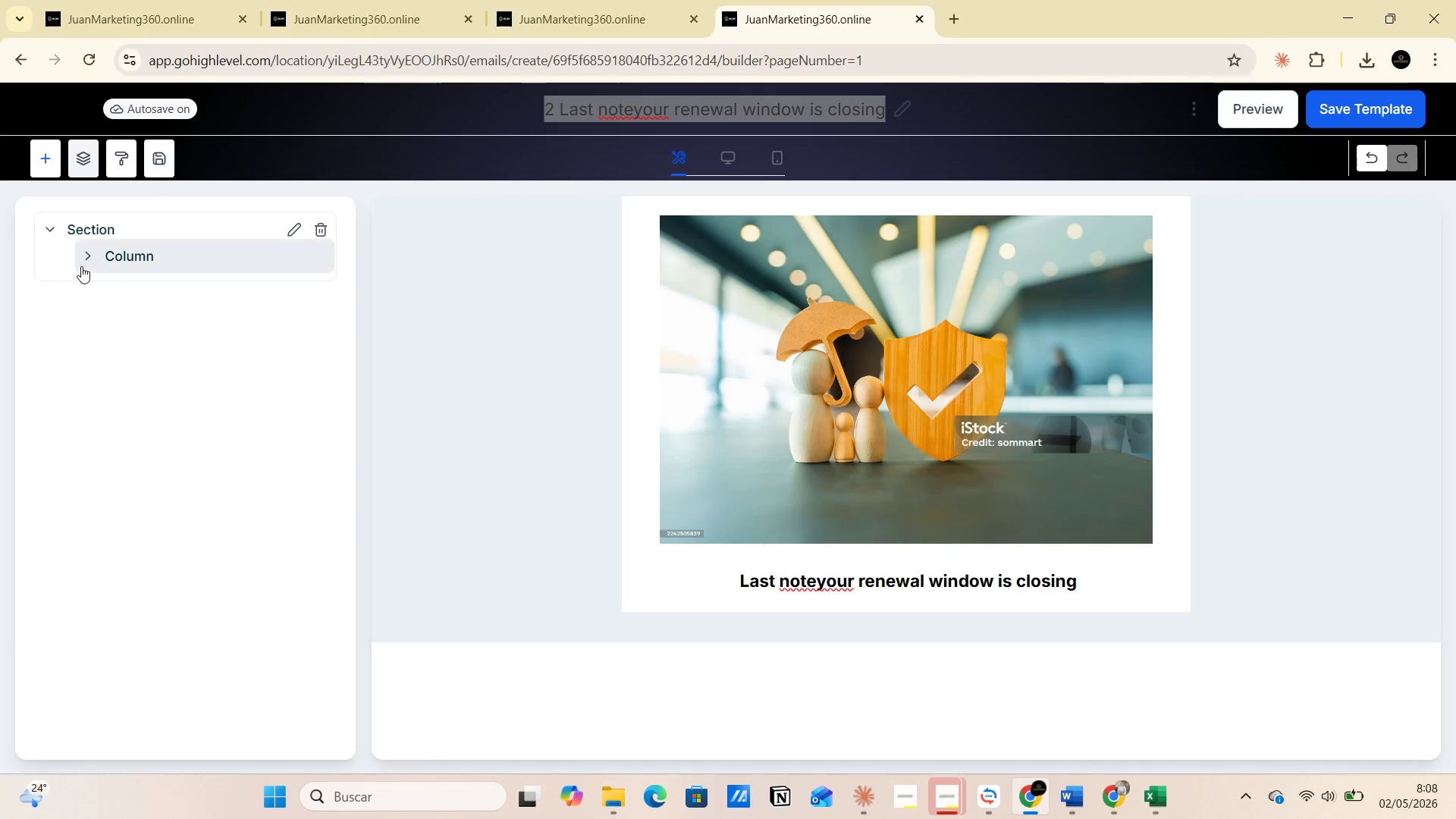 
left_click([85, 261])
 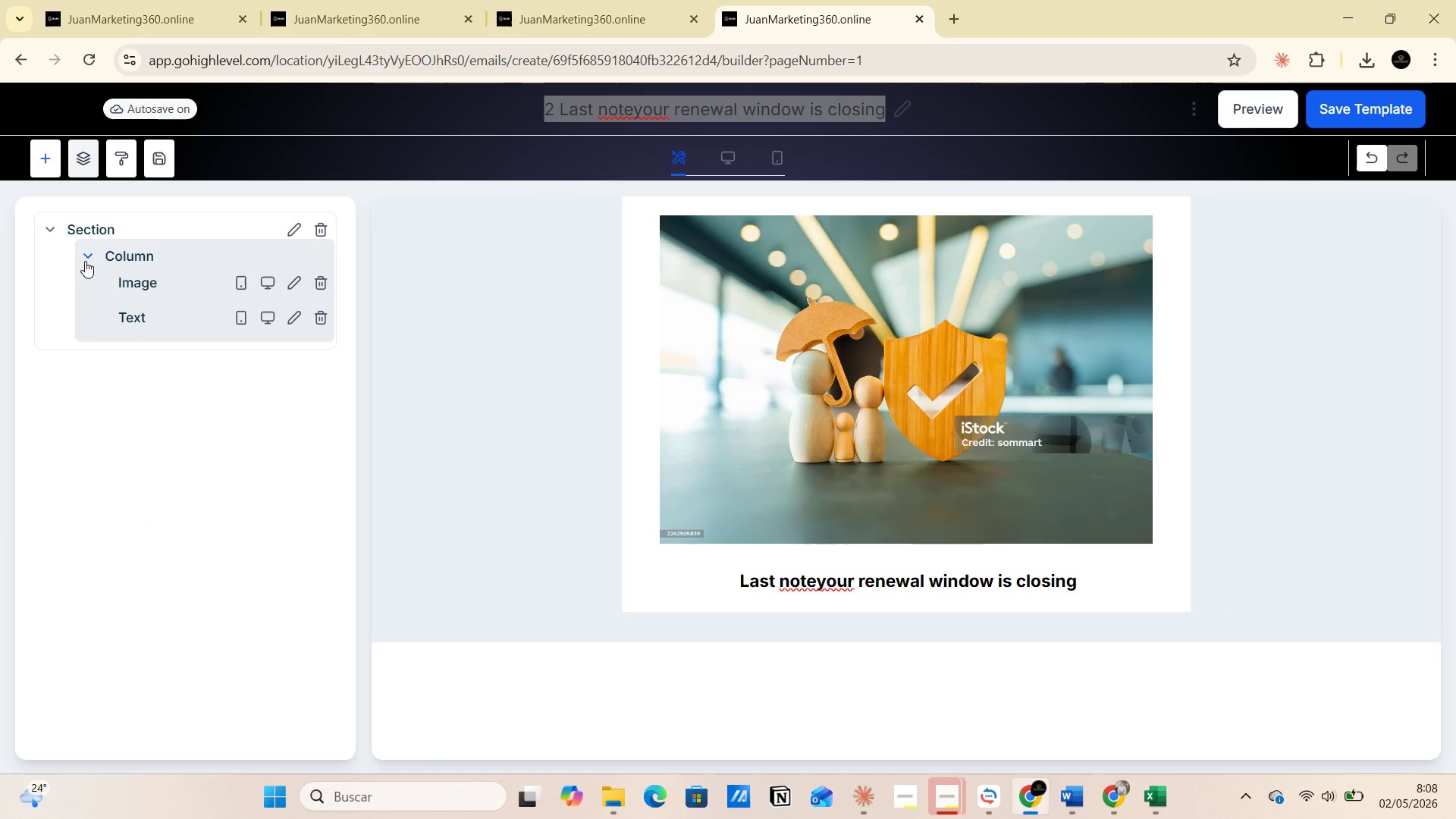 
left_click([85, 261])
 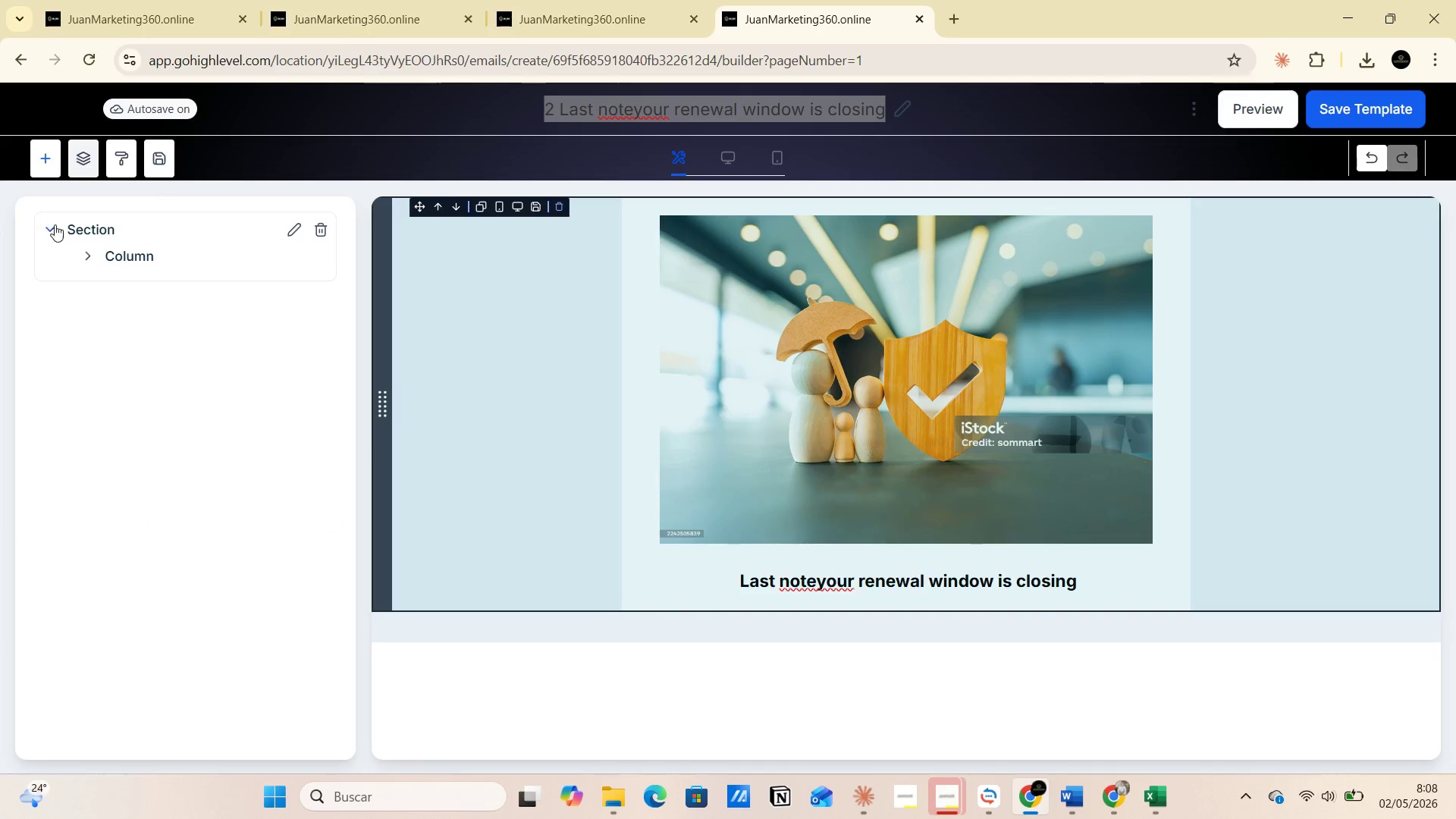 
left_click([53, 224])
 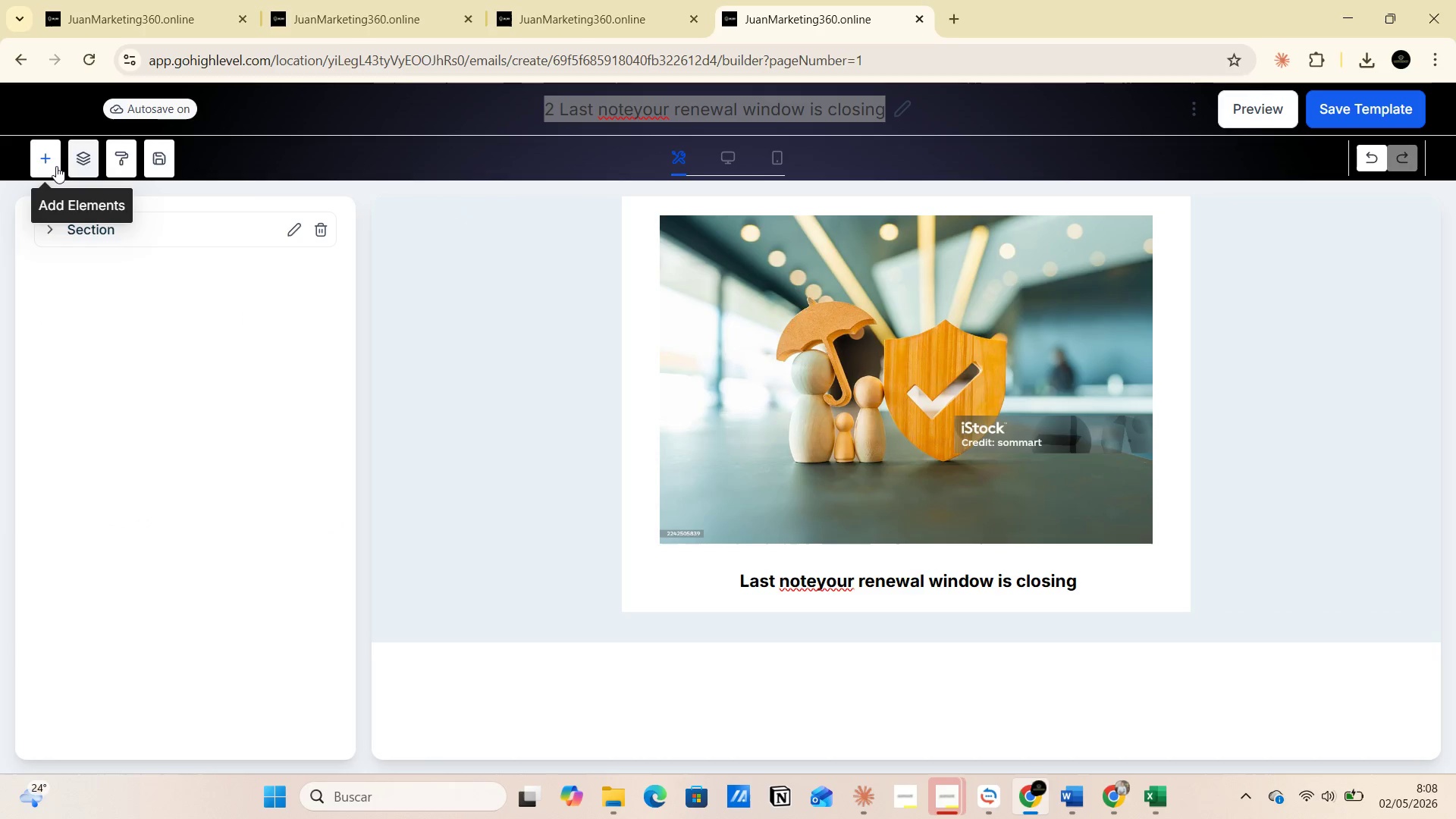 
left_click([56, 166])
 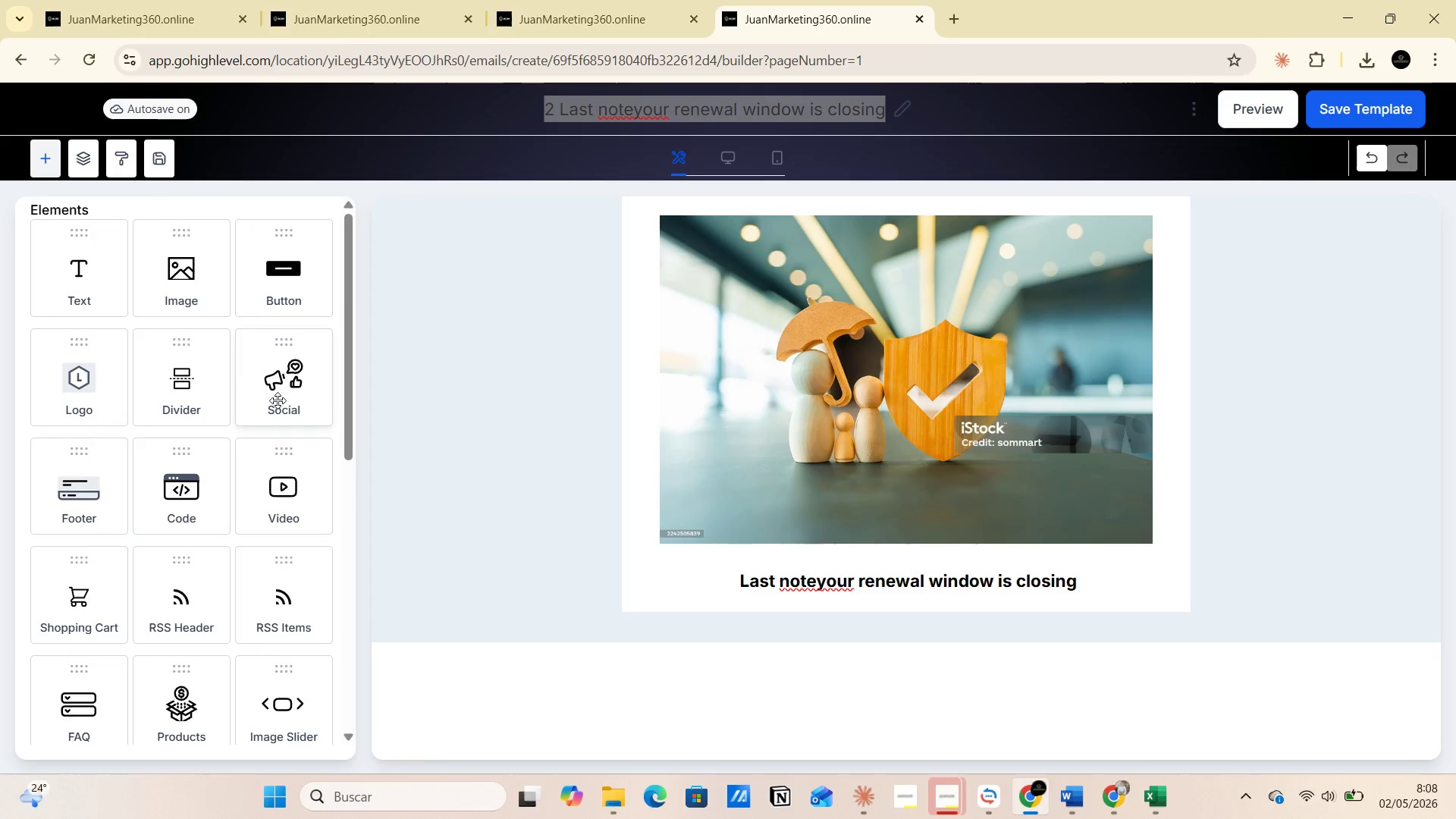 
left_click_drag(start_coordinate=[83, 260], to_coordinate=[905, 557])
 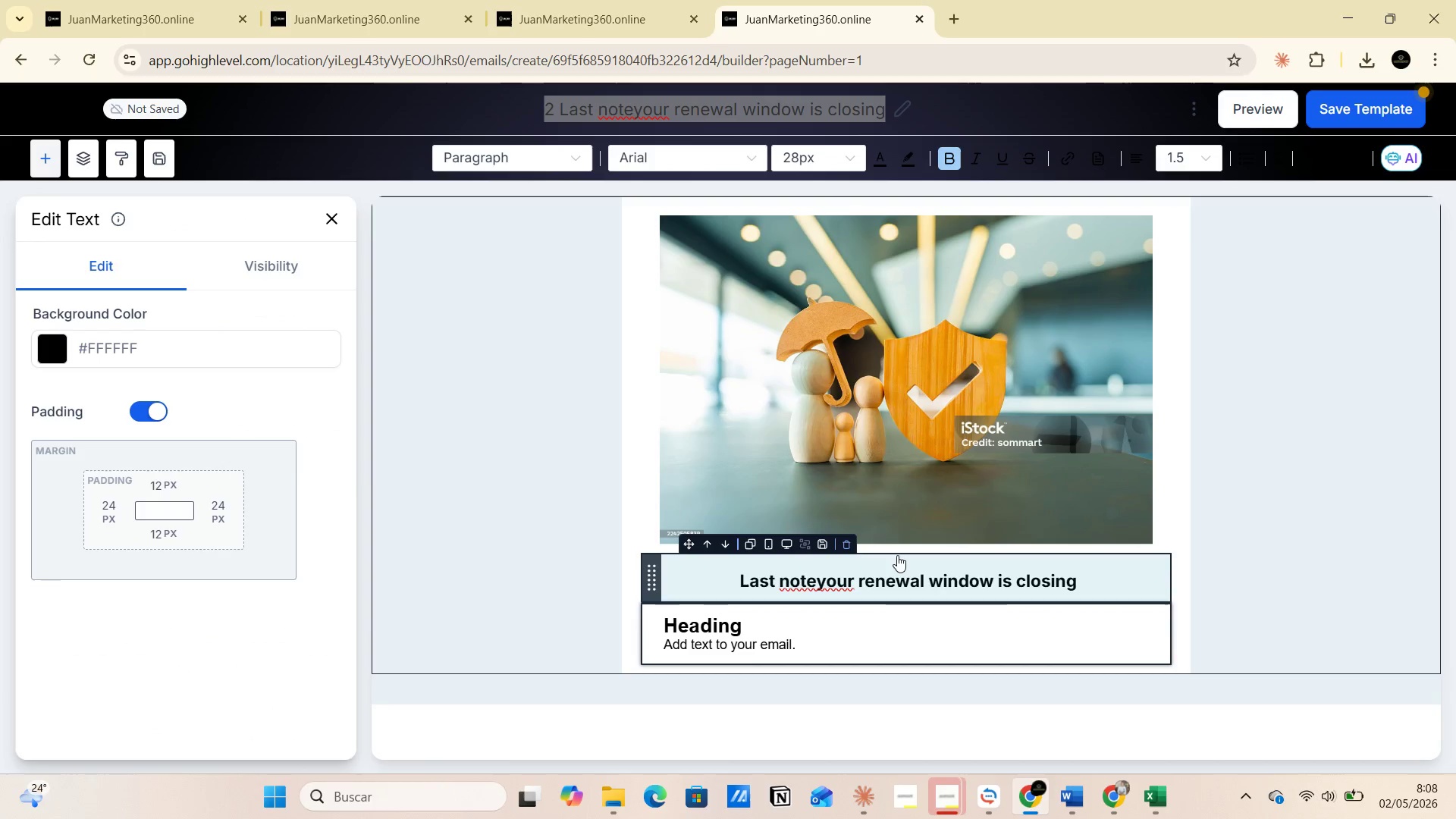 
scroll: coordinate [892, 550], scroll_direction: down, amount: 1.0
 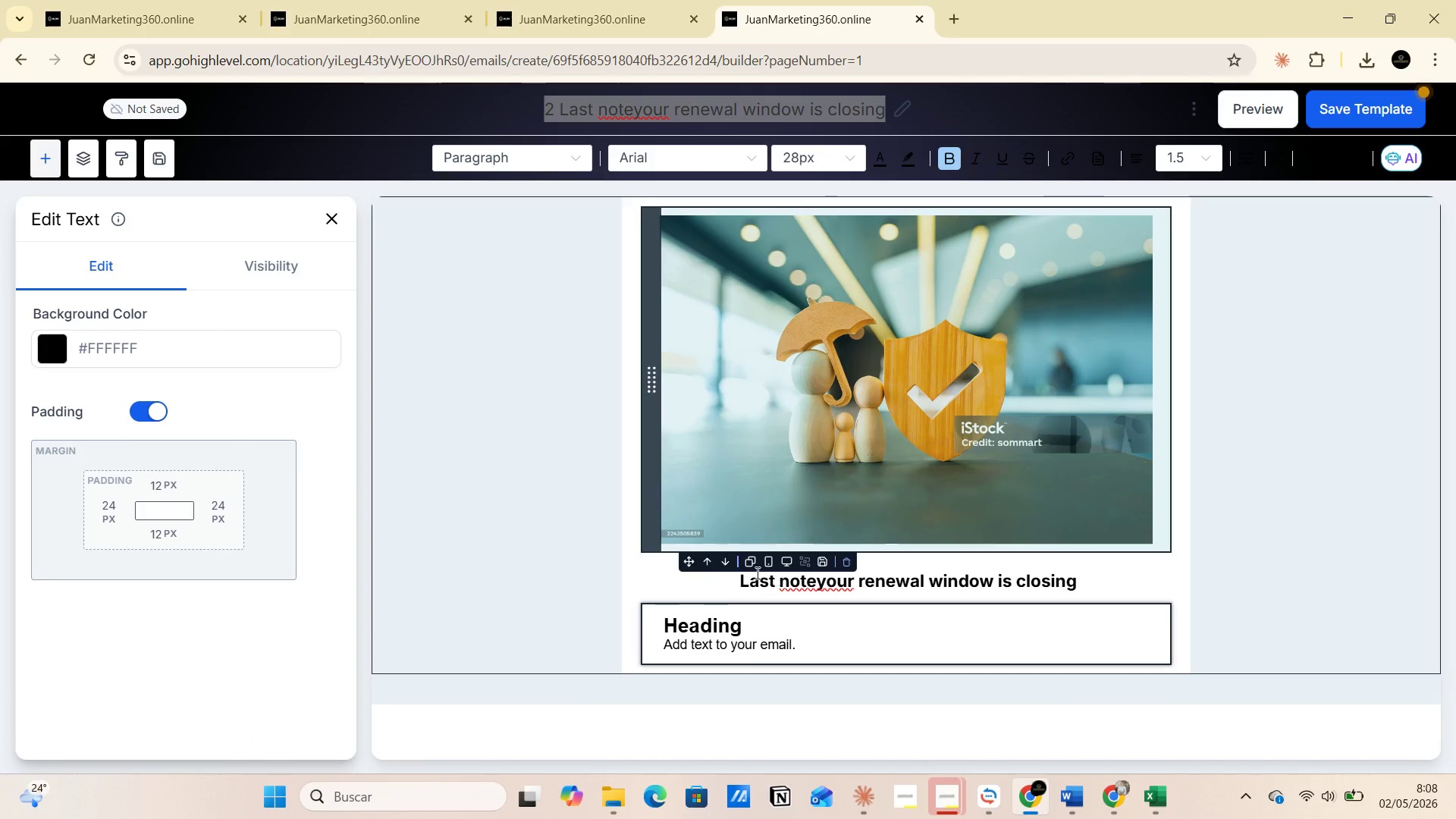 
left_click([745, 572])
 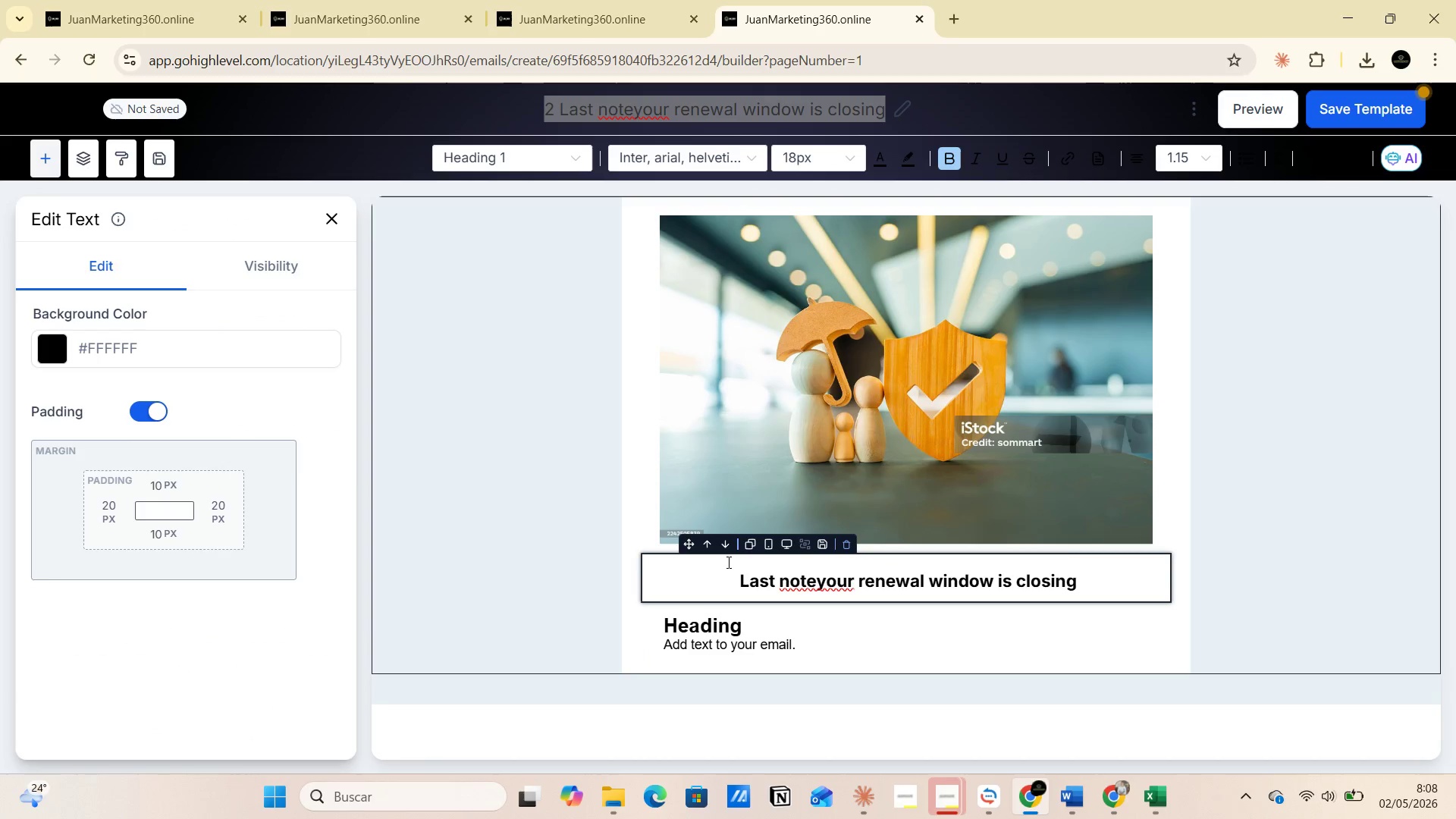 
left_click([727, 562])
 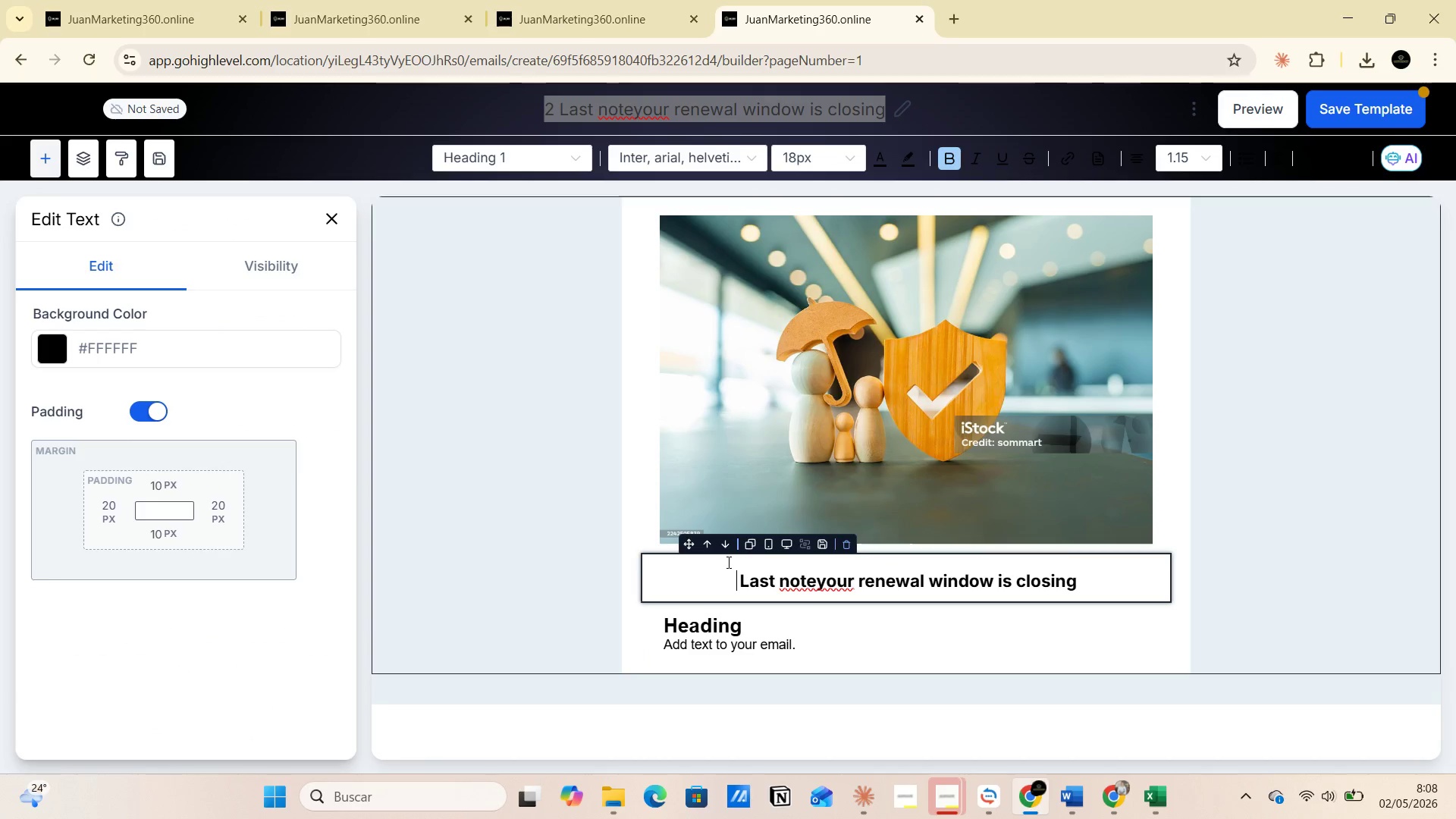 
left_click_drag(start_coordinate=[727, 562], to_coordinate=[1124, 560])
 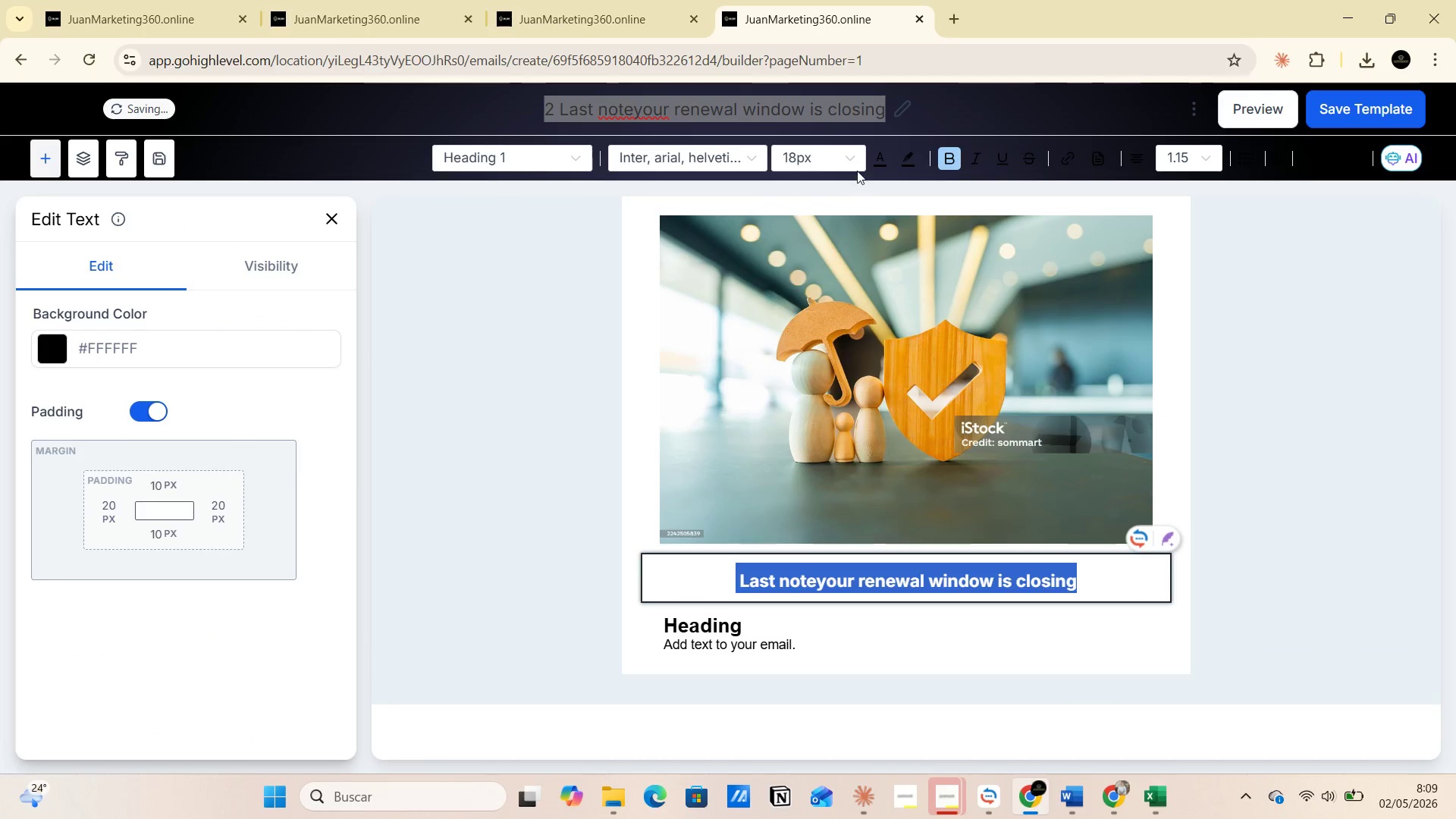 
left_click([856, 161])
 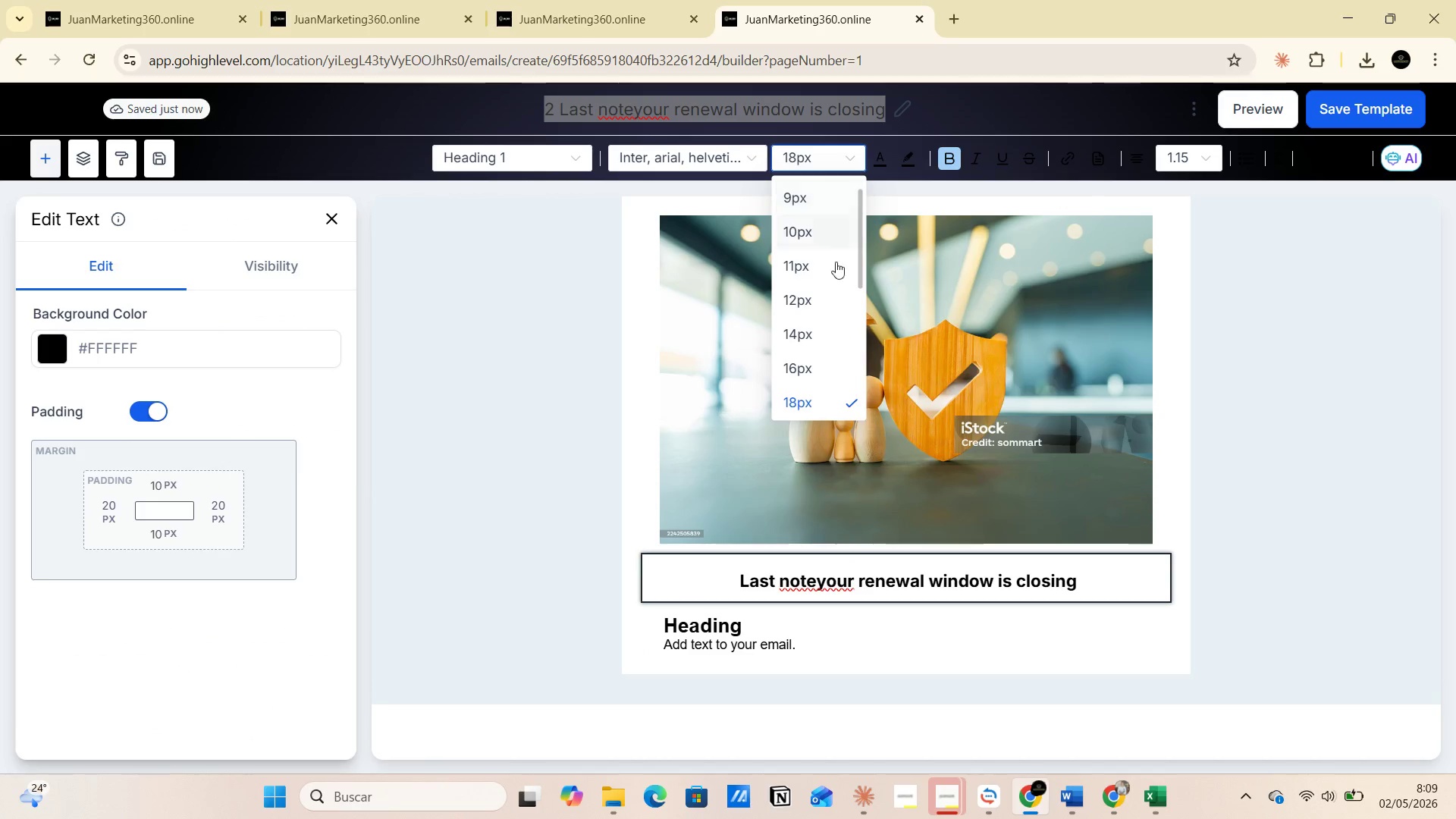 
scroll: coordinate [830, 358], scroll_direction: down, amount: 4.0
 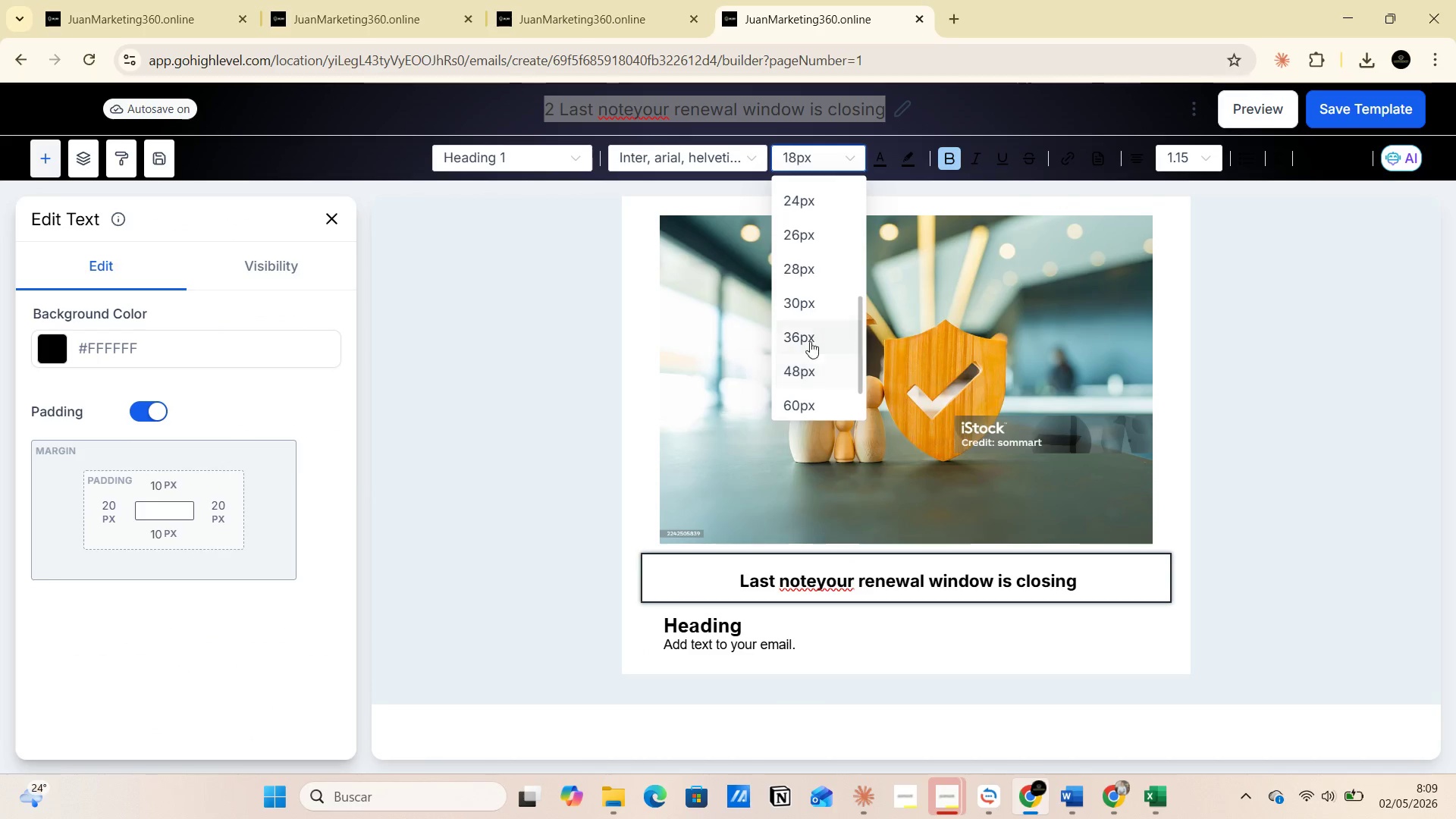 
left_click([809, 340])
 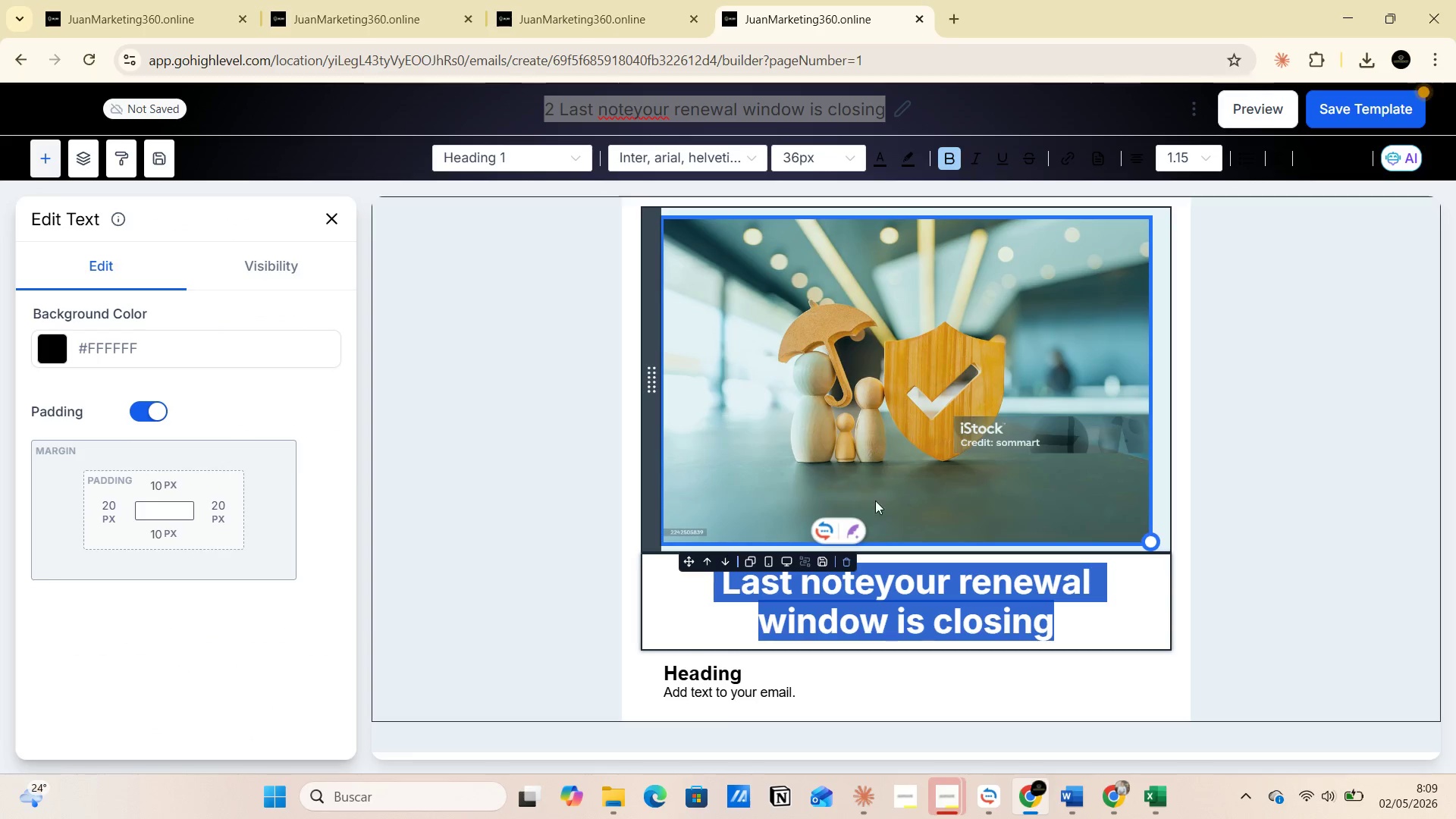 
left_click([929, 607])
 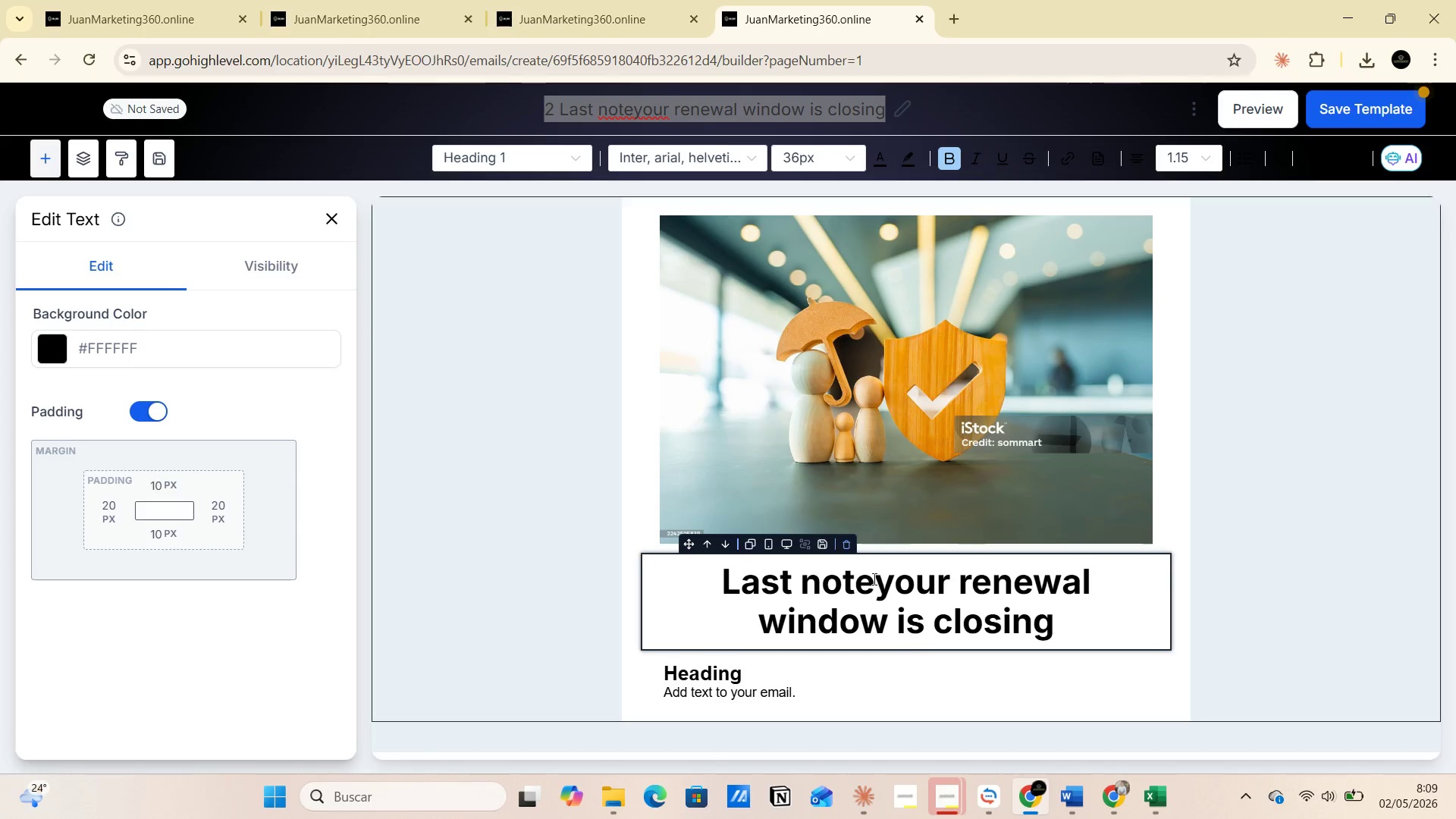 
left_click([873, 577])
 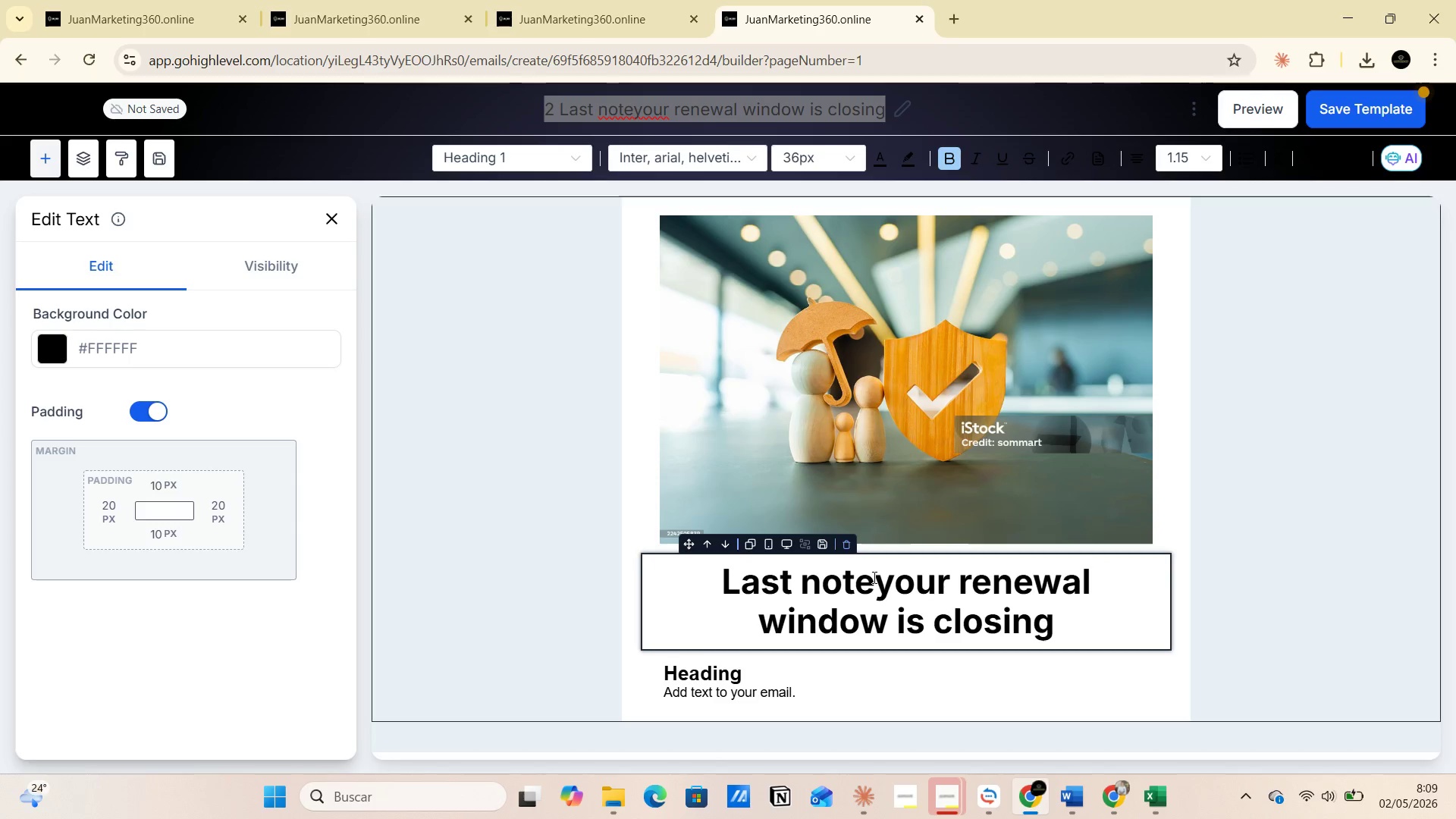 
key(Space)
 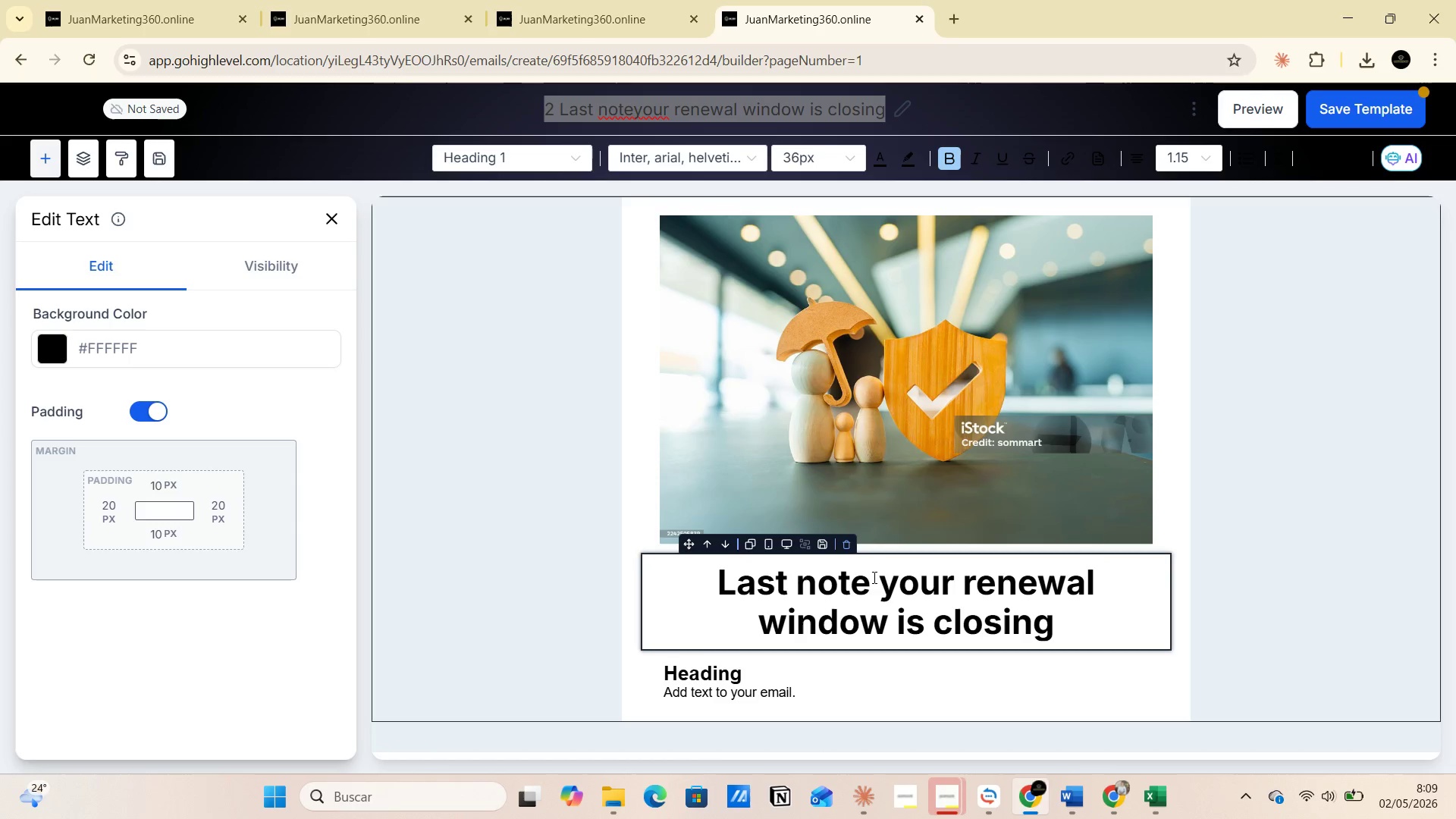 
wait(11.36)
 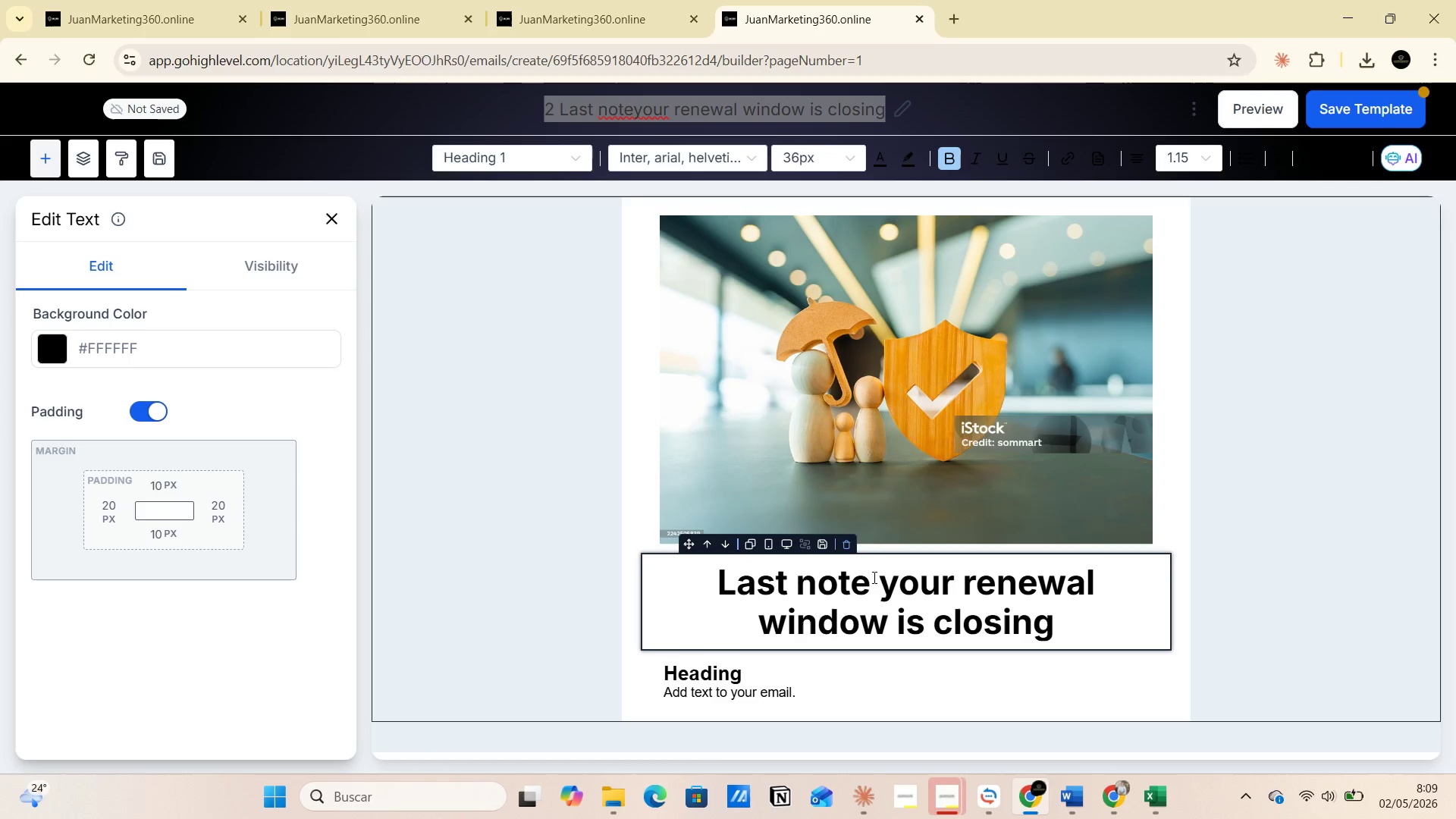 
left_click([634, 792])
 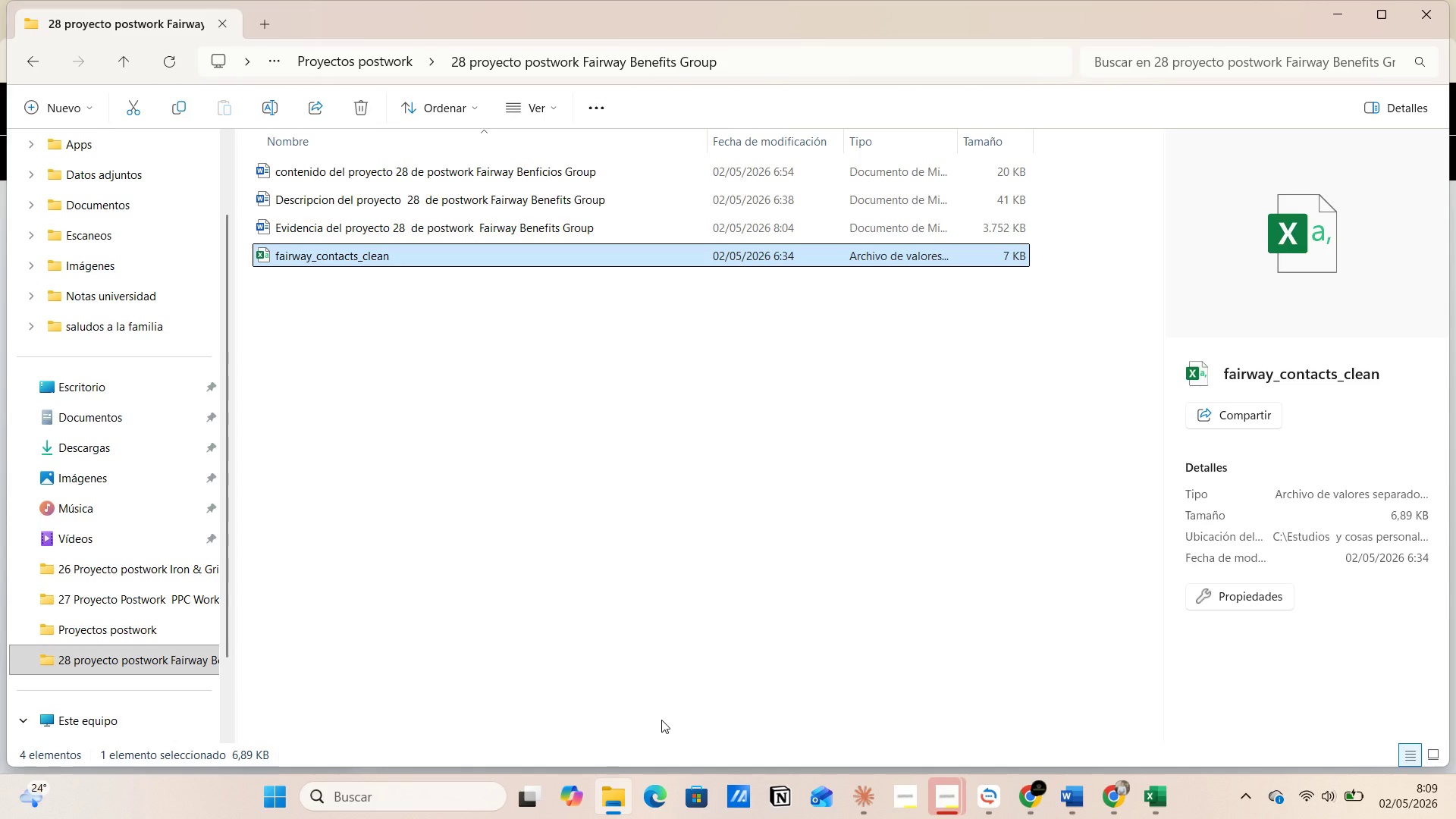 
key(Alt+Tab)
 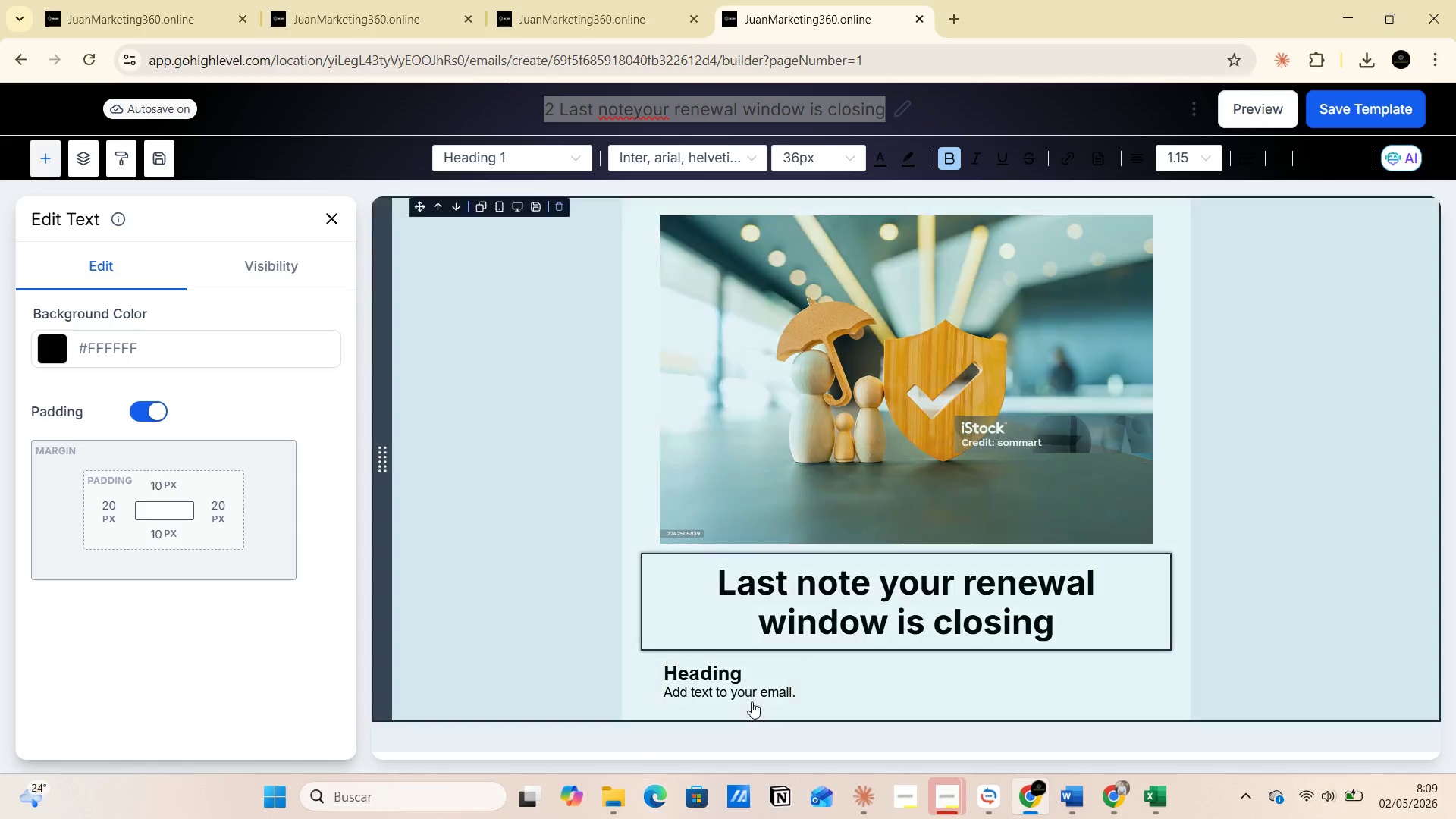 
left_click([756, 678])
 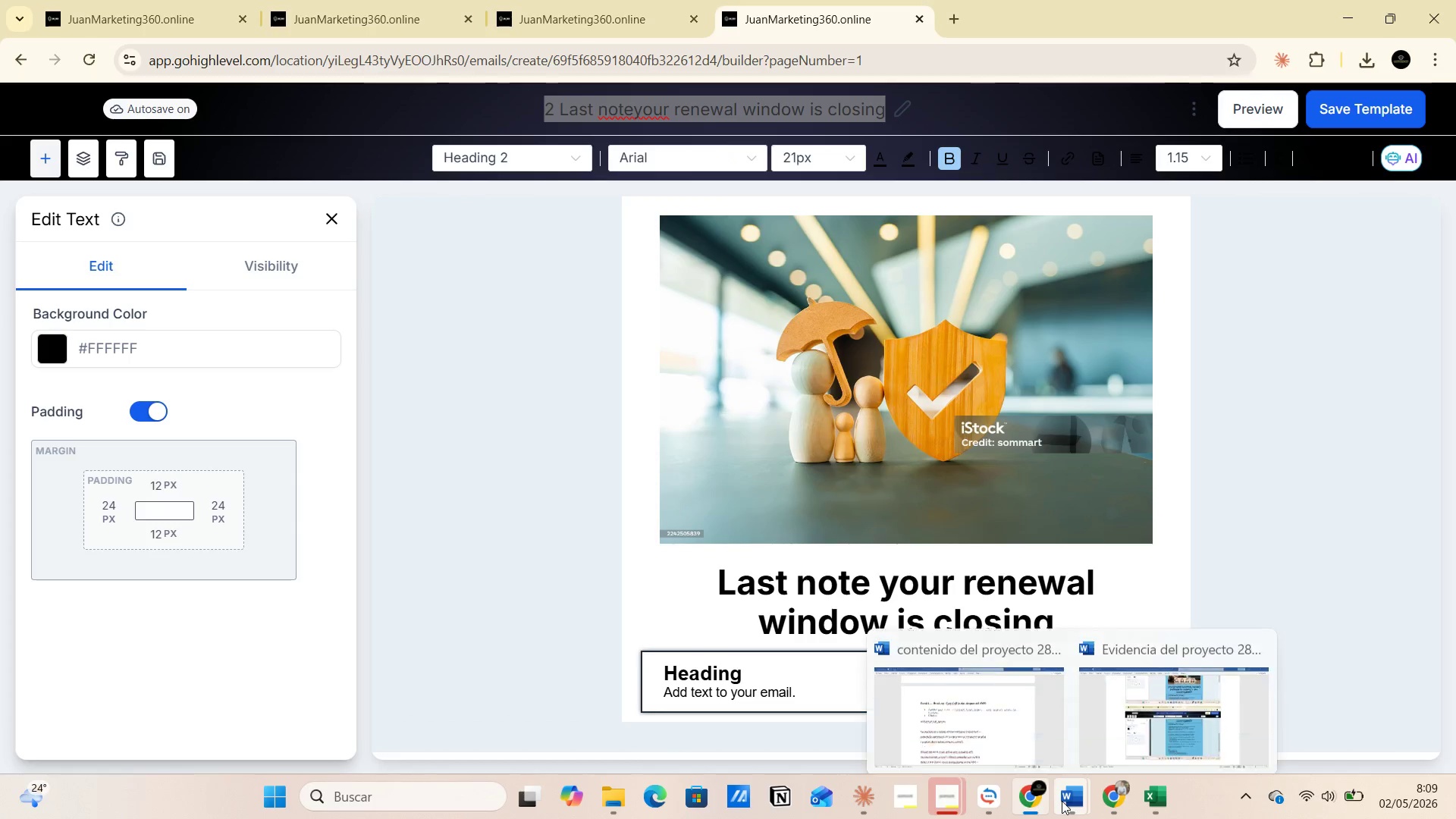 
left_click([959, 682])
 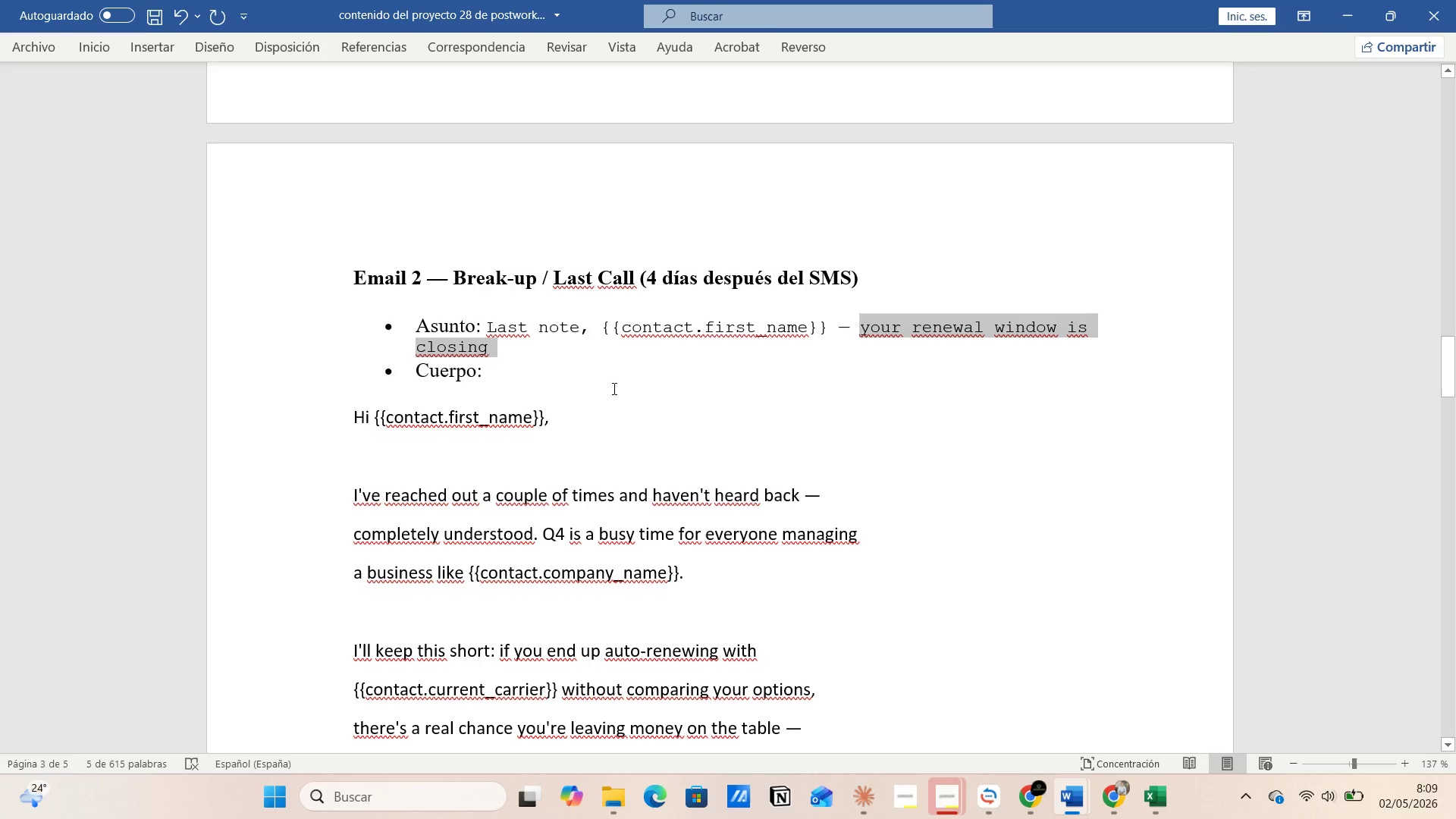 
wait(6.48)
 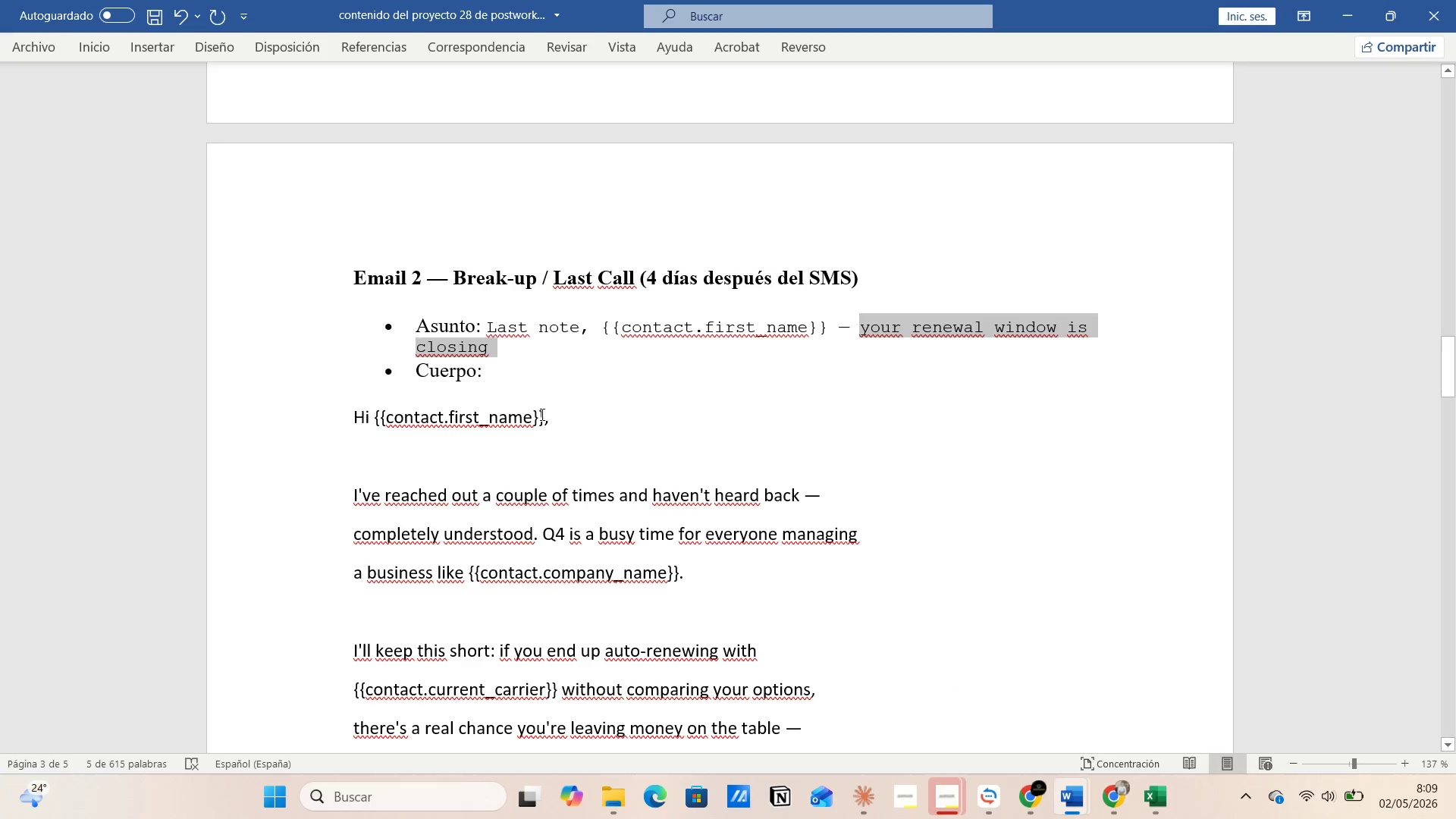 
left_click([601, 385])
 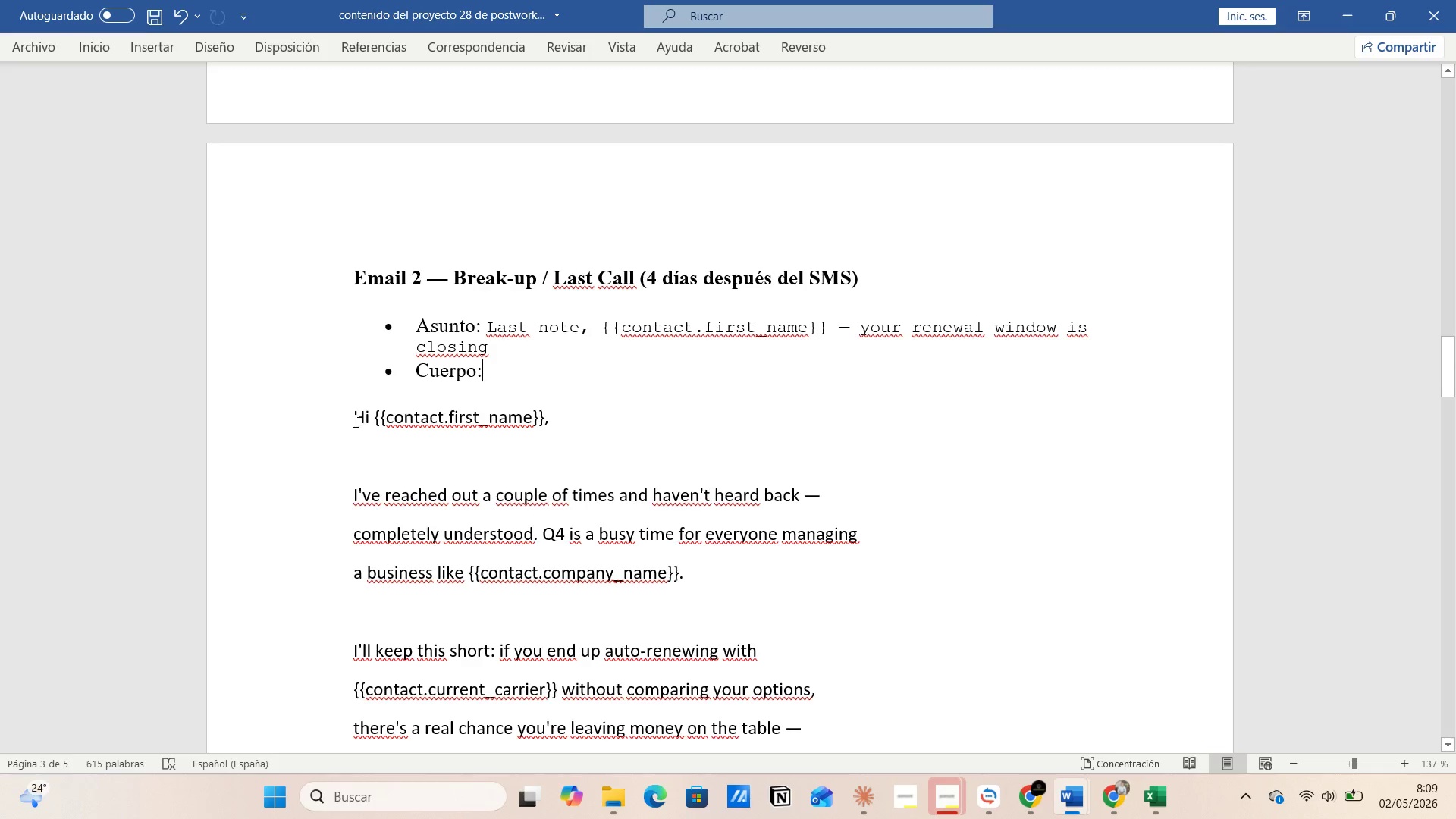 
left_click_drag(start_coordinate=[353, 417], to_coordinate=[777, 596])
 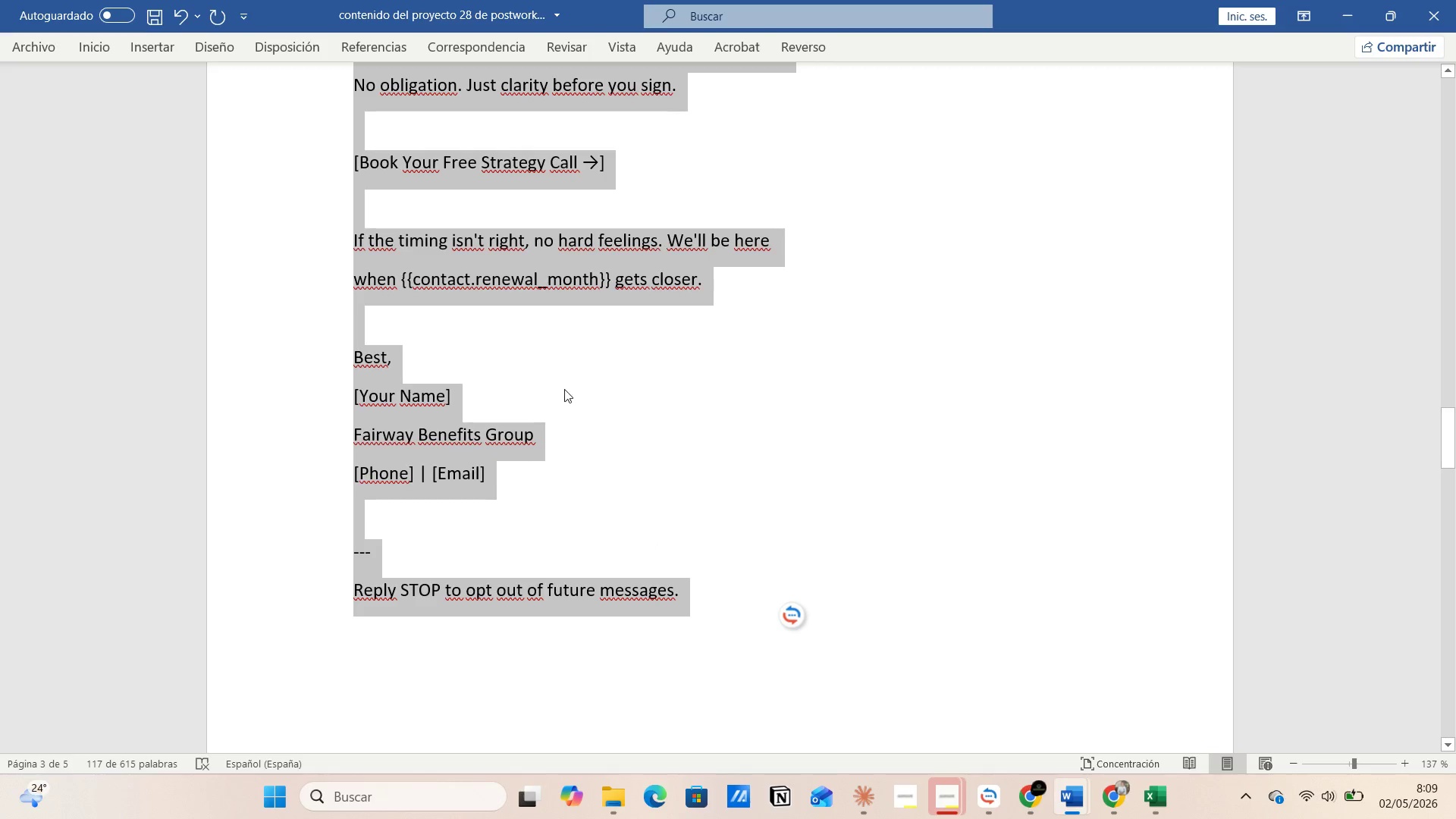 
scroll: coordinate [777, 596], scroll_direction: down, amount: 9.0
 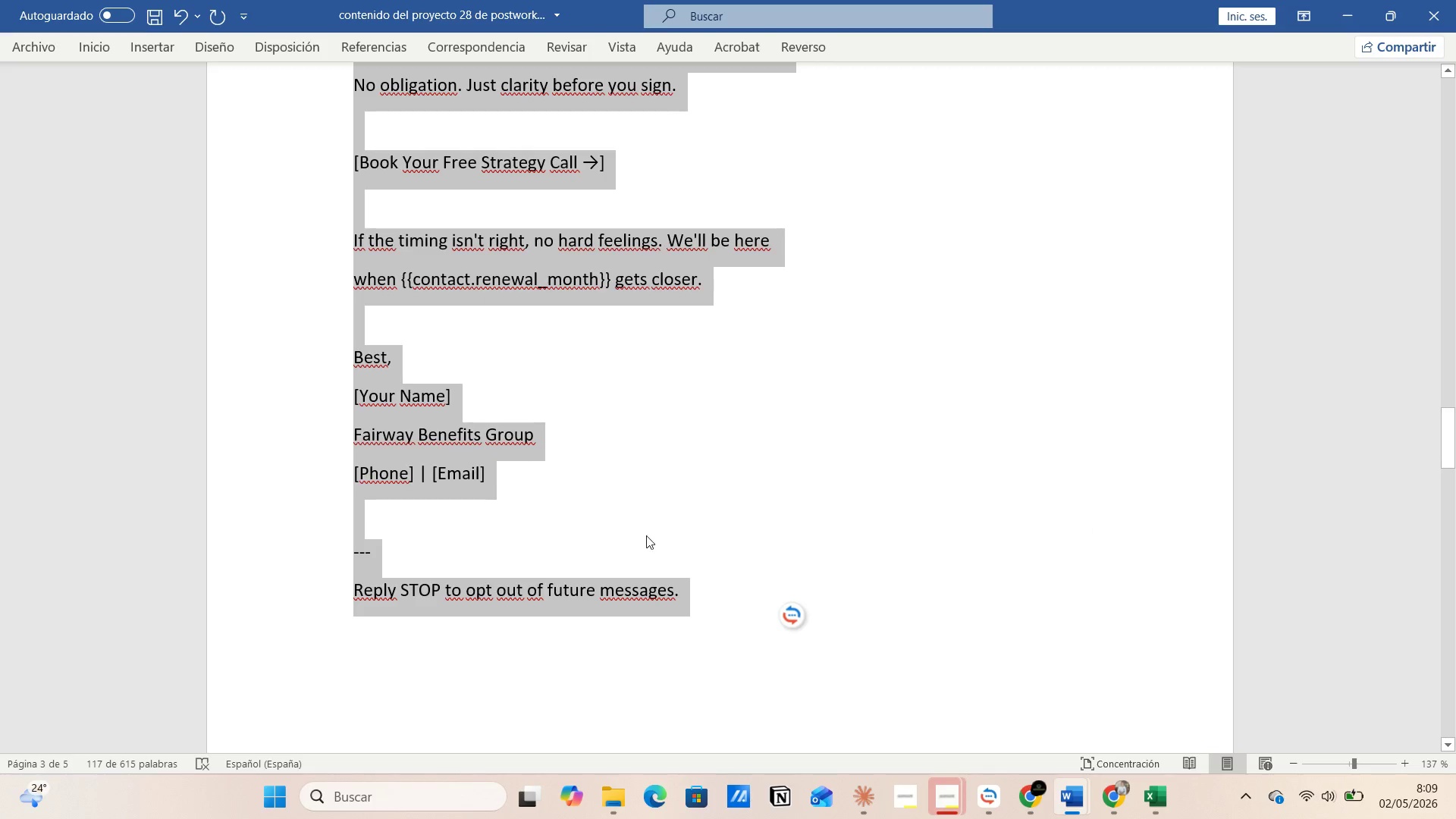 
right_click([566, 278])
 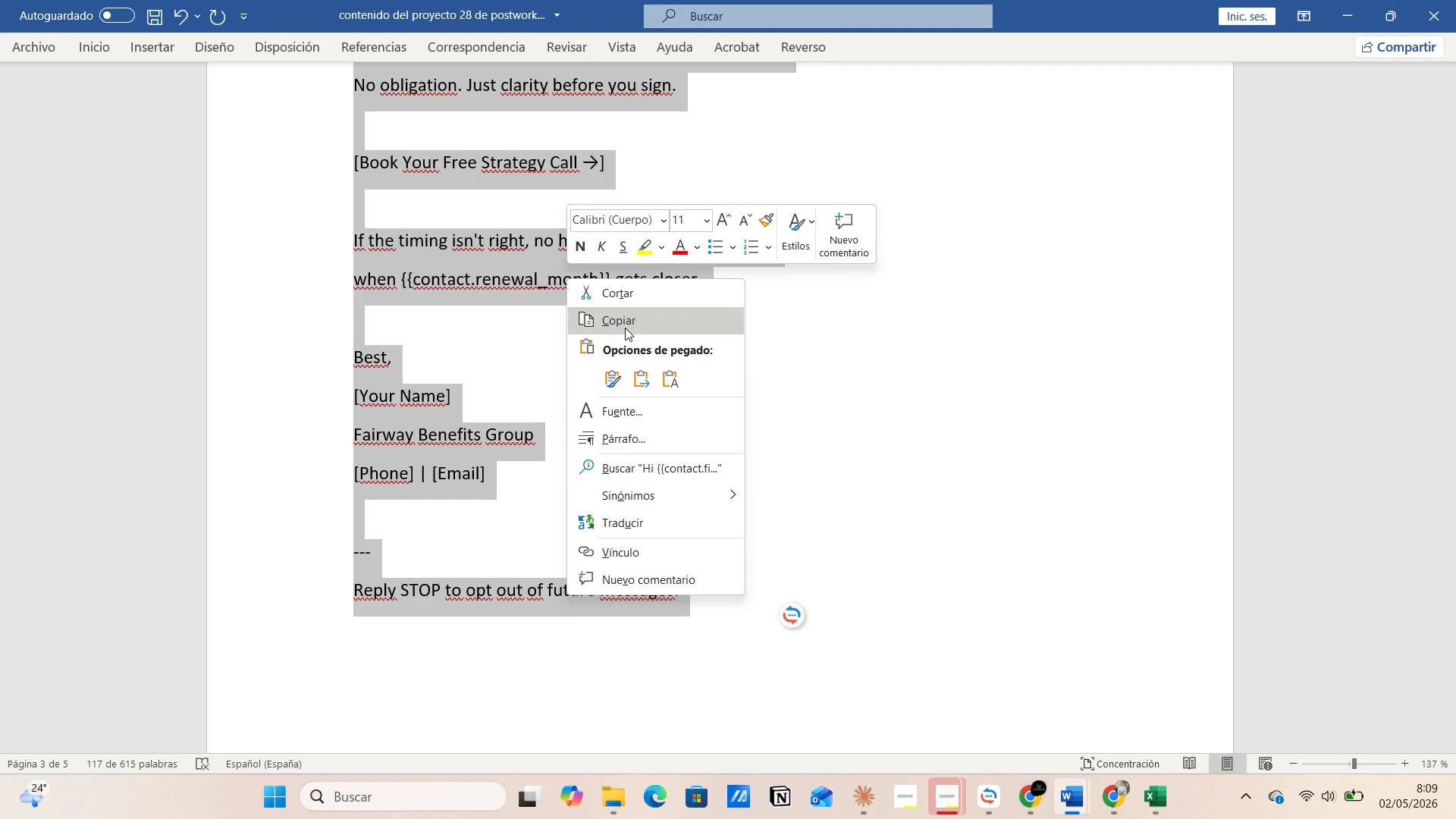 
left_click([625, 328])
 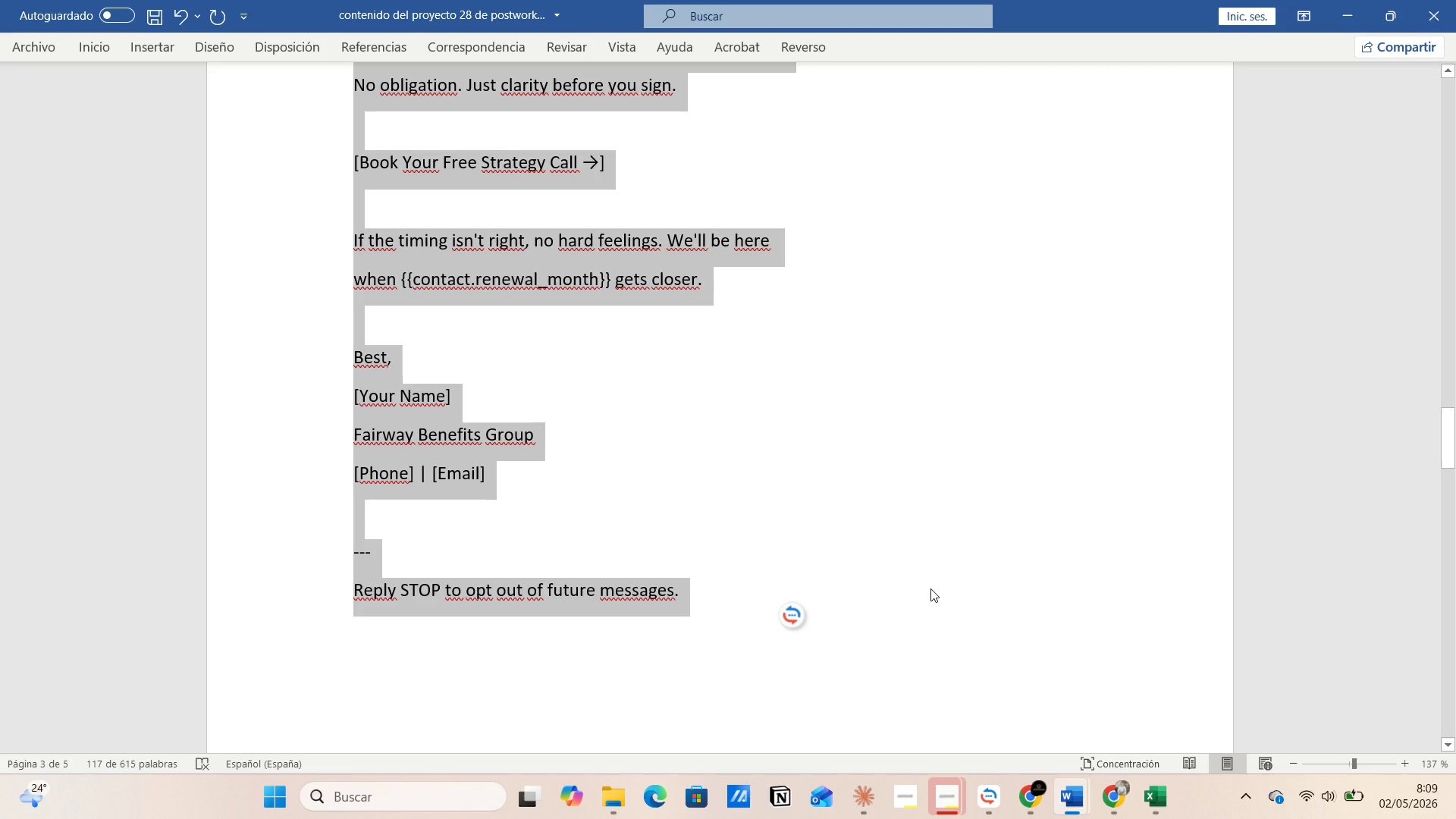 
key(Alt+Tab)
 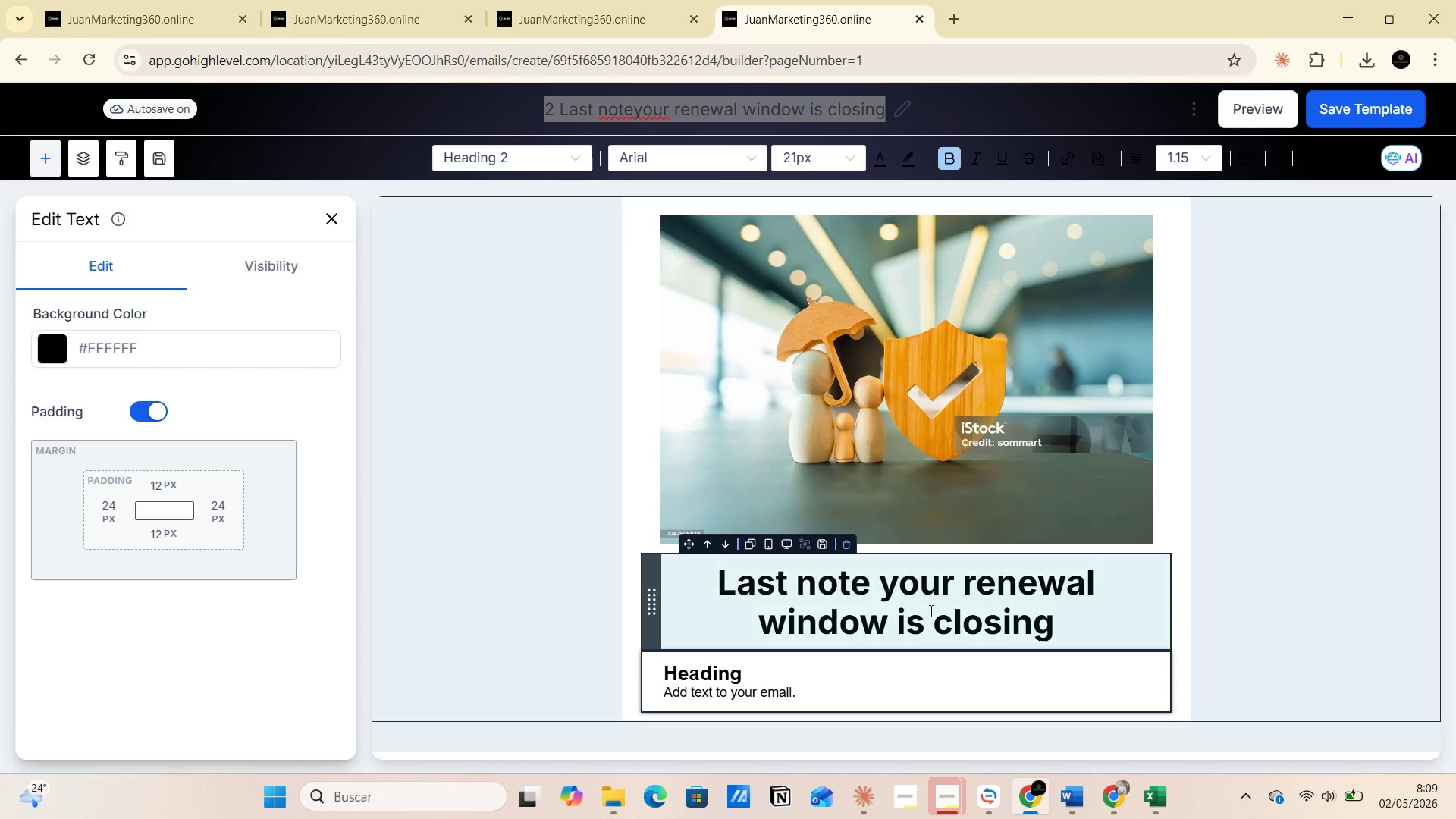 
scroll: coordinate [944, 629], scroll_direction: down, amount: 2.0
 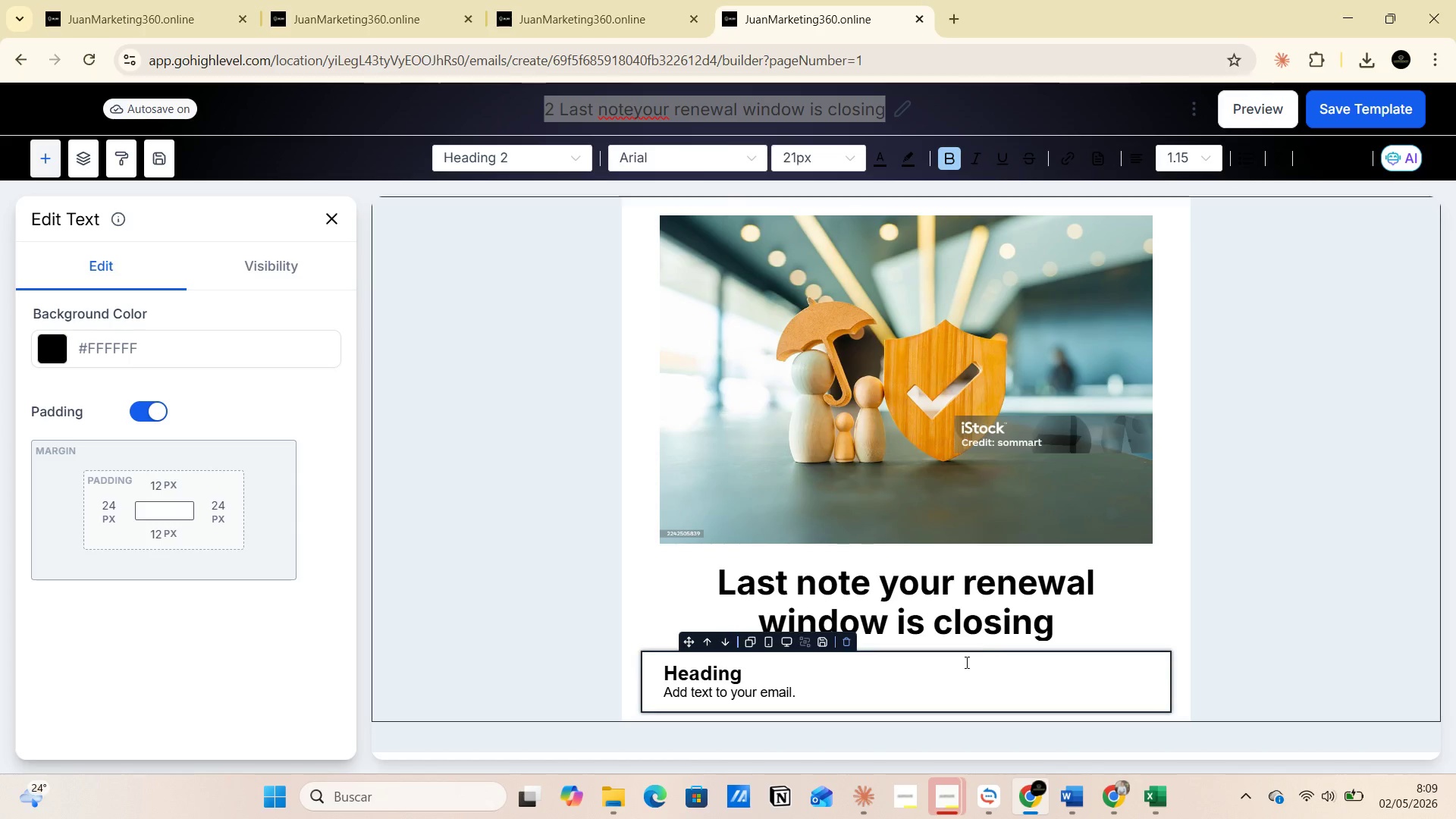 
left_click([945, 659])
 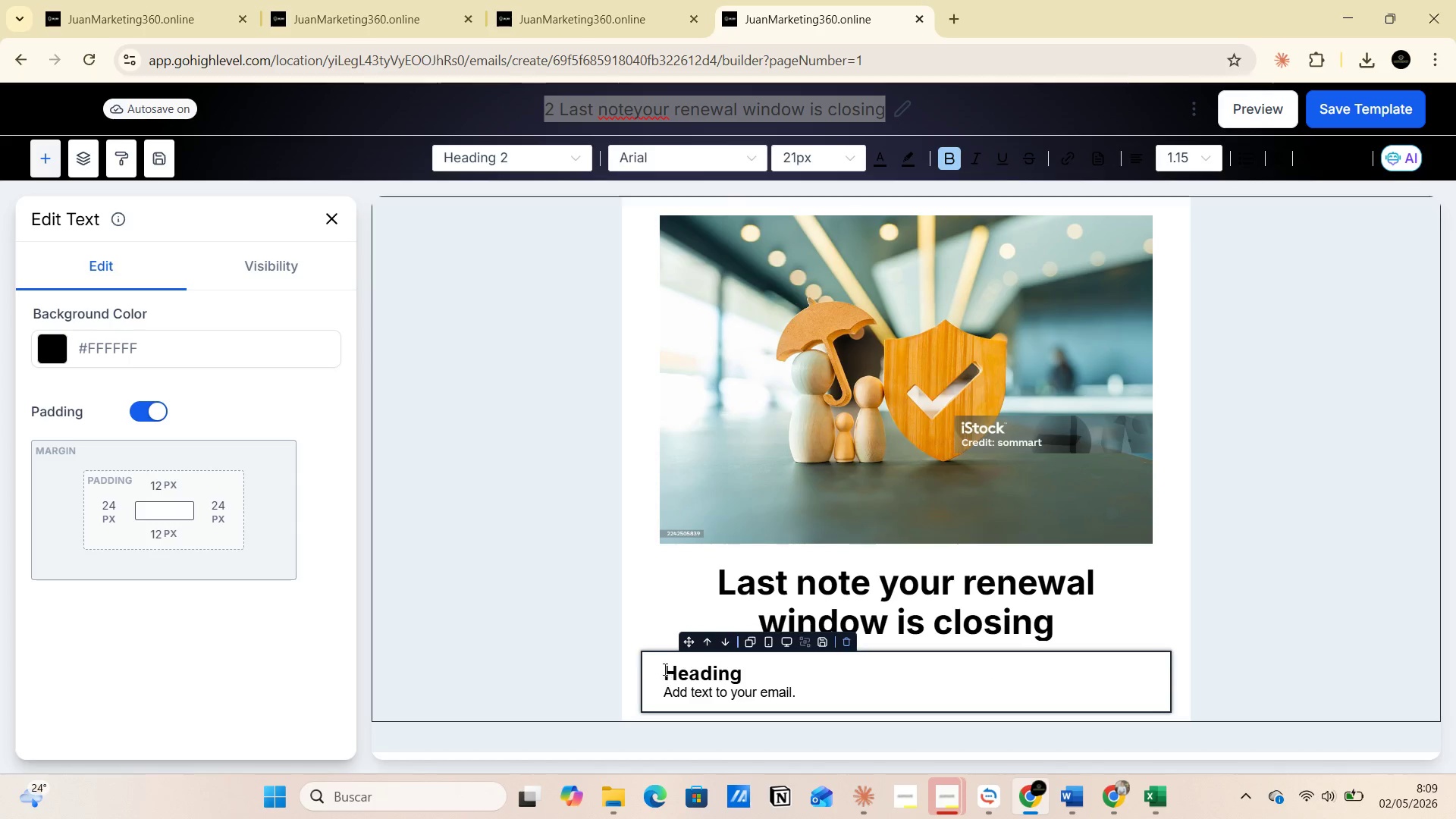 
left_click_drag(start_coordinate=[667, 669], to_coordinate=[816, 697])
 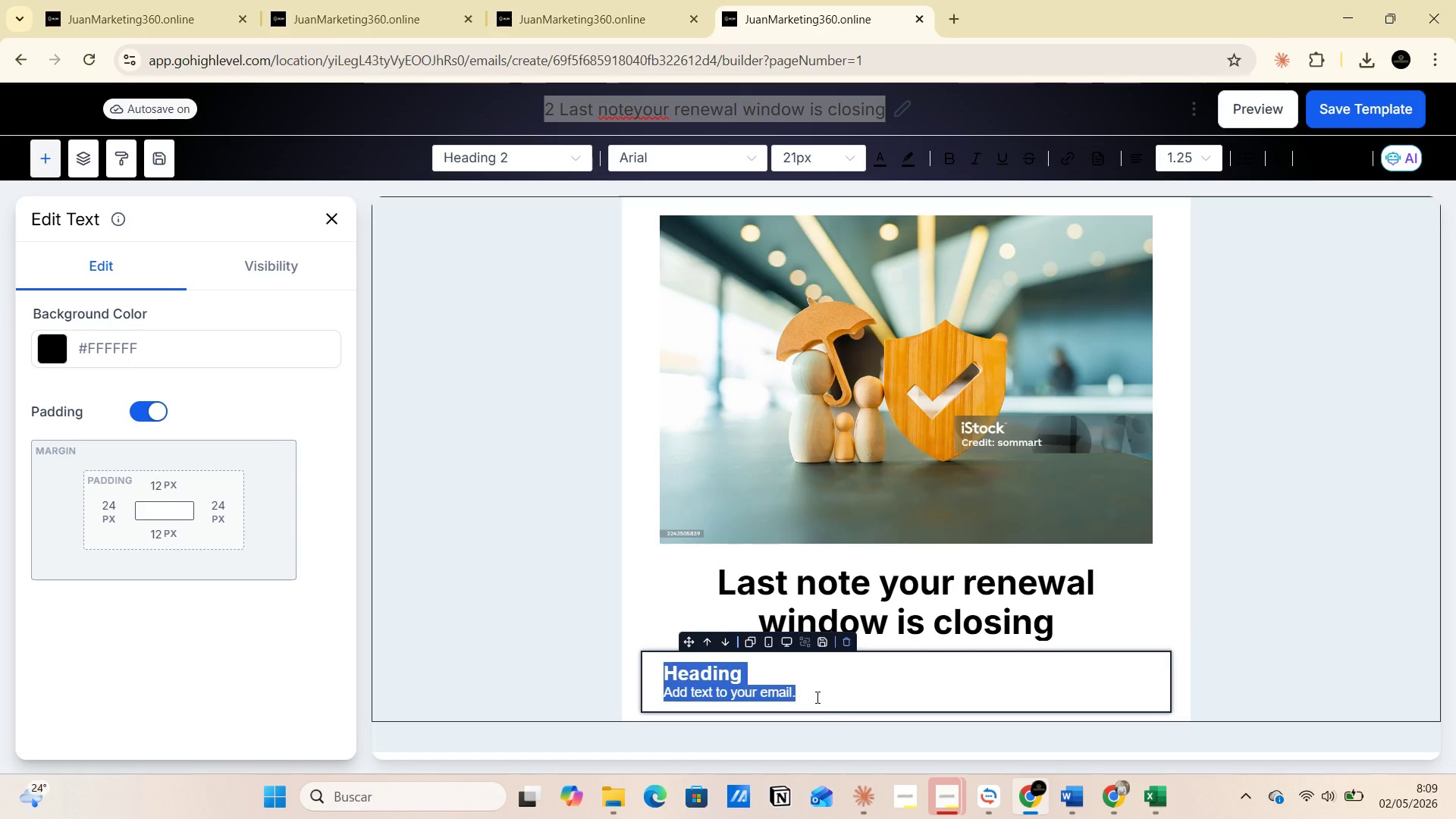 
key(Control+V)
 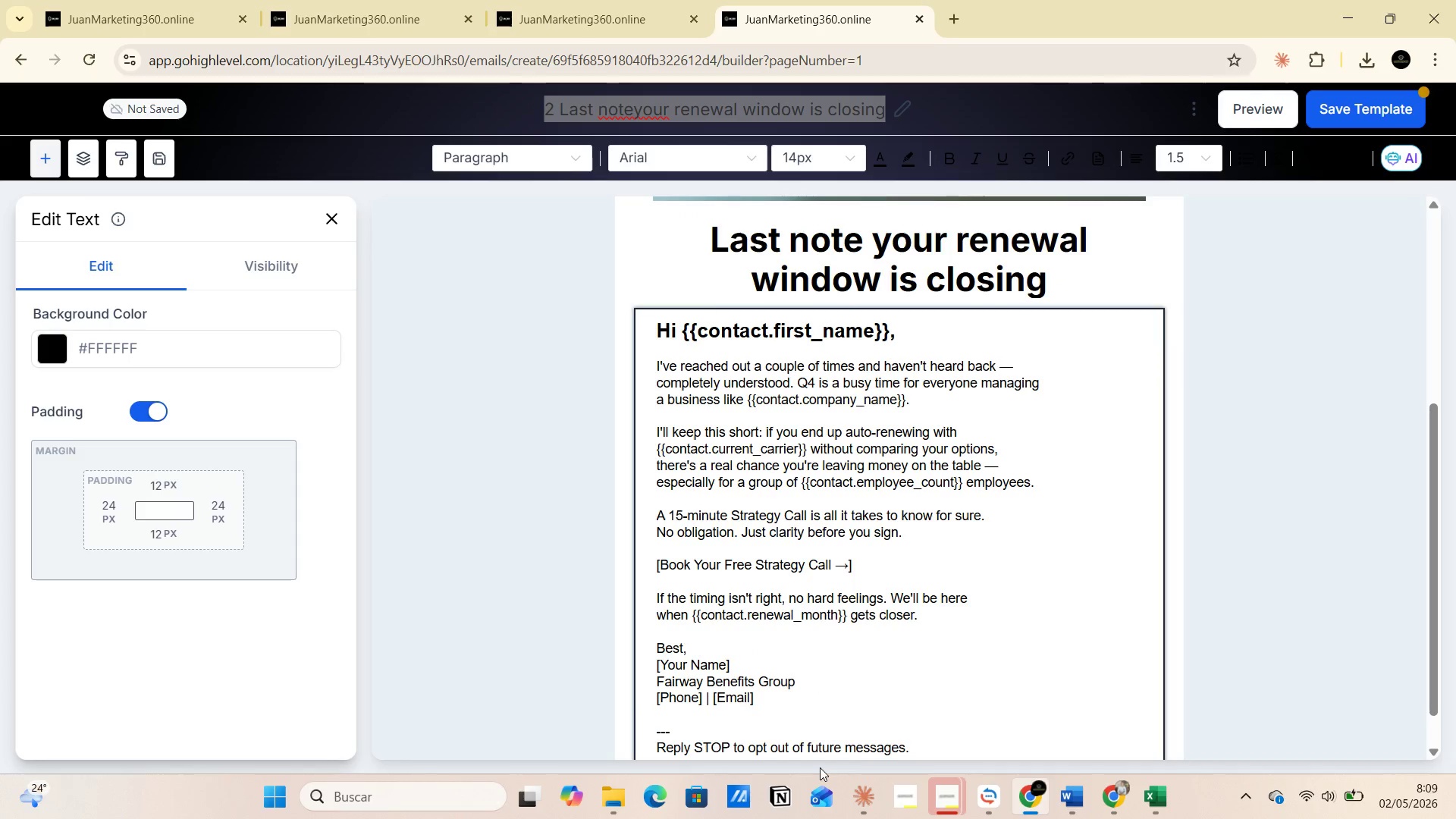 
scroll: coordinate [1144, 604], scroll_direction: up, amount: 10.0
 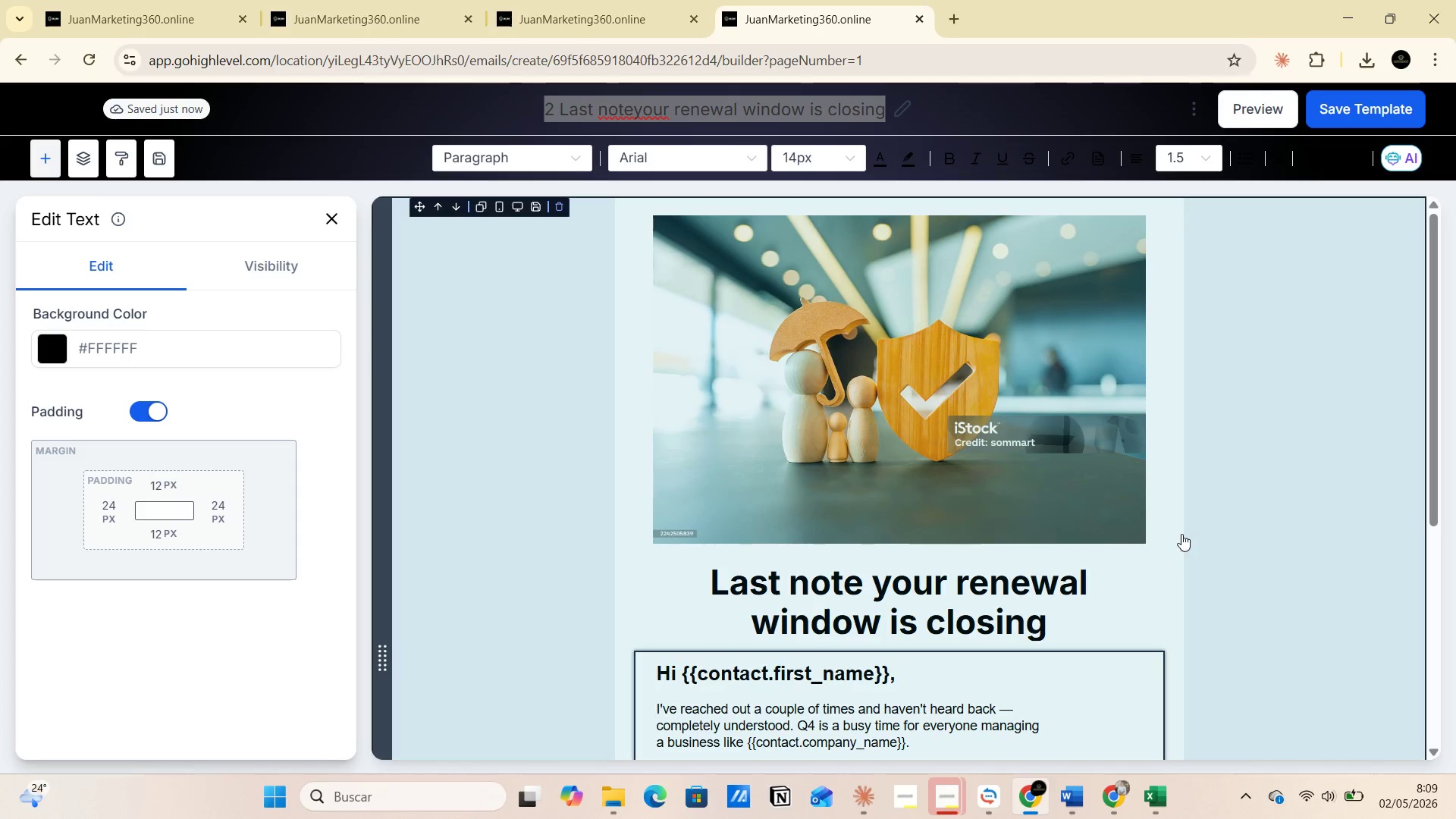 
left_click([1170, 539])
 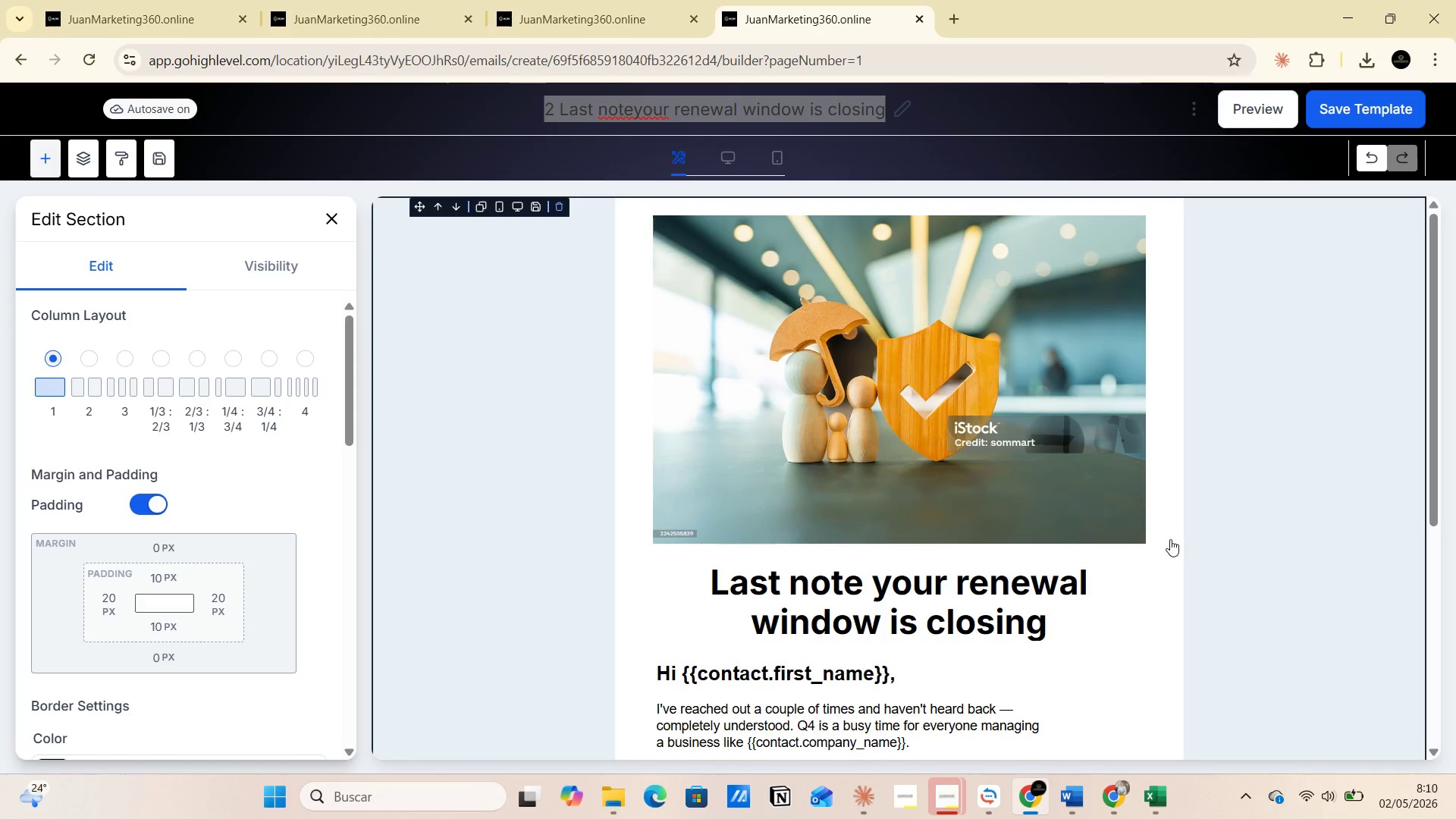 
left_click([1170, 539])
 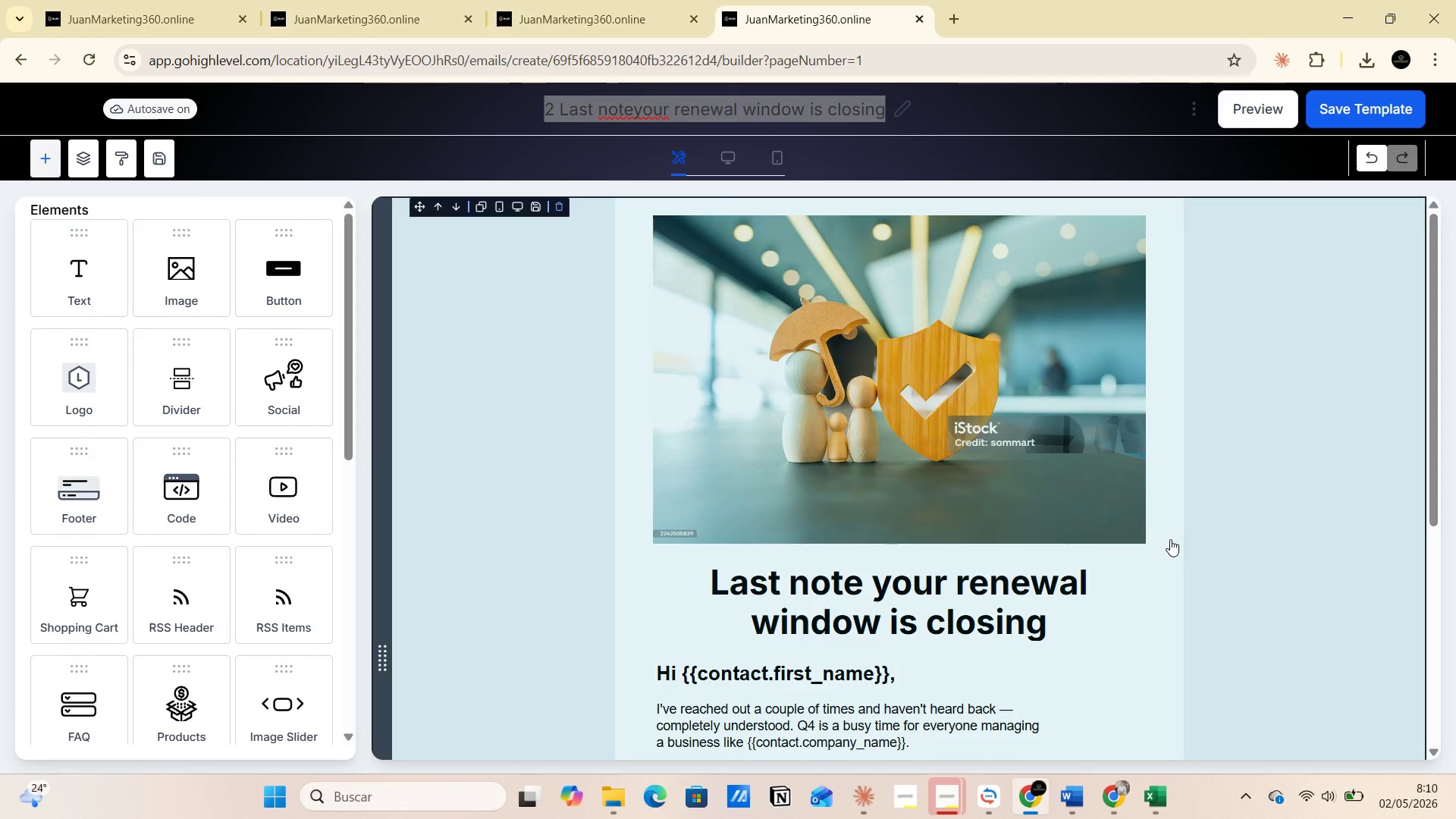 
left_click([1170, 539])
 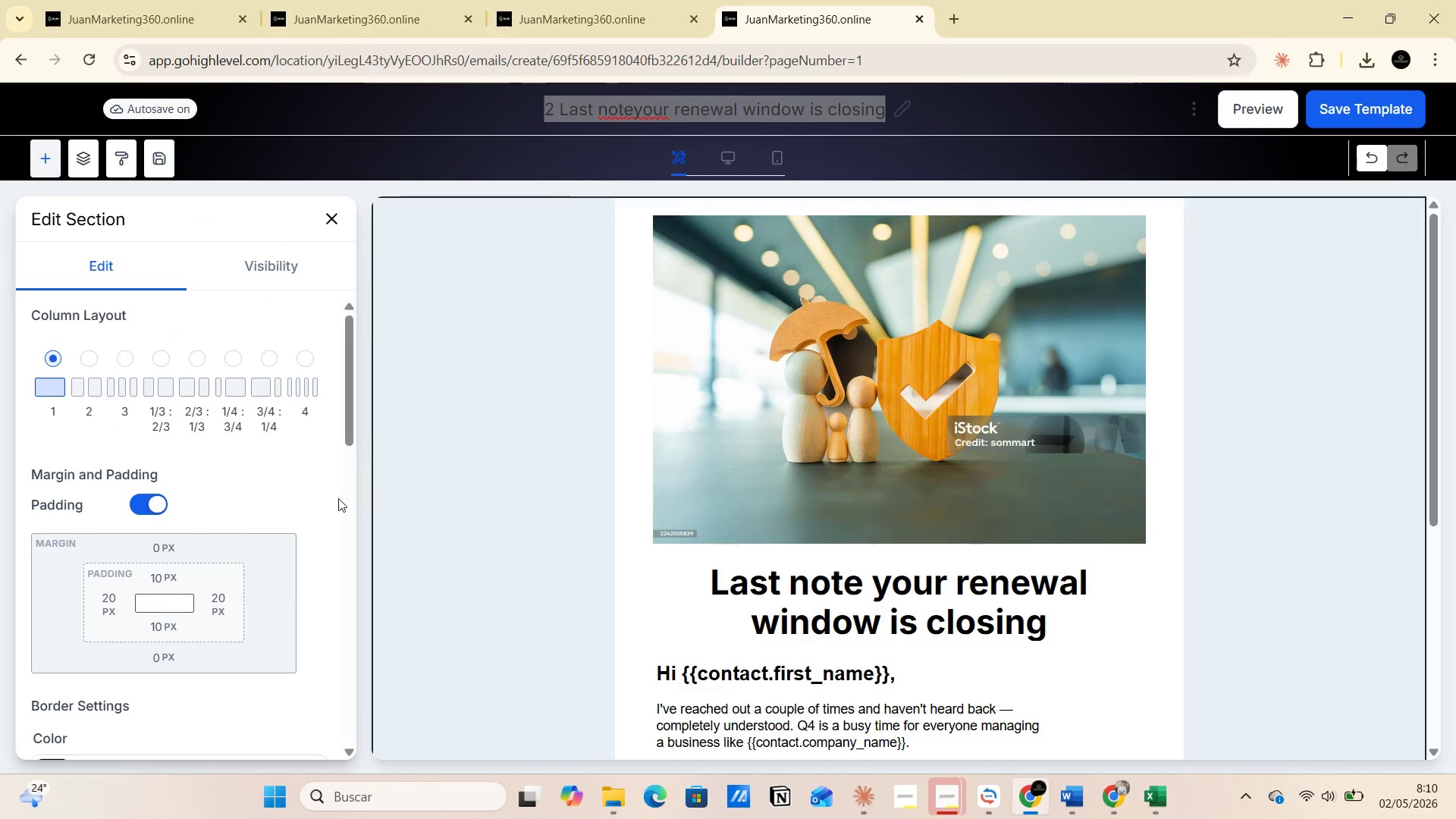 
scroll: coordinate [146, 576], scroll_direction: down, amount: 9.0
 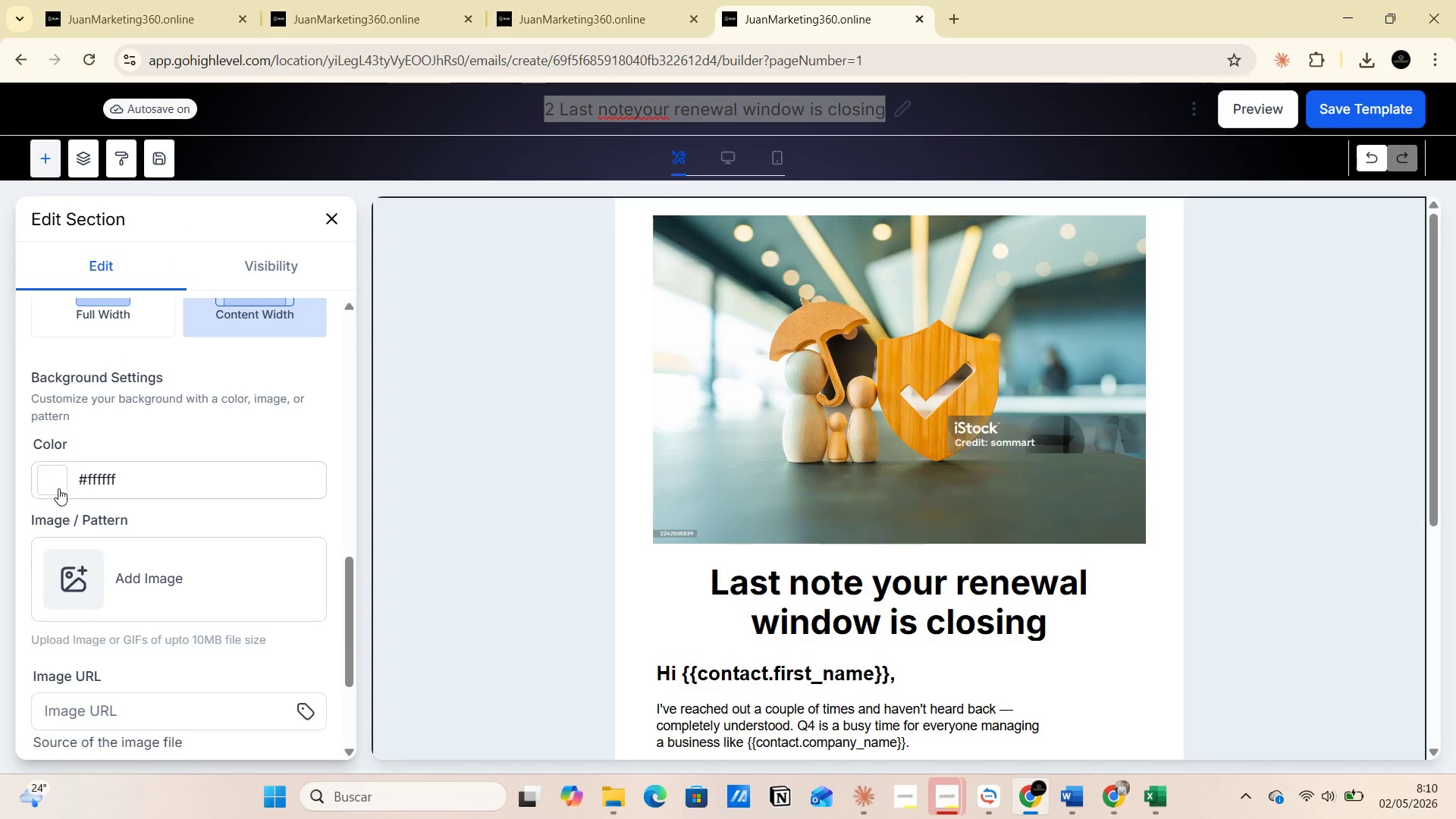 
left_click([58, 488])
 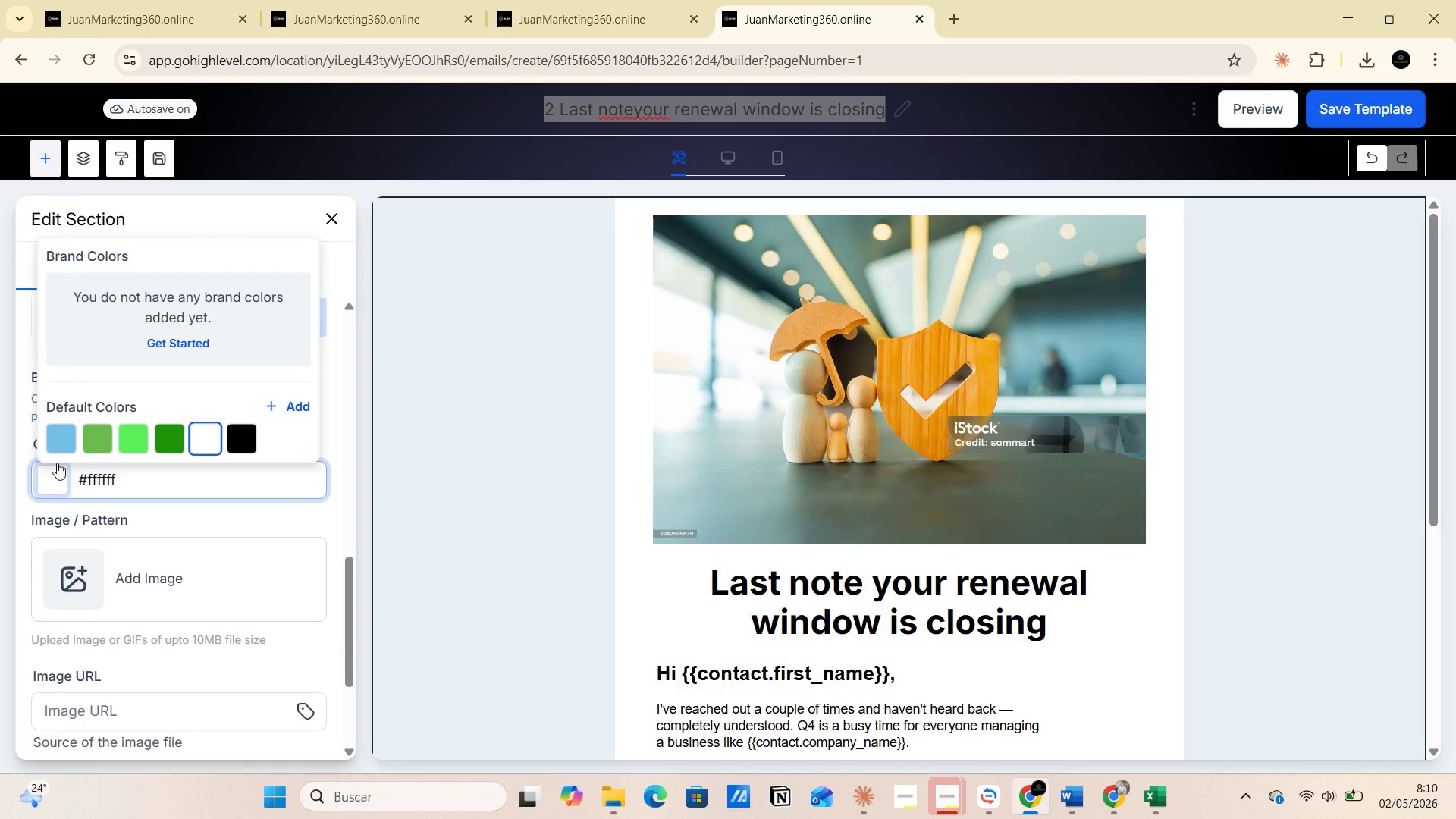 
left_click([55, 441])
 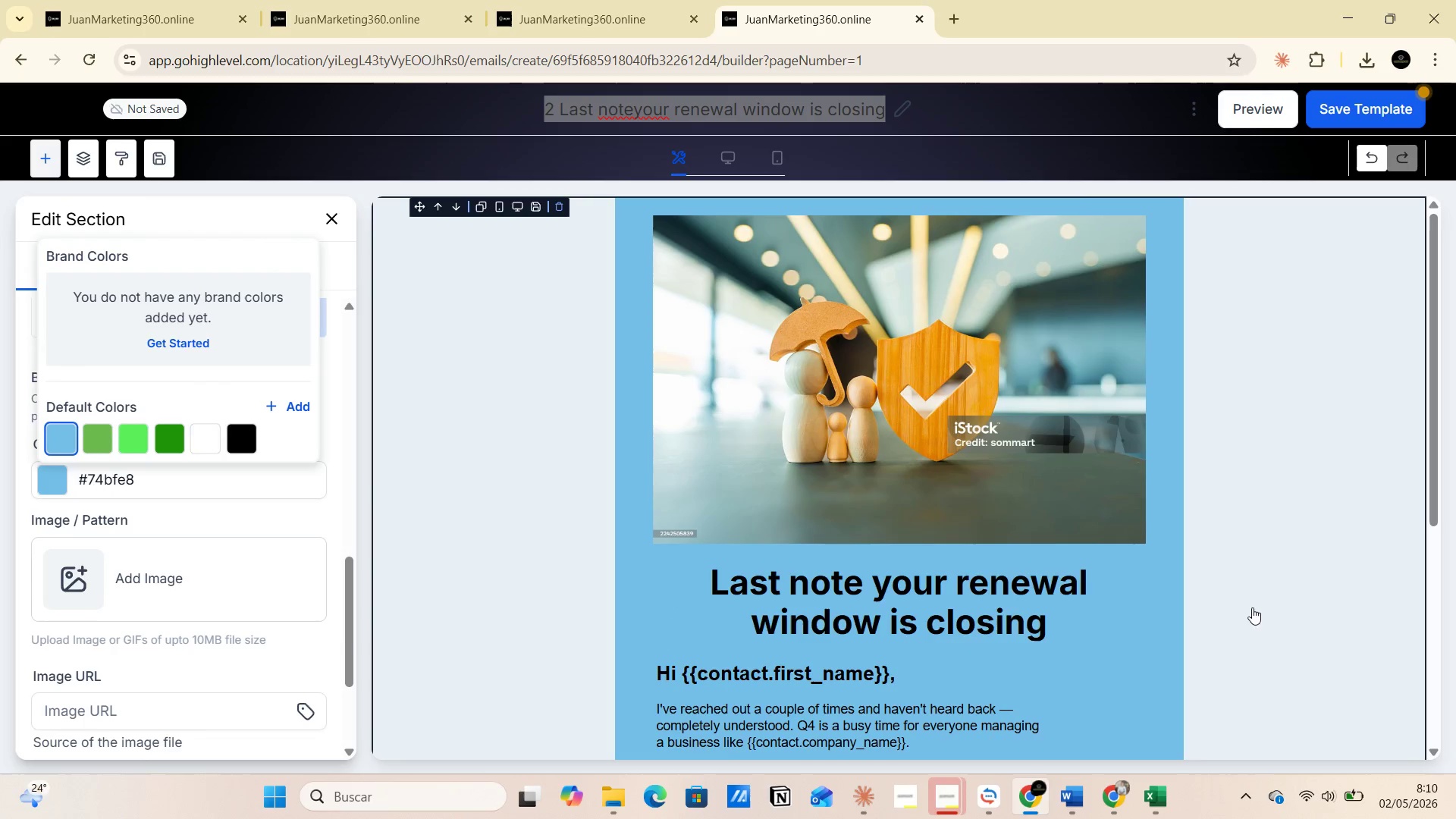 
left_click([1249, 582])
 